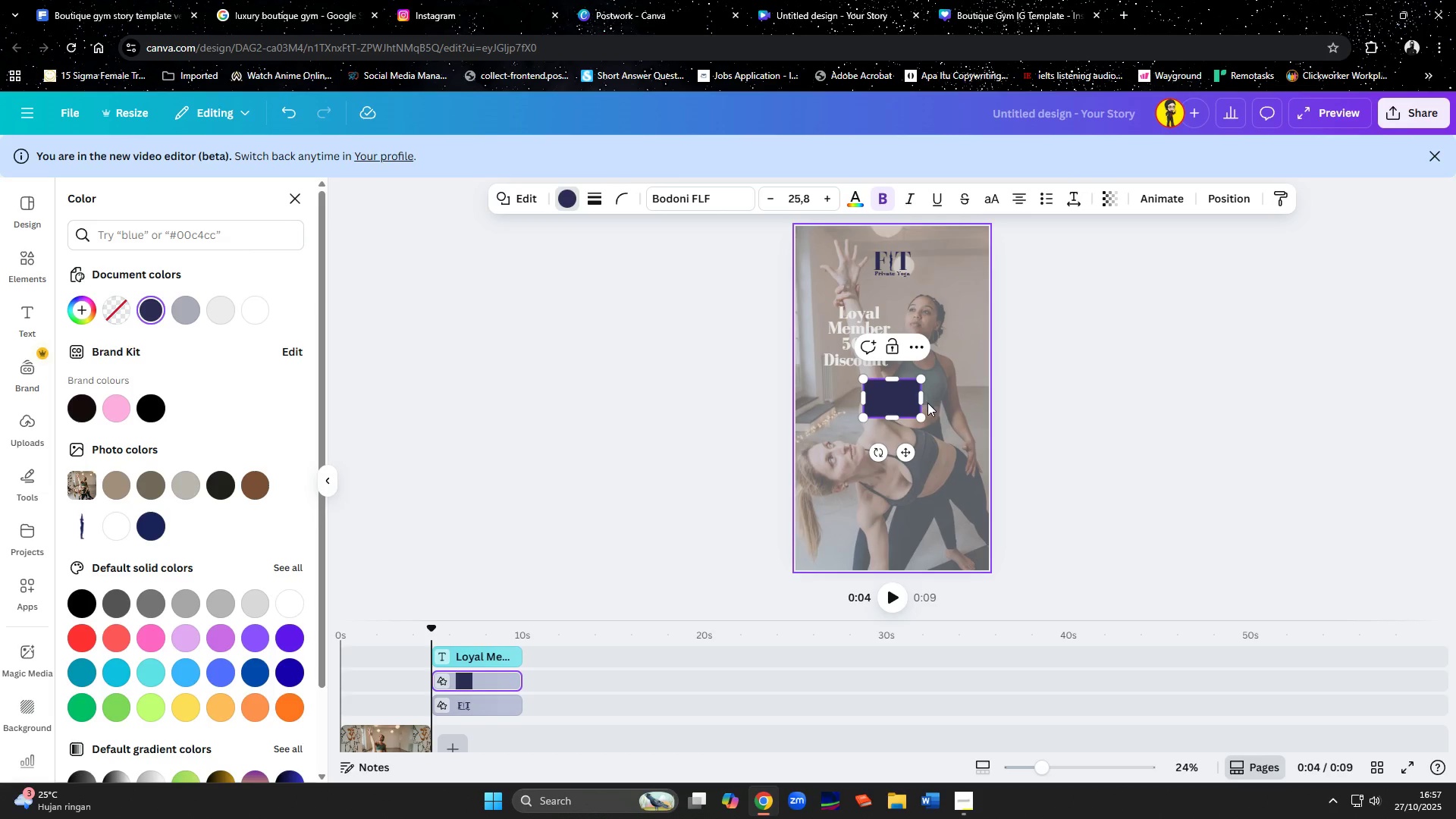 
double_click([1009, 409])
 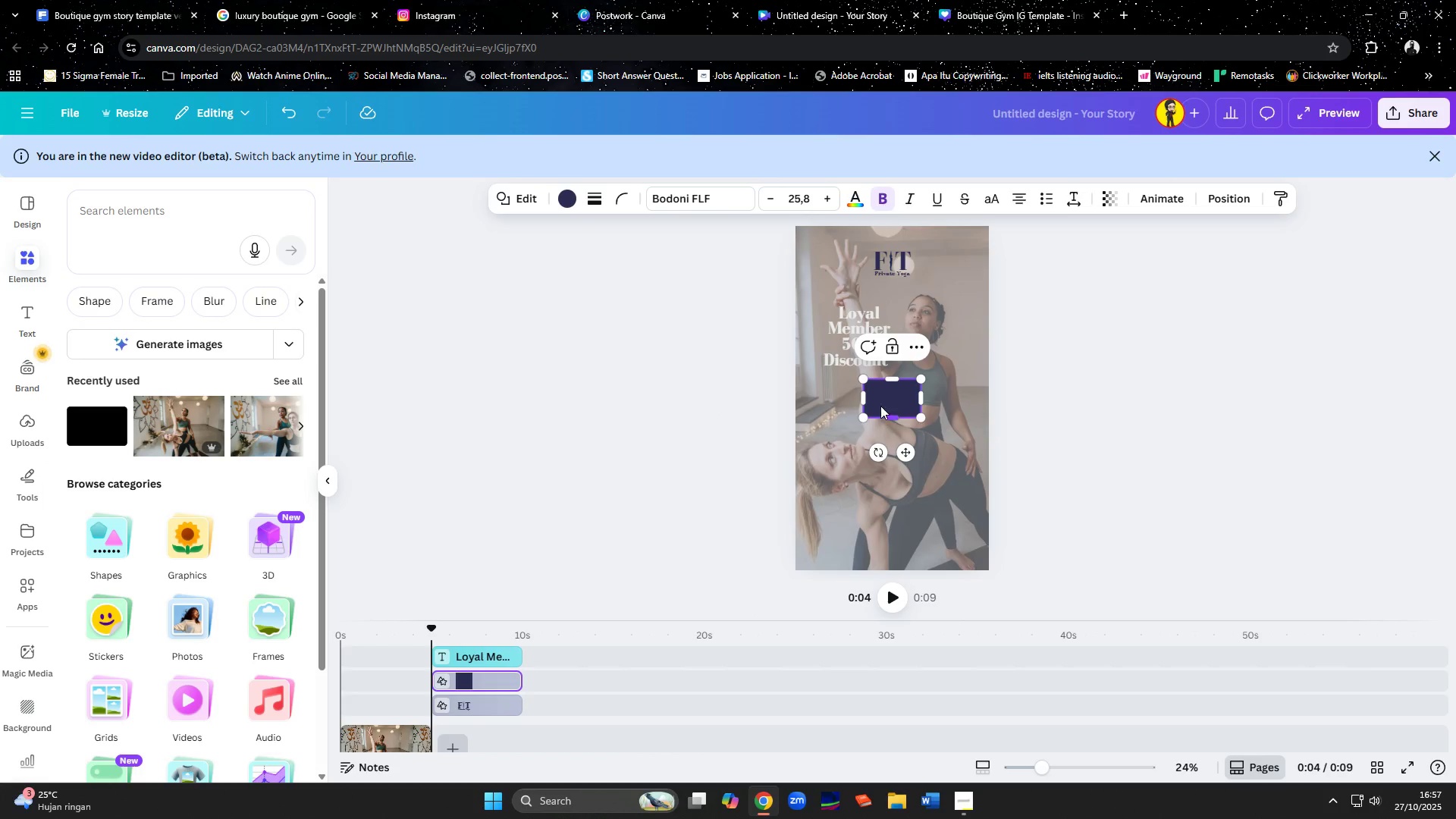 
left_click_drag(start_coordinate=[879, 403], to_coordinate=[836, 326])
 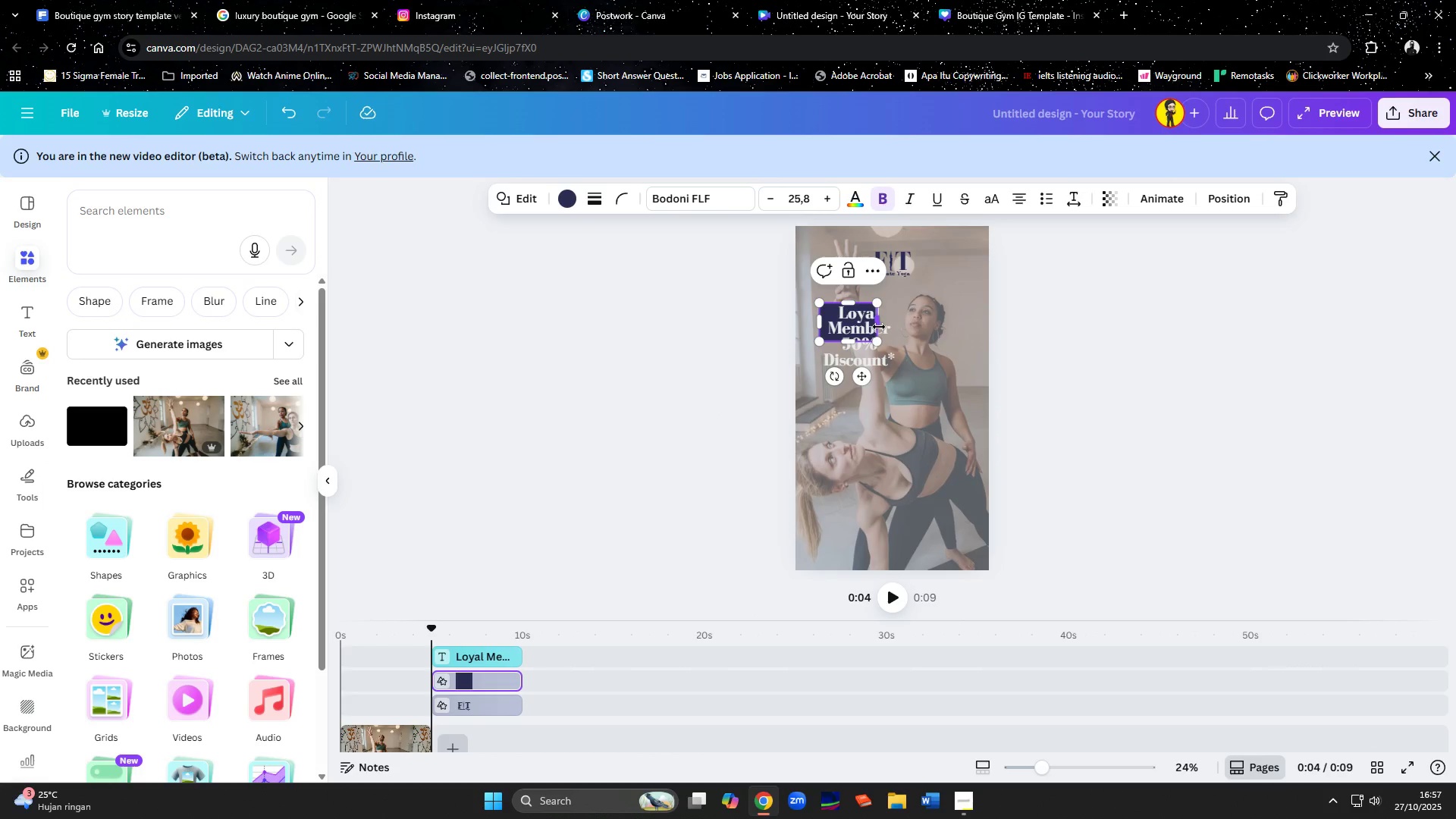 
left_click_drag(start_coordinate=[880, 327], to_coordinate=[906, 327])
 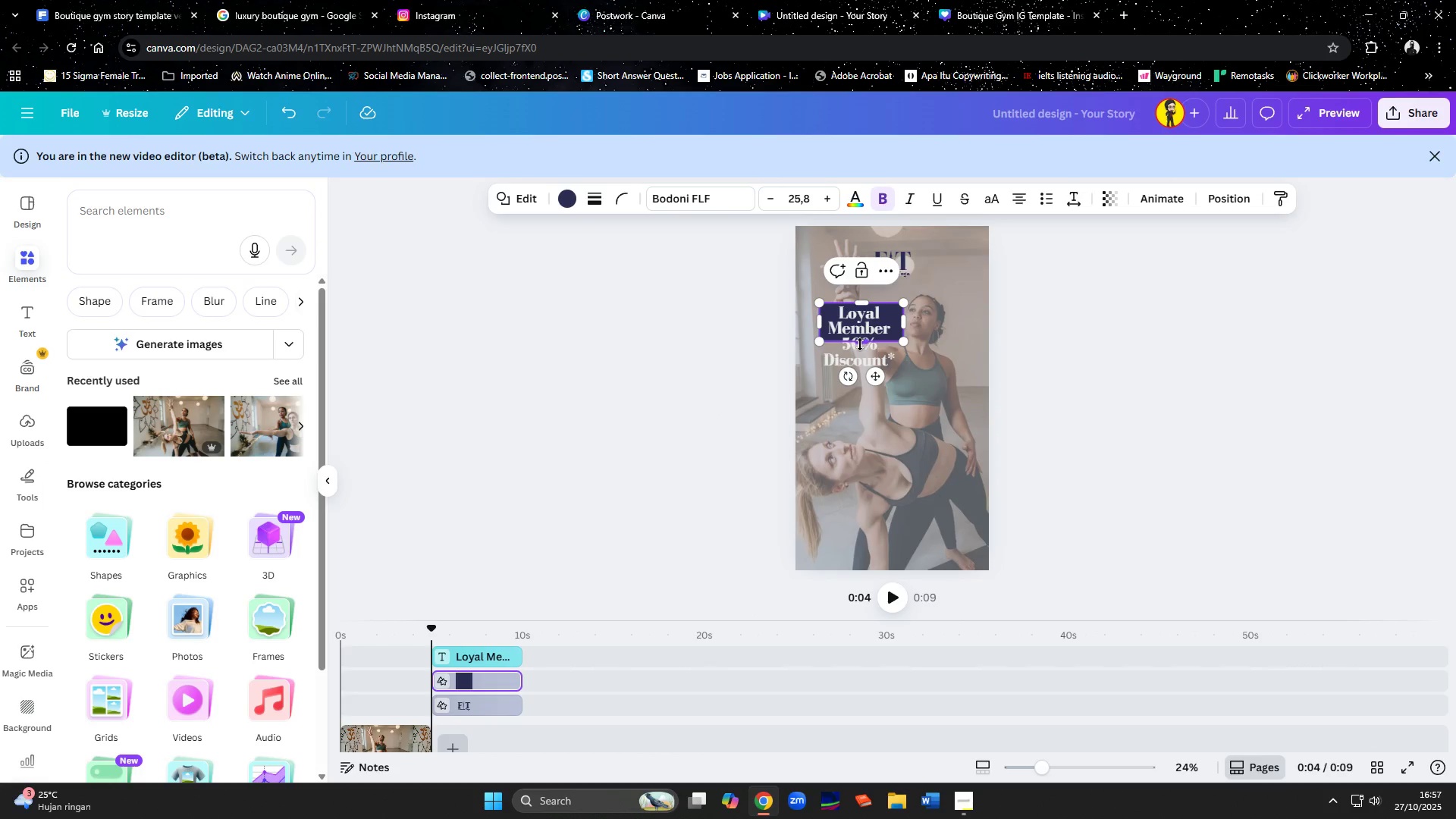 
left_click_drag(start_coordinate=[860, 344], to_coordinate=[860, 378])
 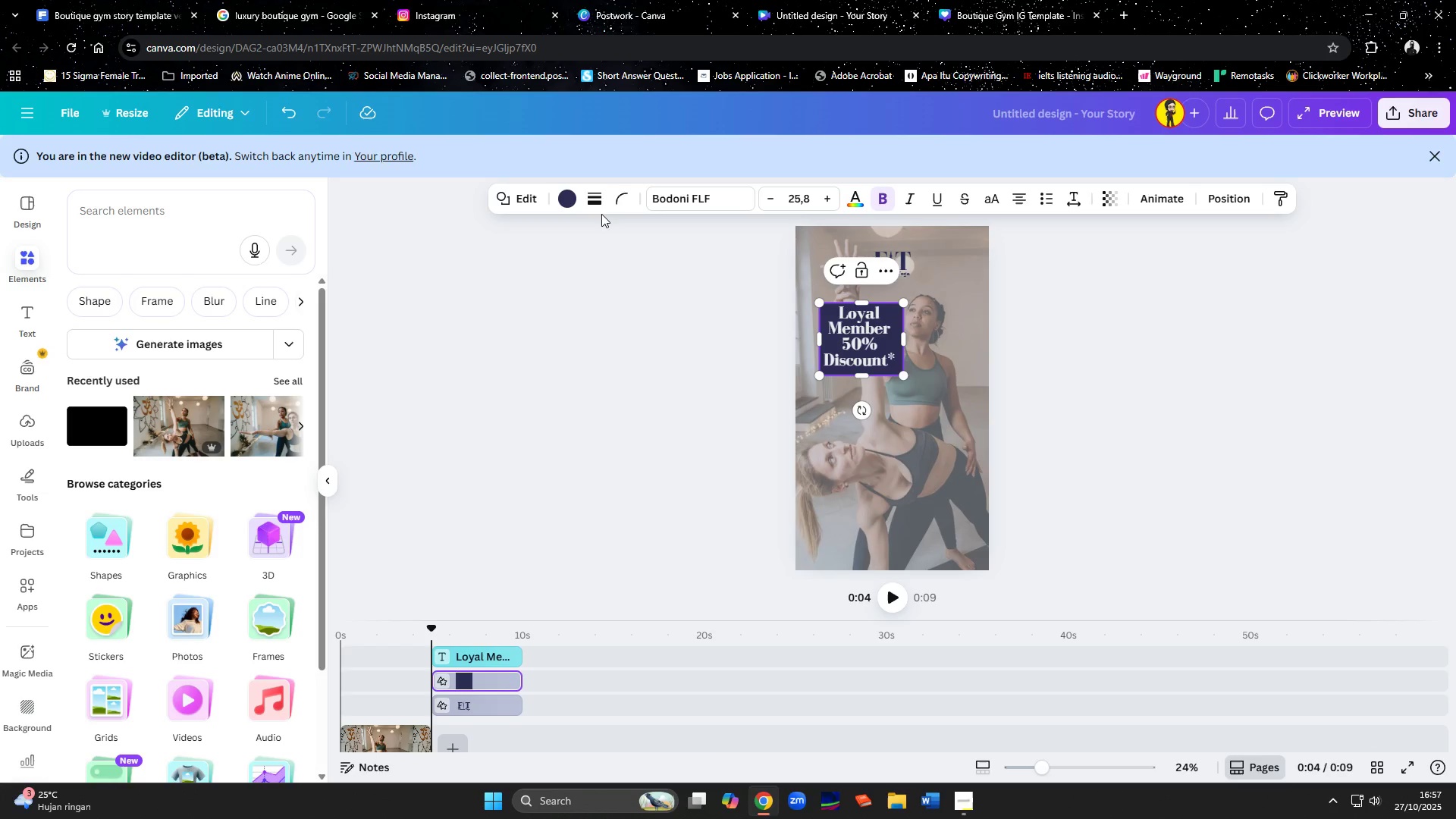 
left_click([616, 189])
 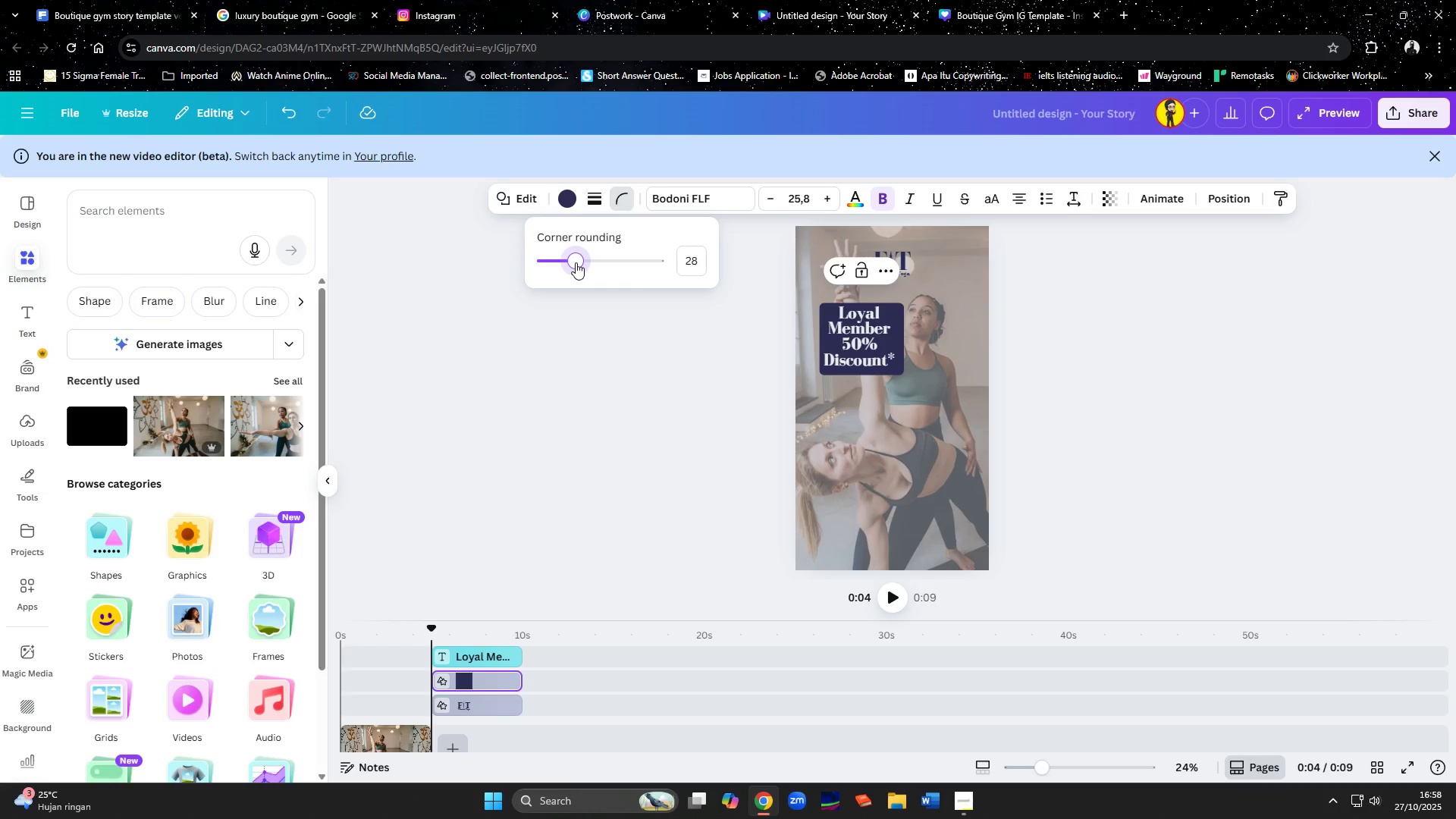 
left_click([671, 375])
 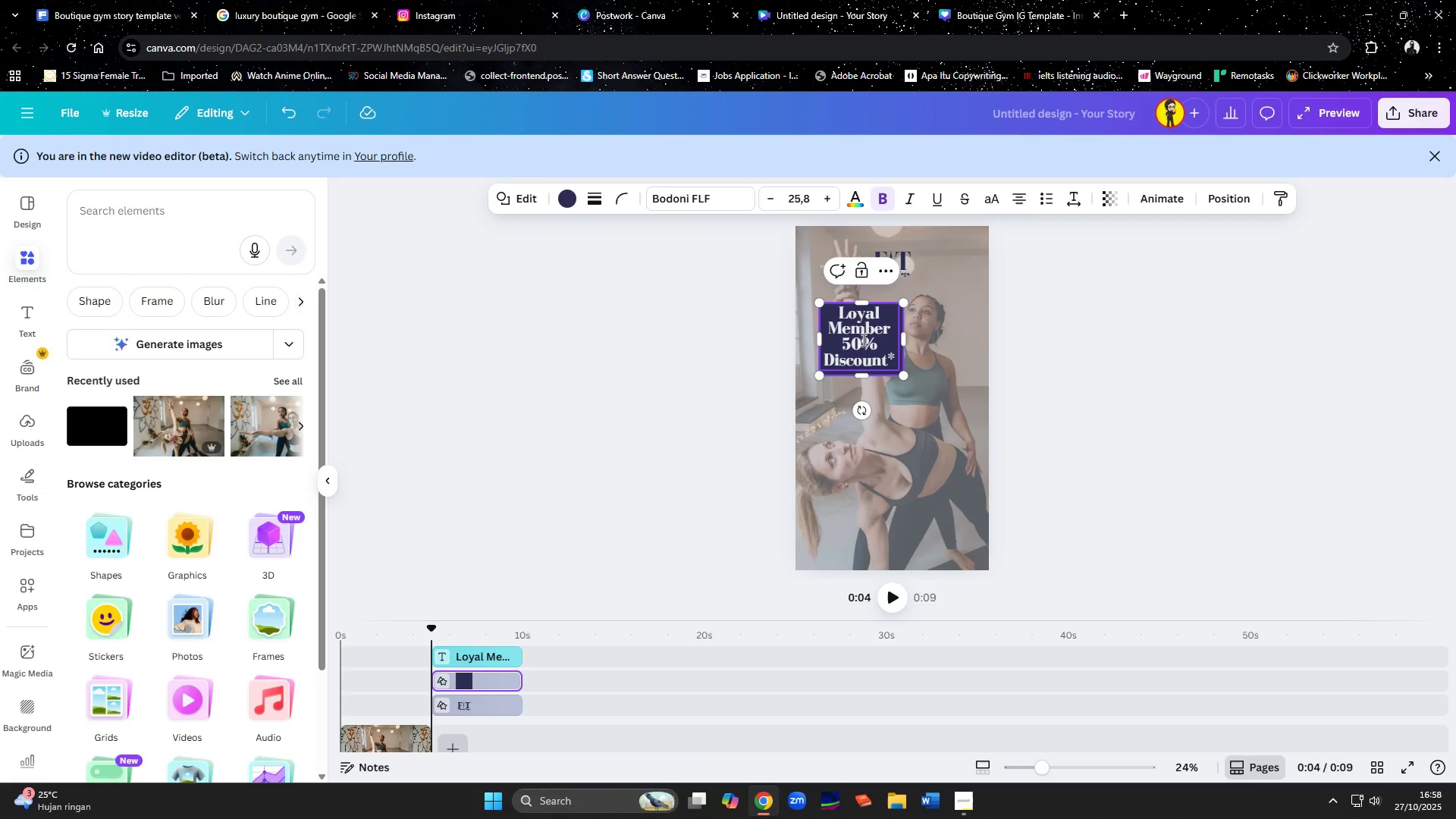 
left_click([893, 363])
 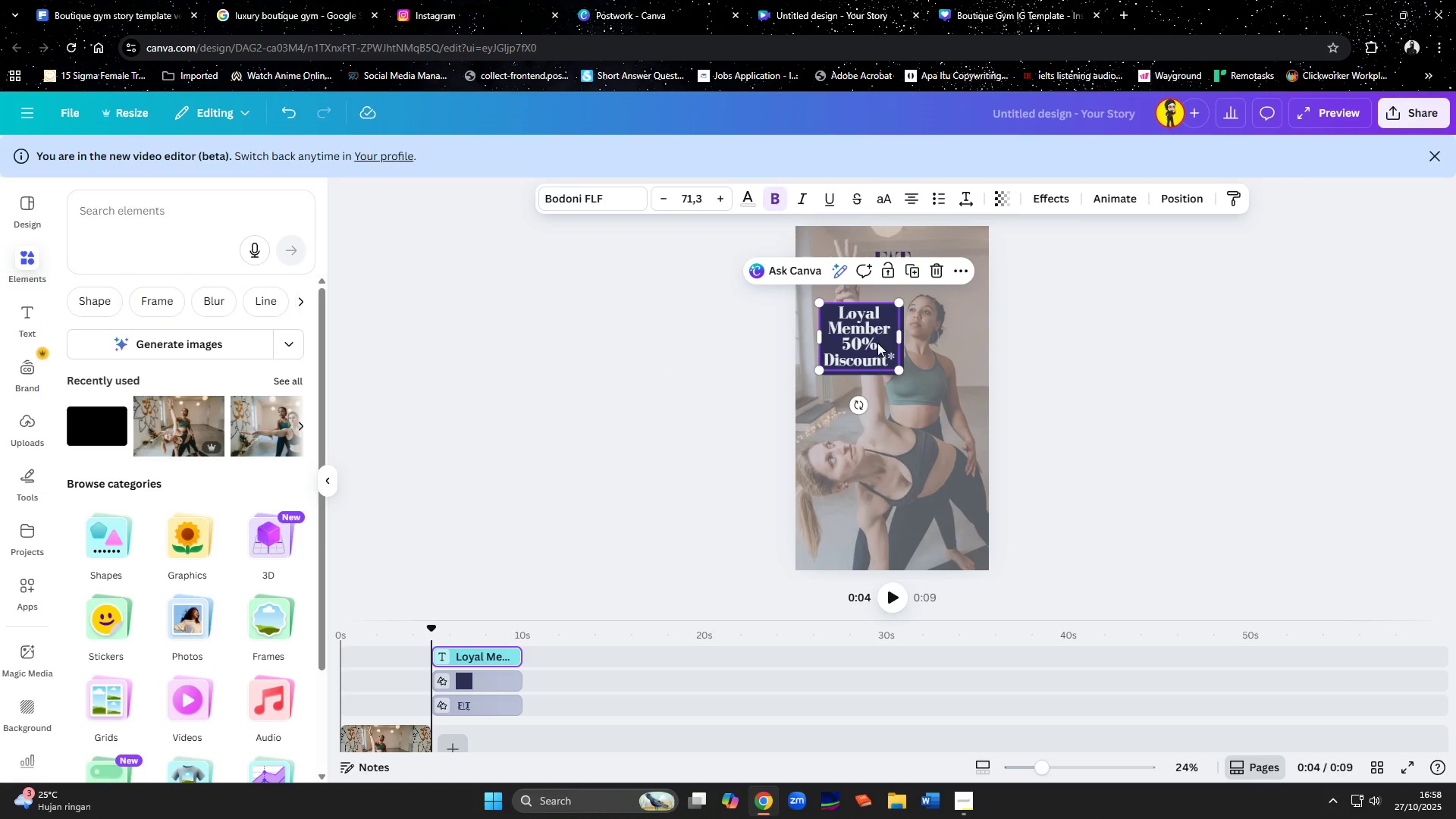 
left_click_drag(start_coordinate=[869, 339], to_coordinate=[873, 342])
 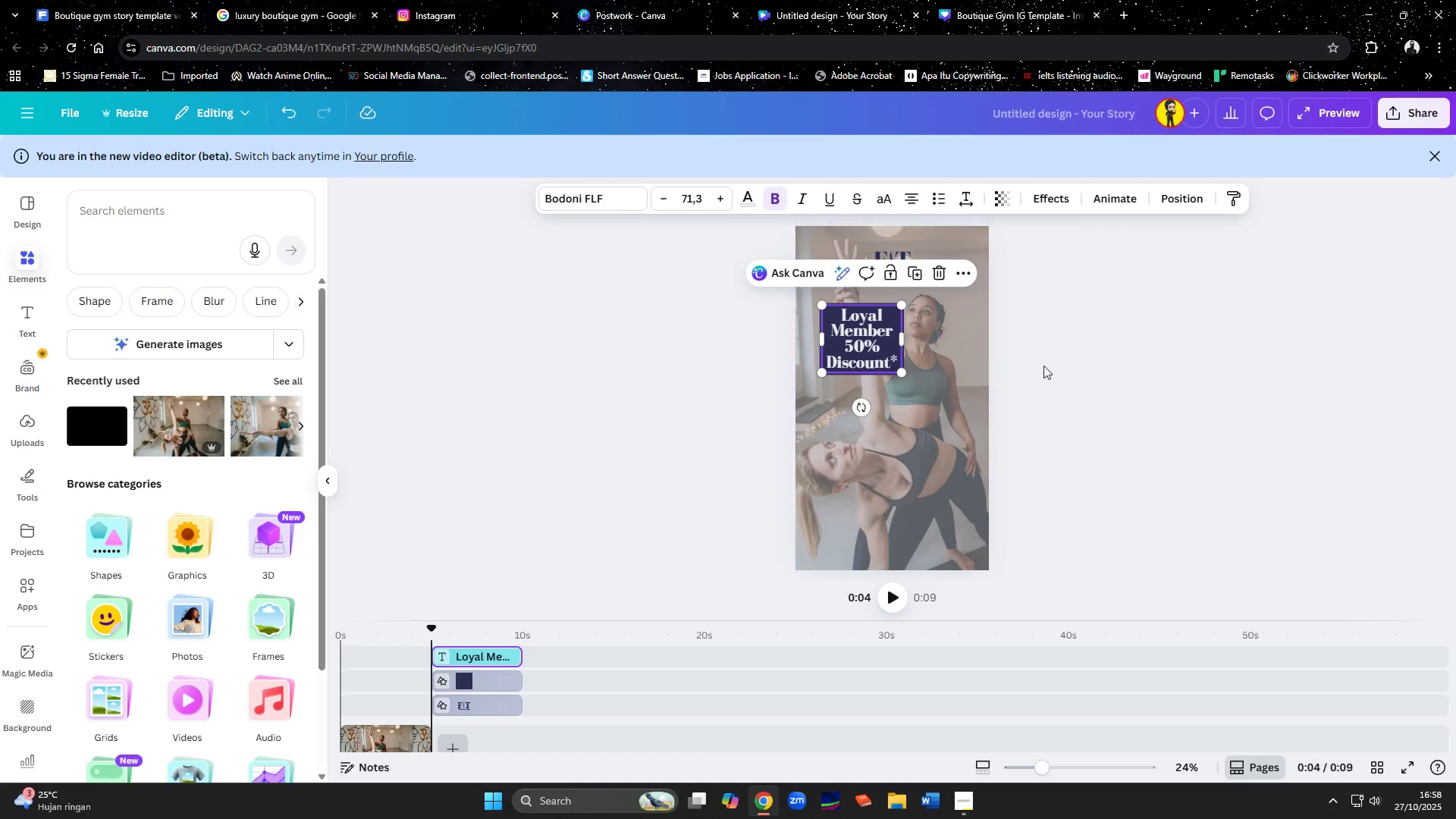 
left_click([1043, 366])
 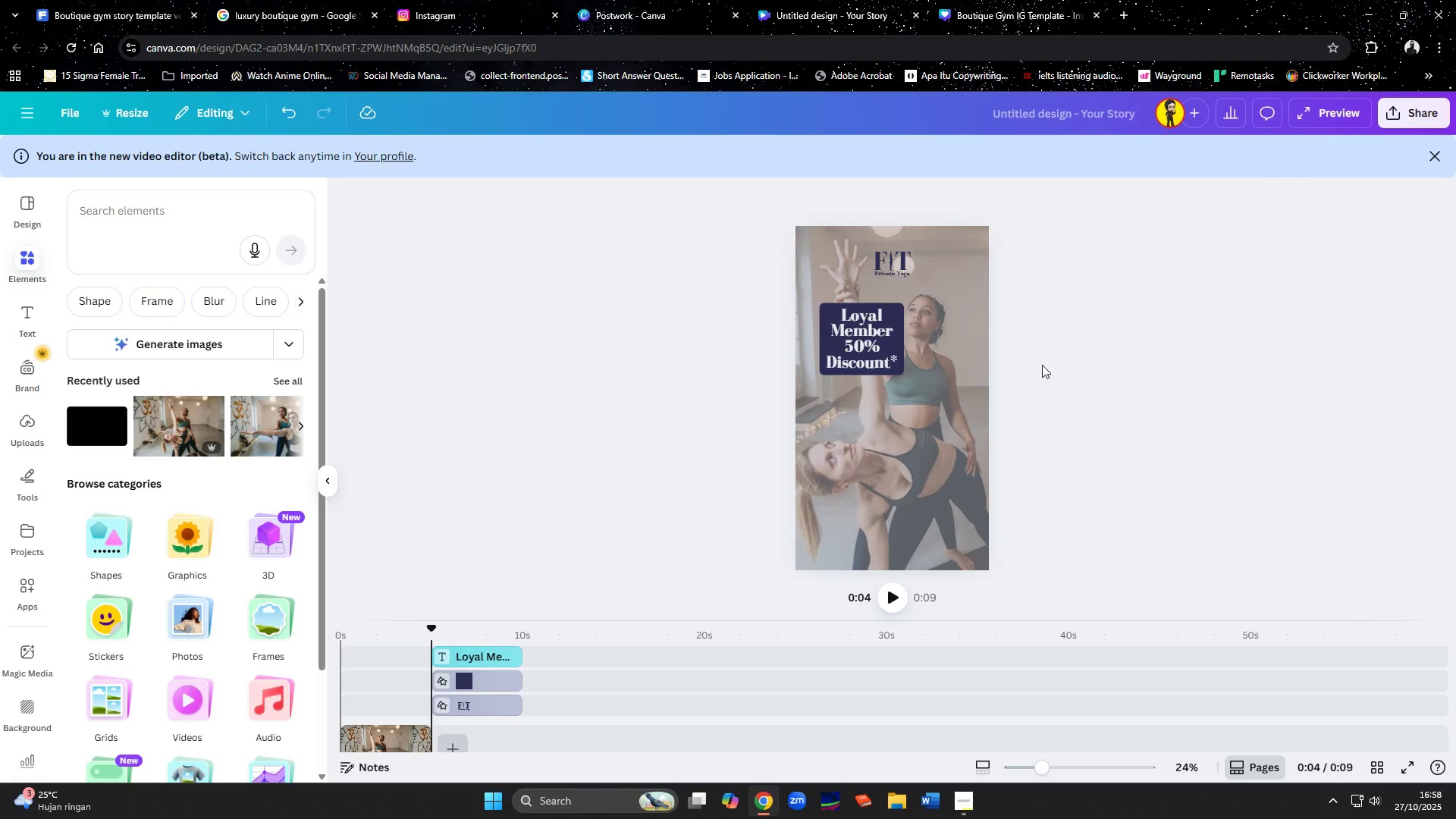 
double_click([852, 345])
 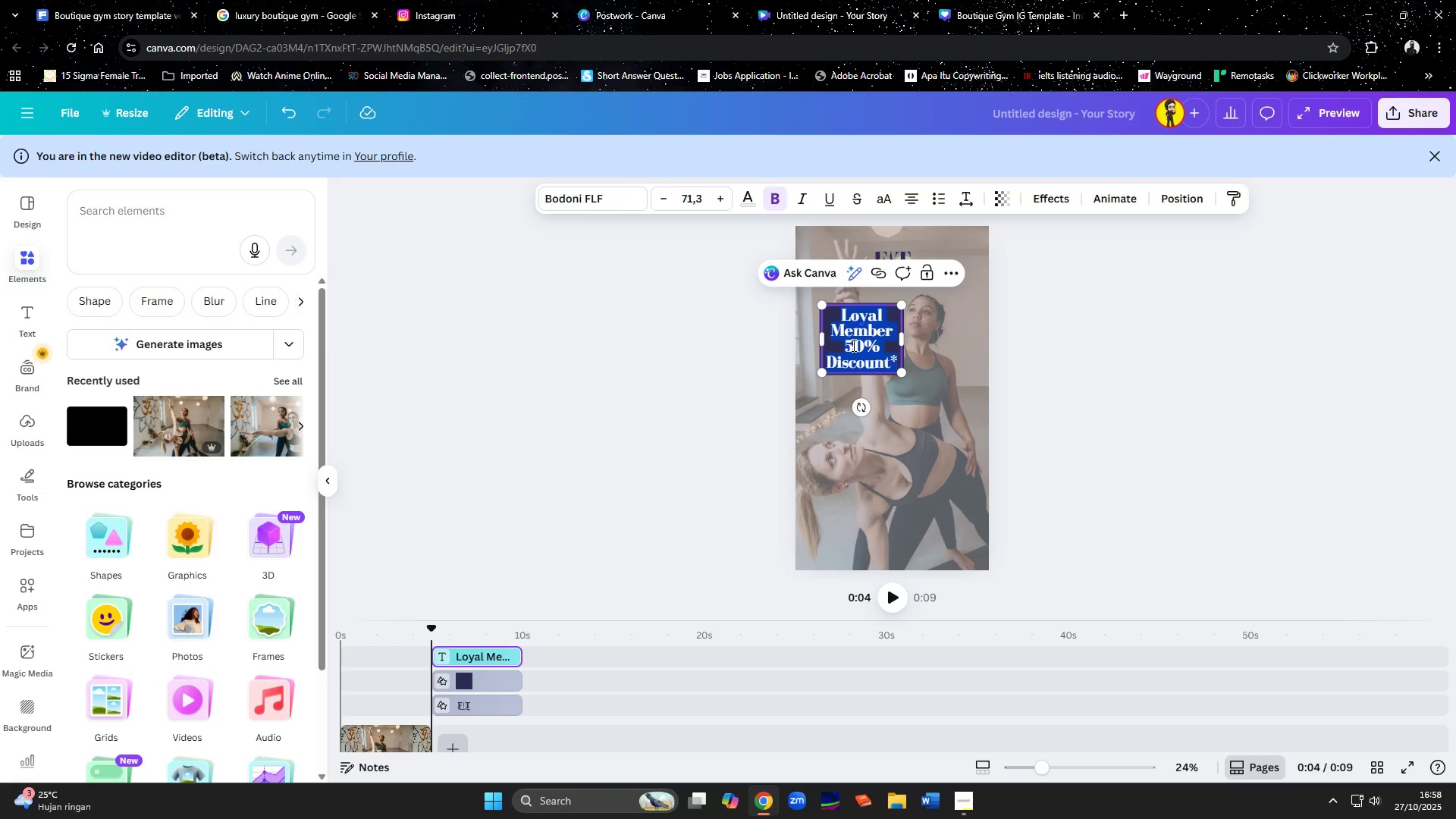 
type(Last chance fot th)
key(Backspace)
key(Backspace)
key(Backspace)
key(Backspace)
type(r the new class!)
 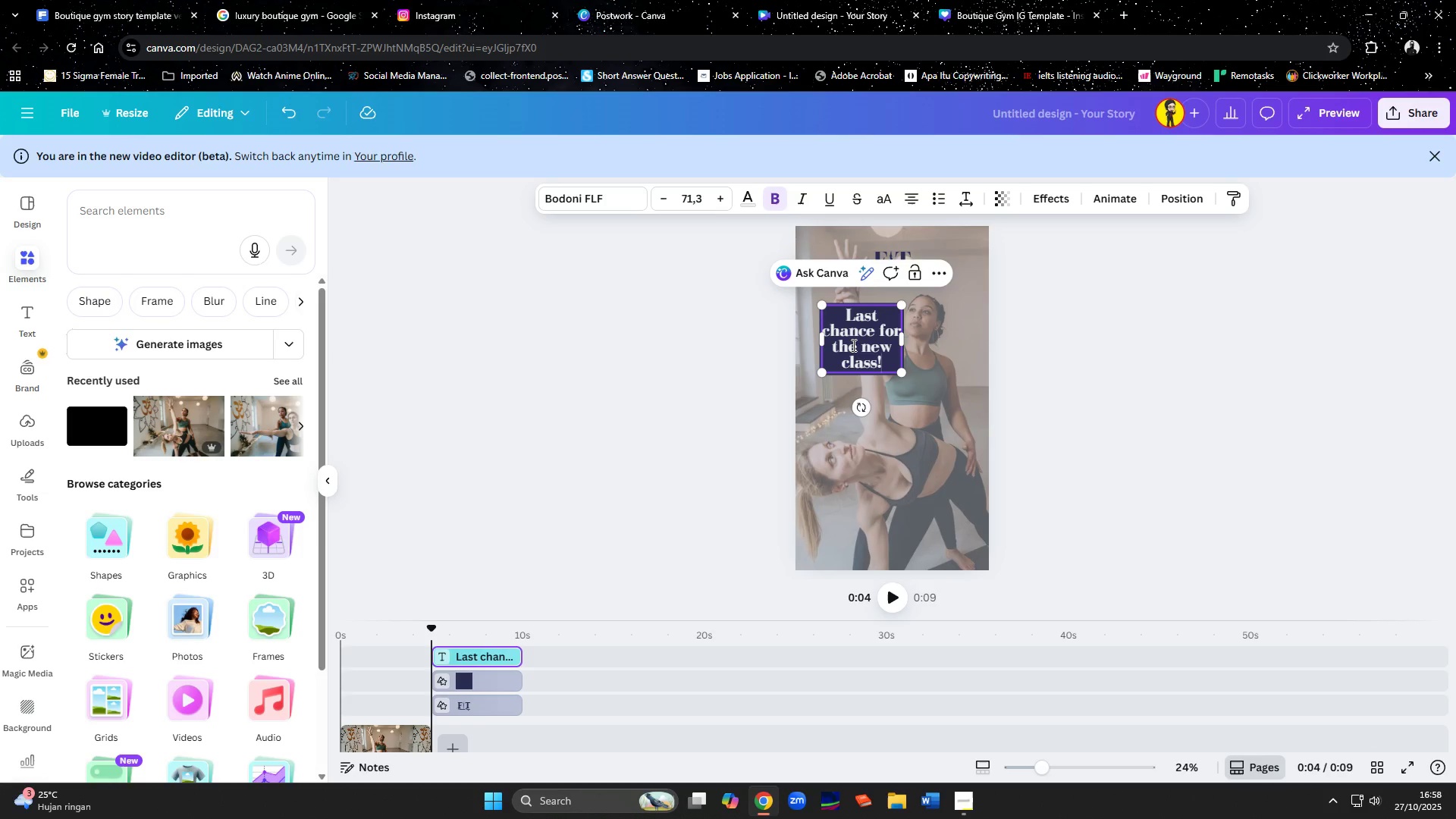 
left_click([1130, 375])
 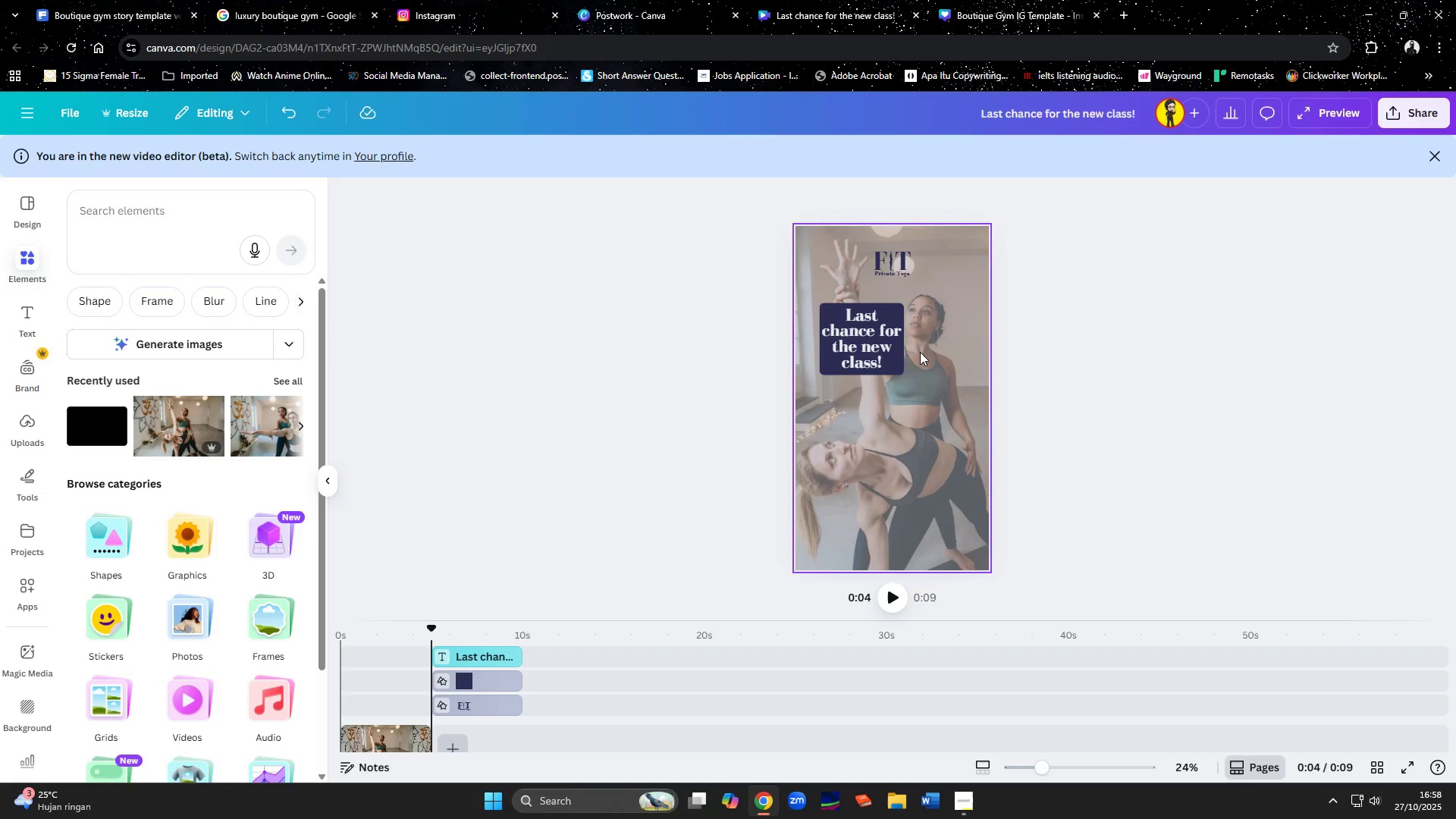 
left_click([821, 364])
 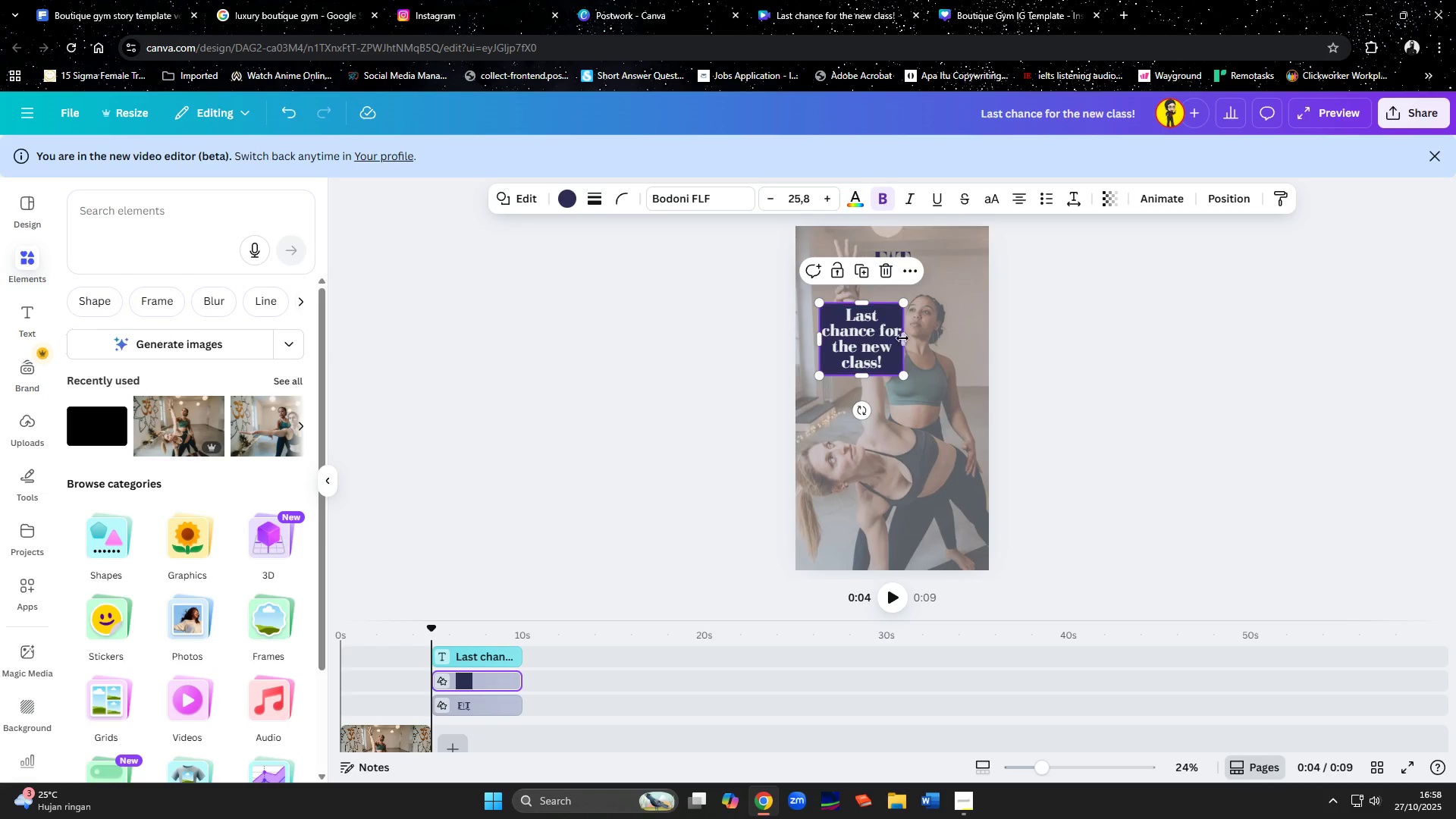 
left_click_drag(start_coordinate=[905, 338], to_coordinate=[913, 339])
 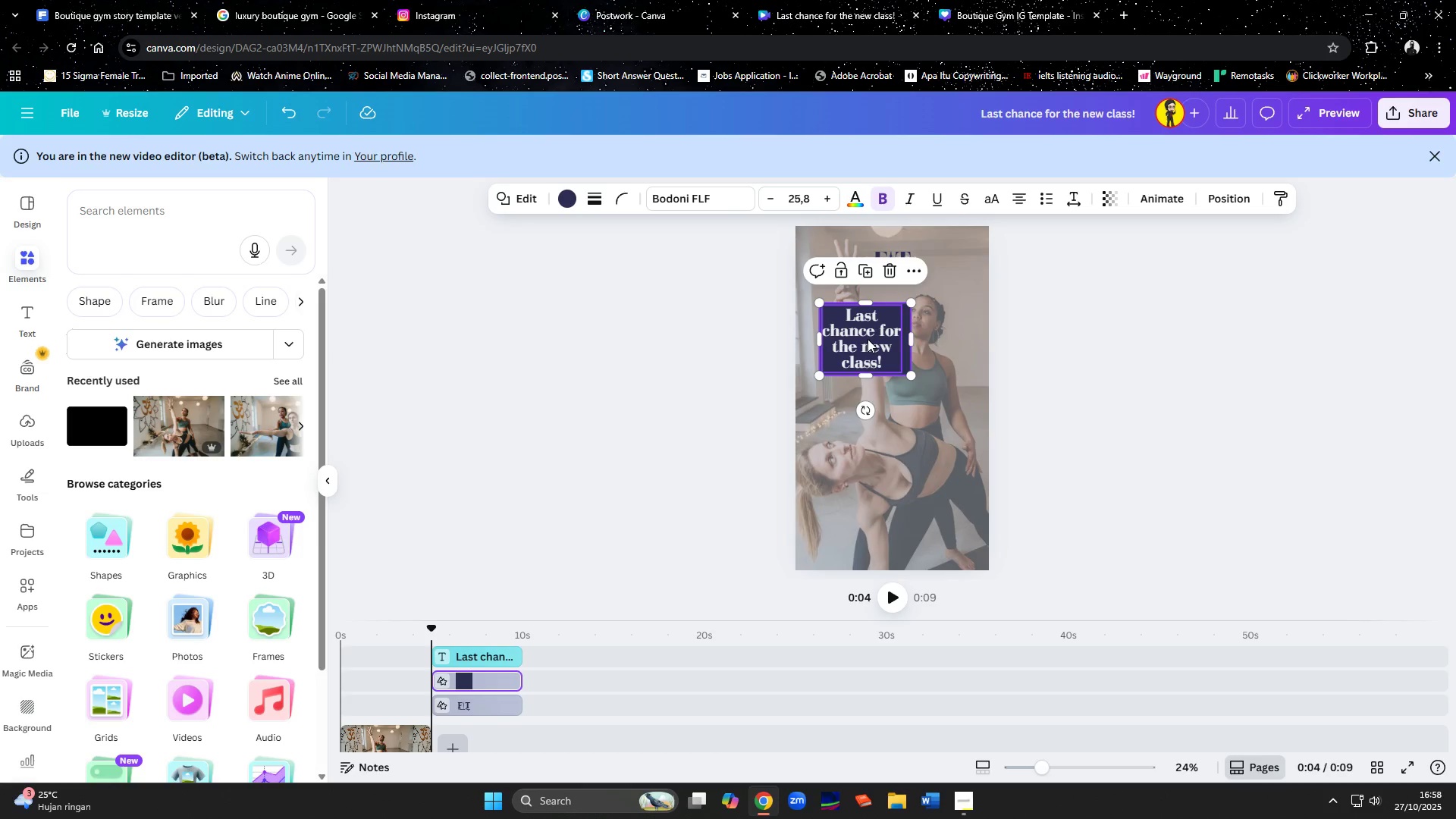 
left_click_drag(start_coordinate=[868, 339], to_coordinate=[872, 340])
 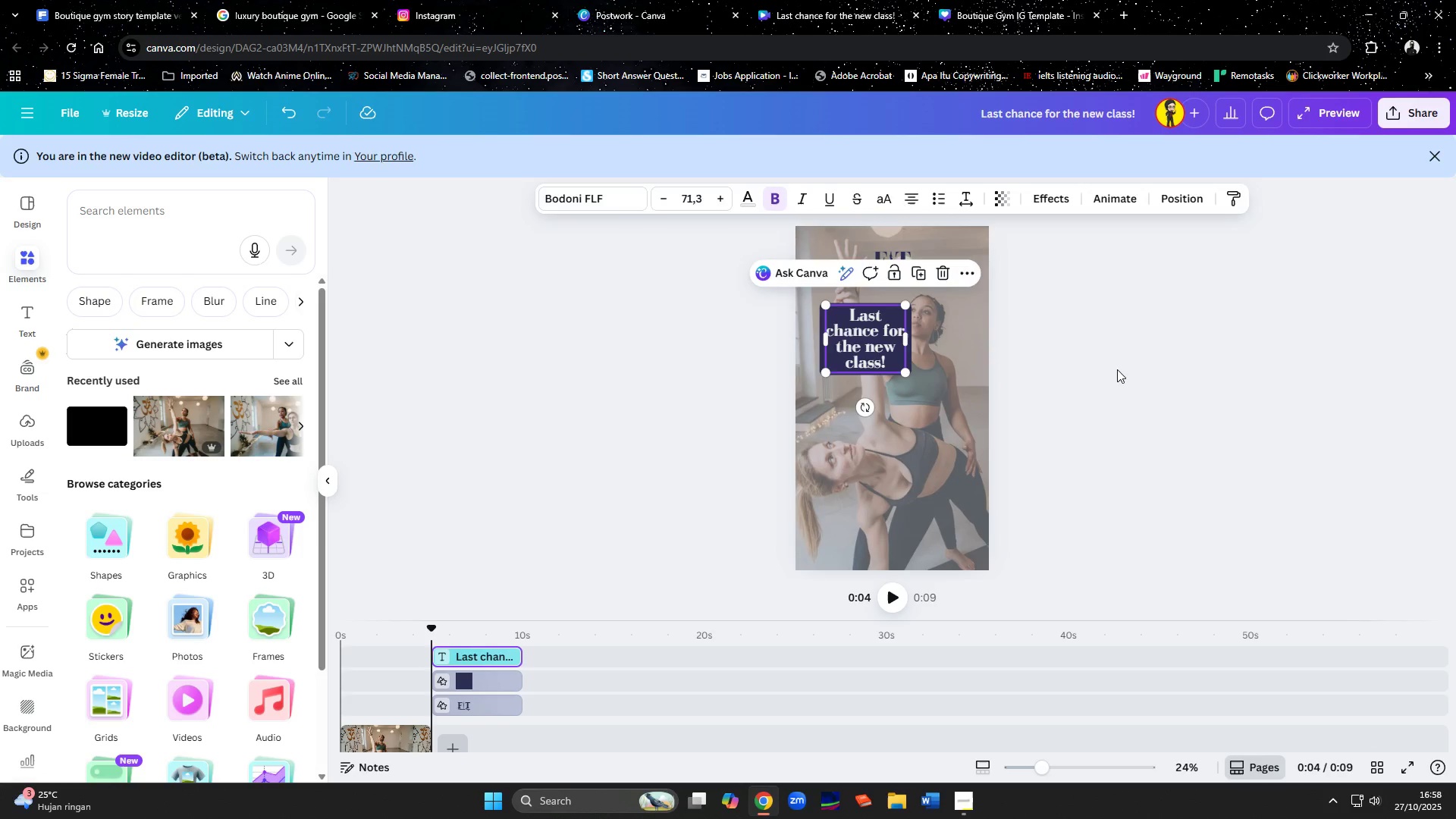 
left_click([1117, 369])
 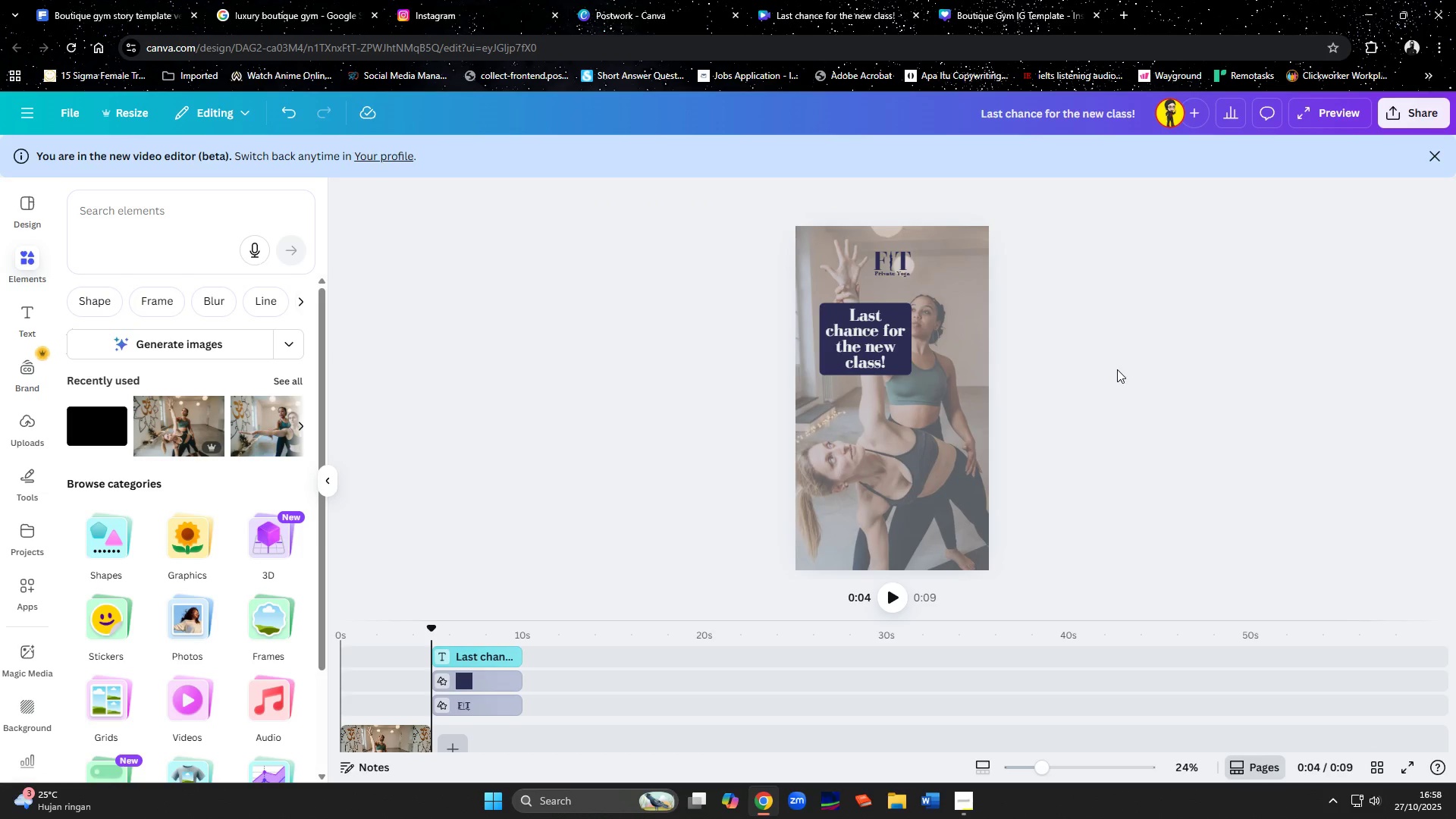 
hold_key(key=ShiftLeft, duration=1.53)
left_click([822, 363])
 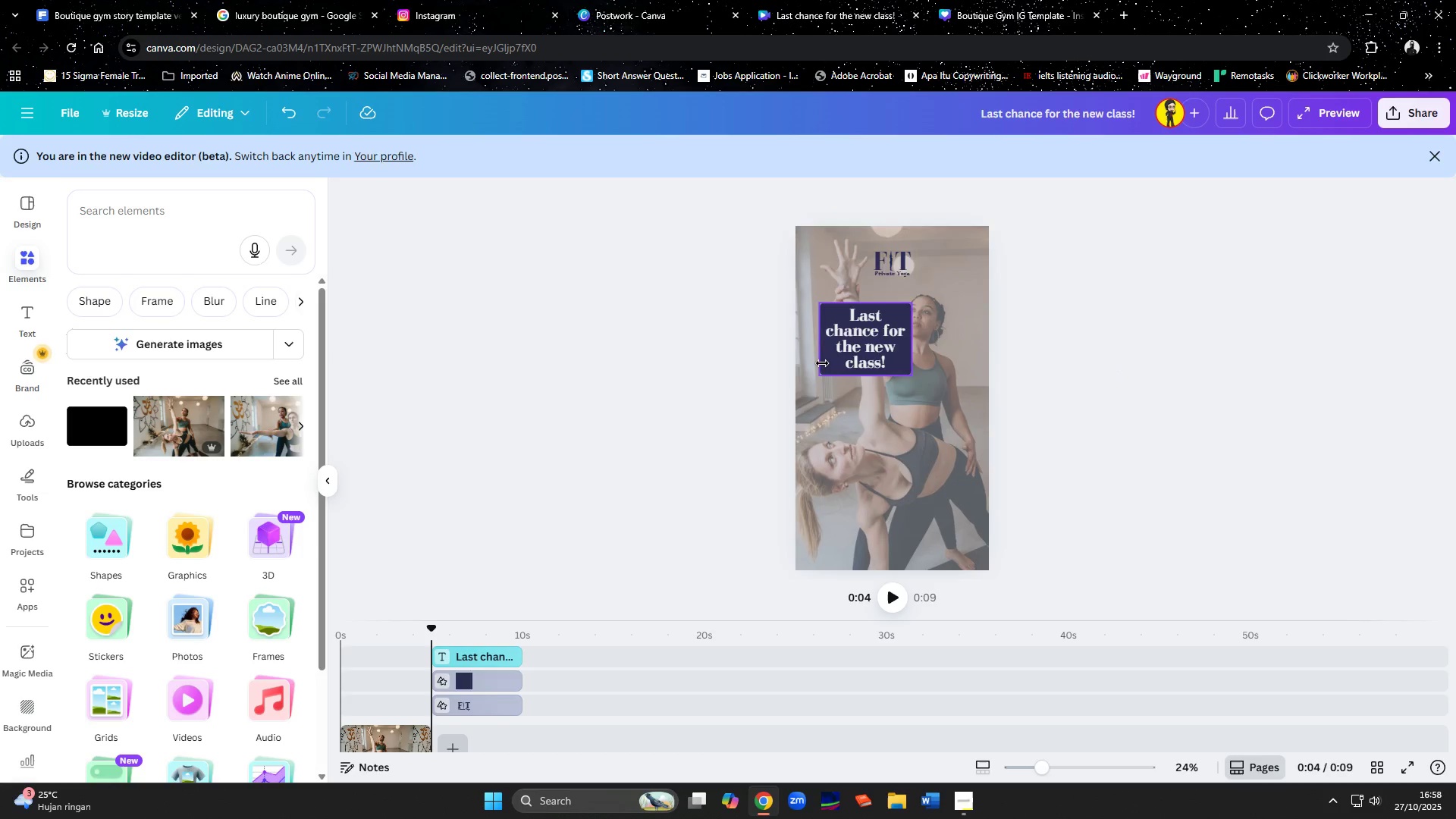 
key(Shift+ShiftLeft)
 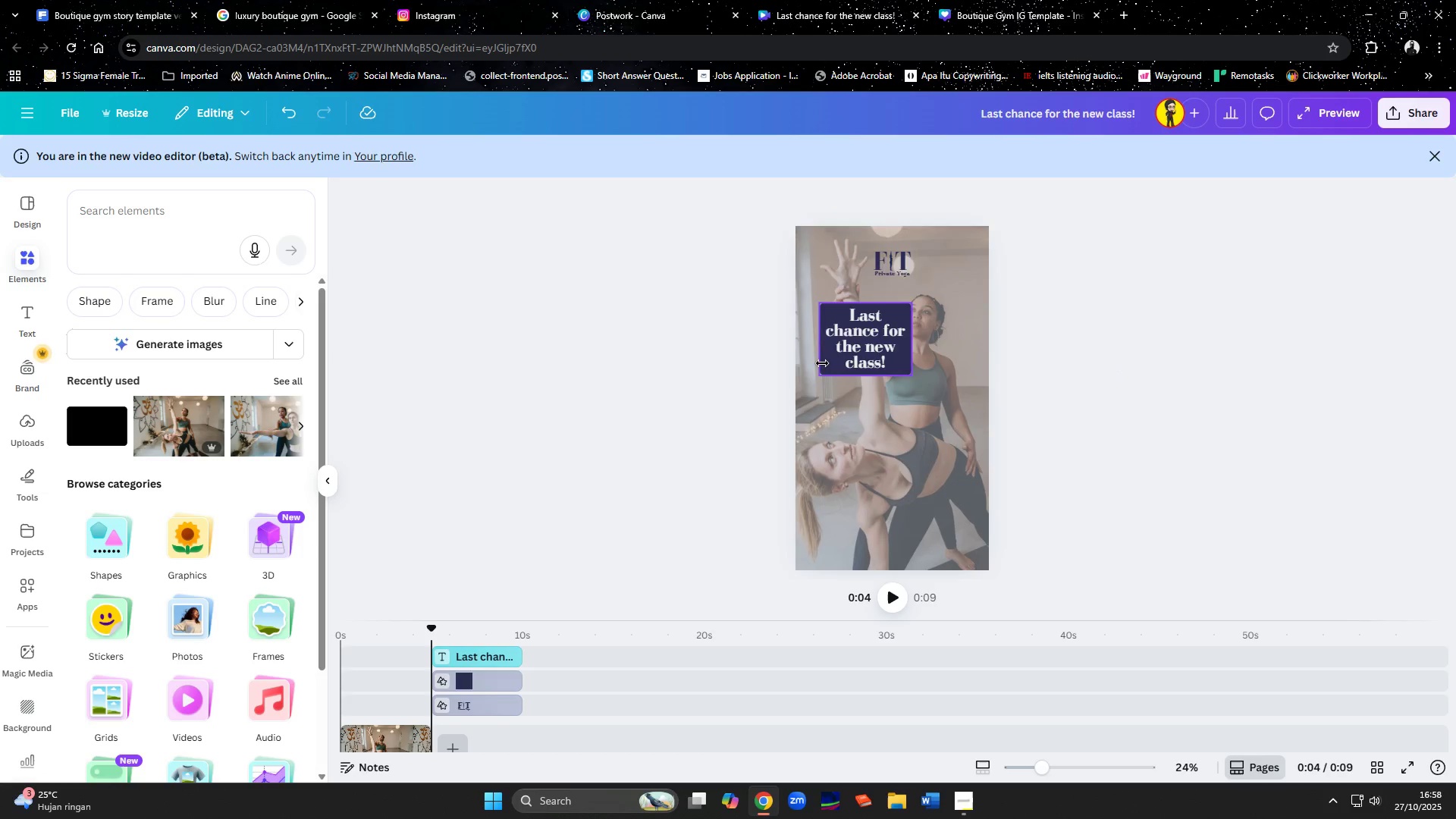 
key(Shift+ShiftLeft)
 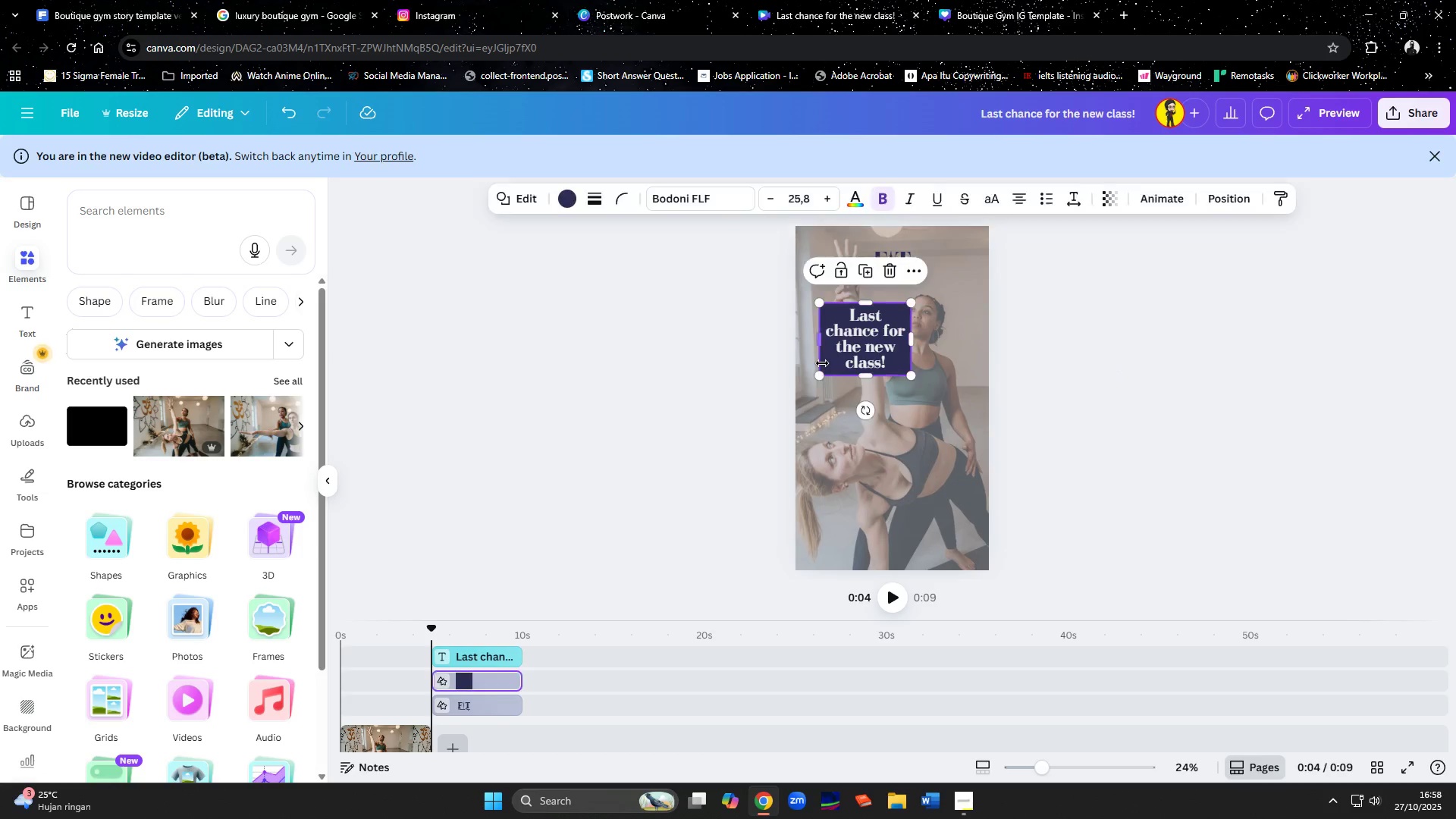 
key(Shift+ShiftLeft)
 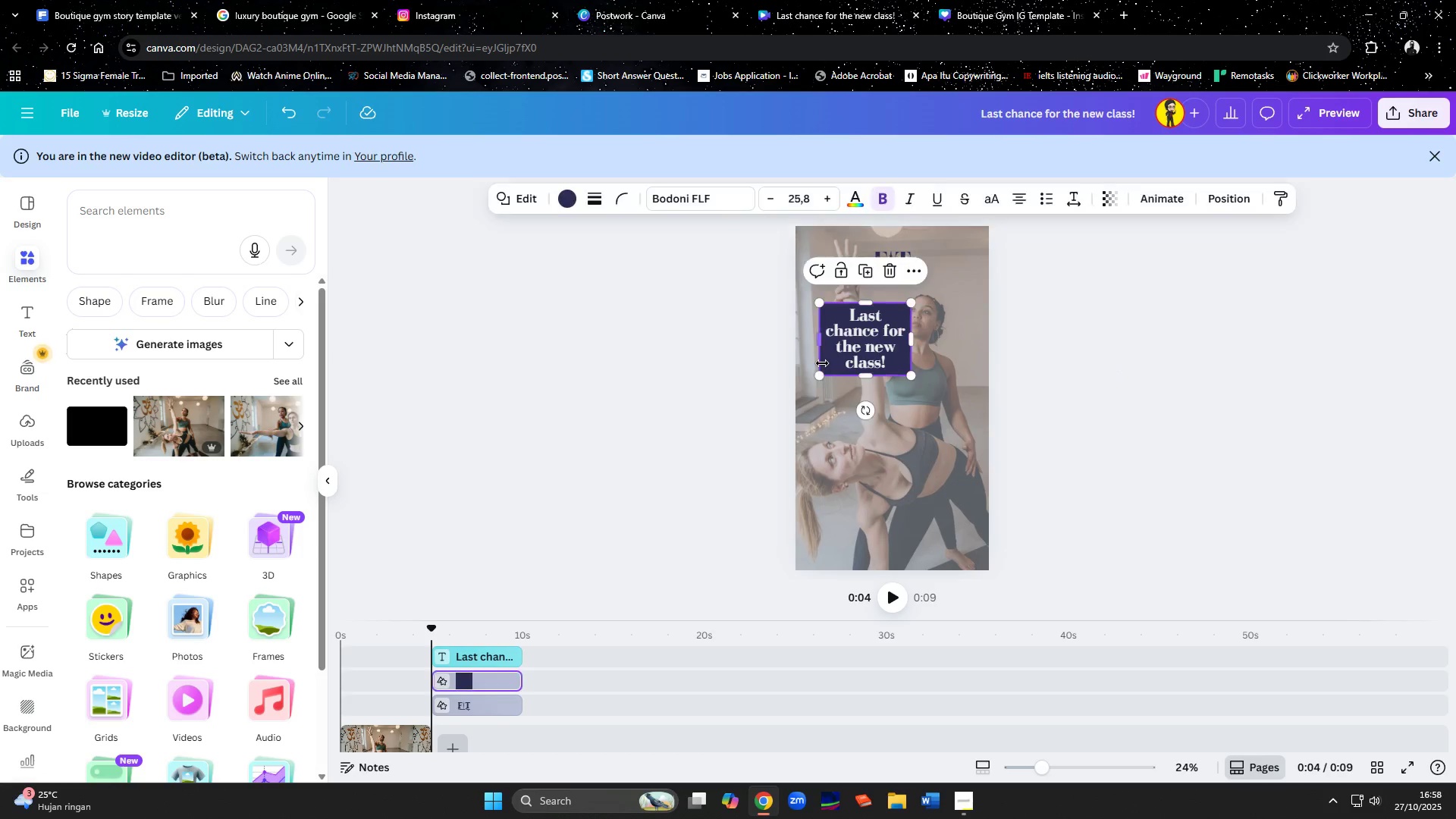 
key(Shift+ShiftLeft)
 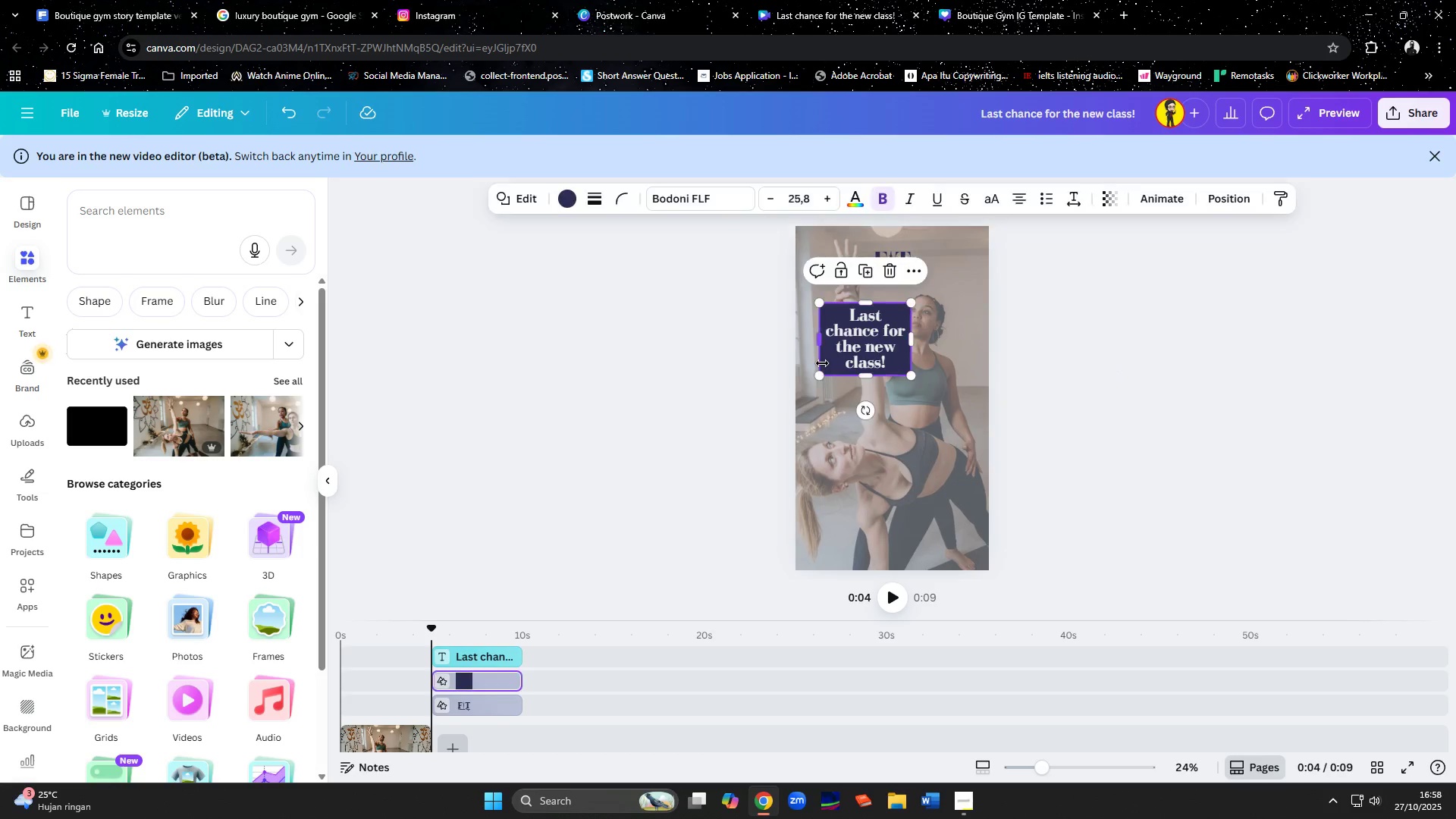 
key(Shift+ShiftLeft)
 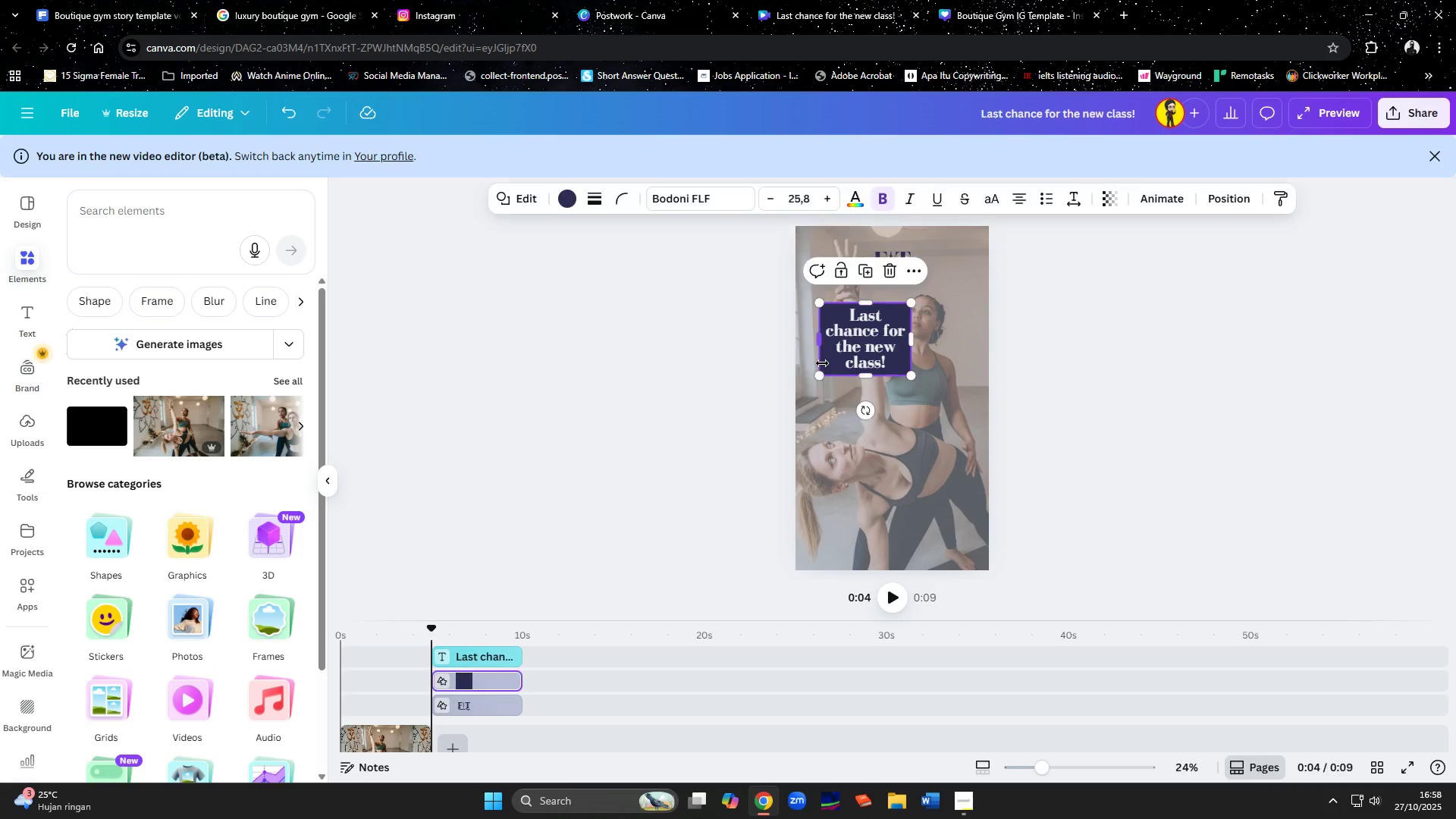 
key(Shift+ShiftLeft)
 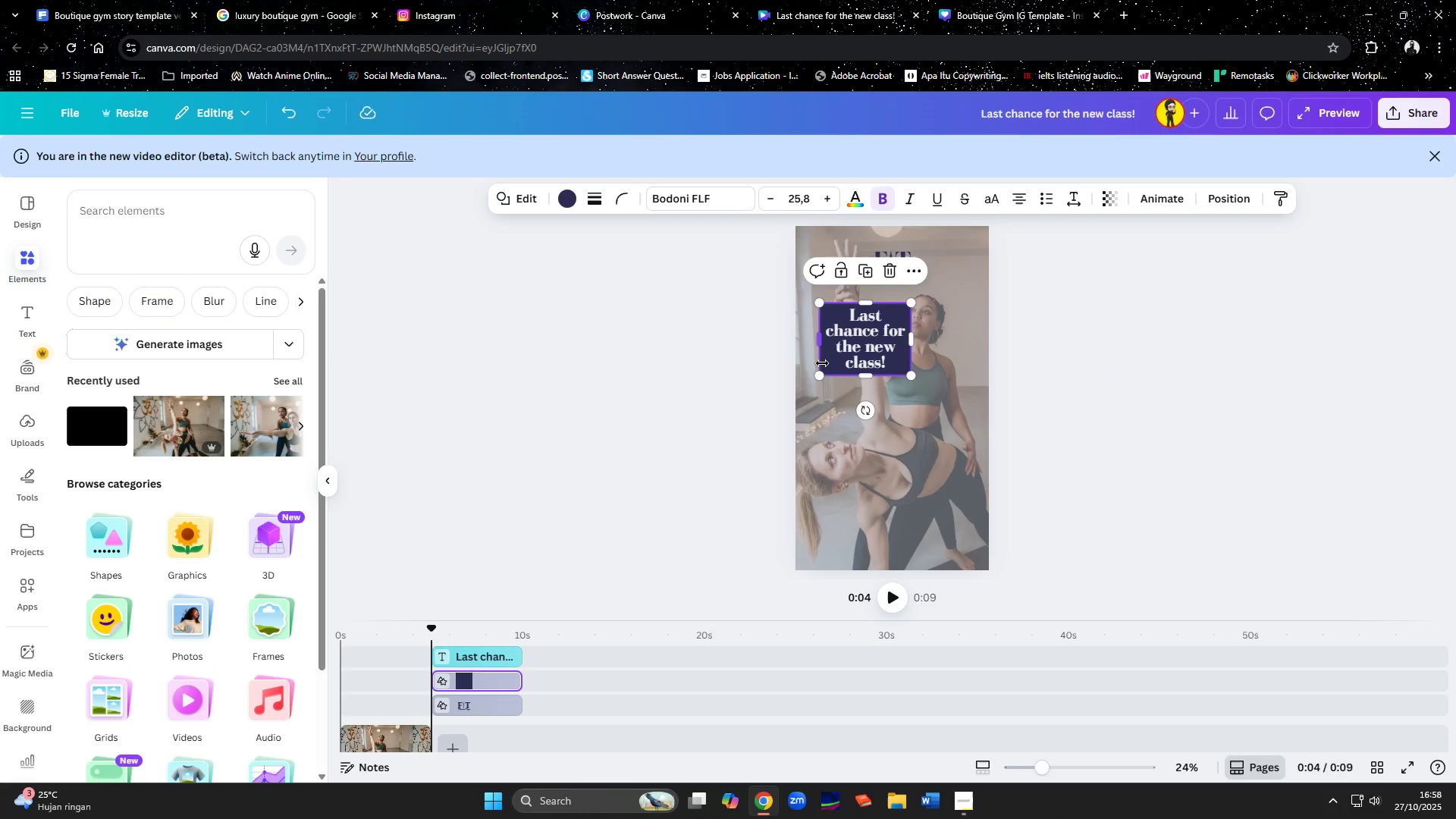 
key(Shift+ShiftLeft)
 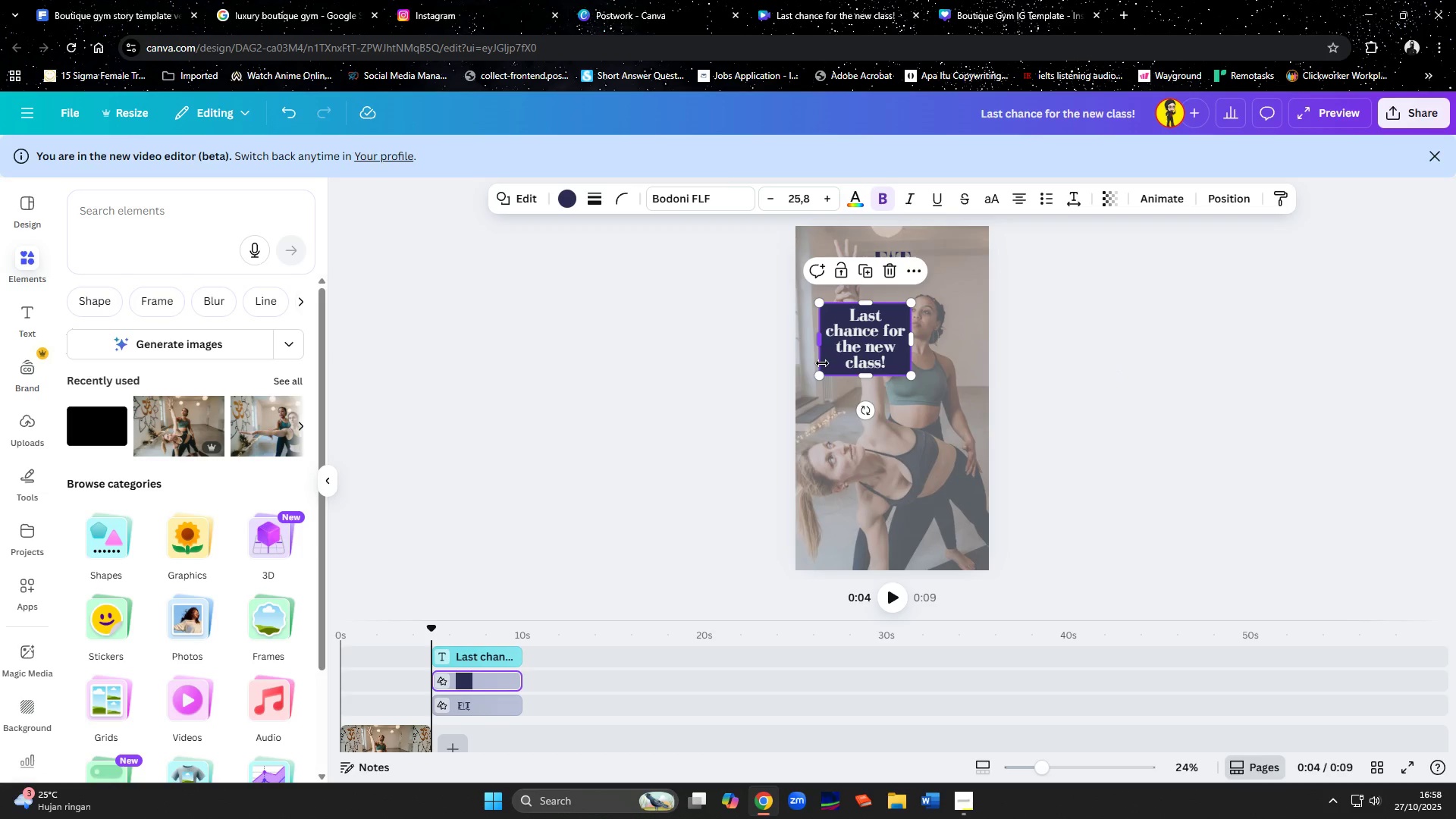 
hold_key(key=ShiftLeft, duration=0.59)
left_click([855, 341])
 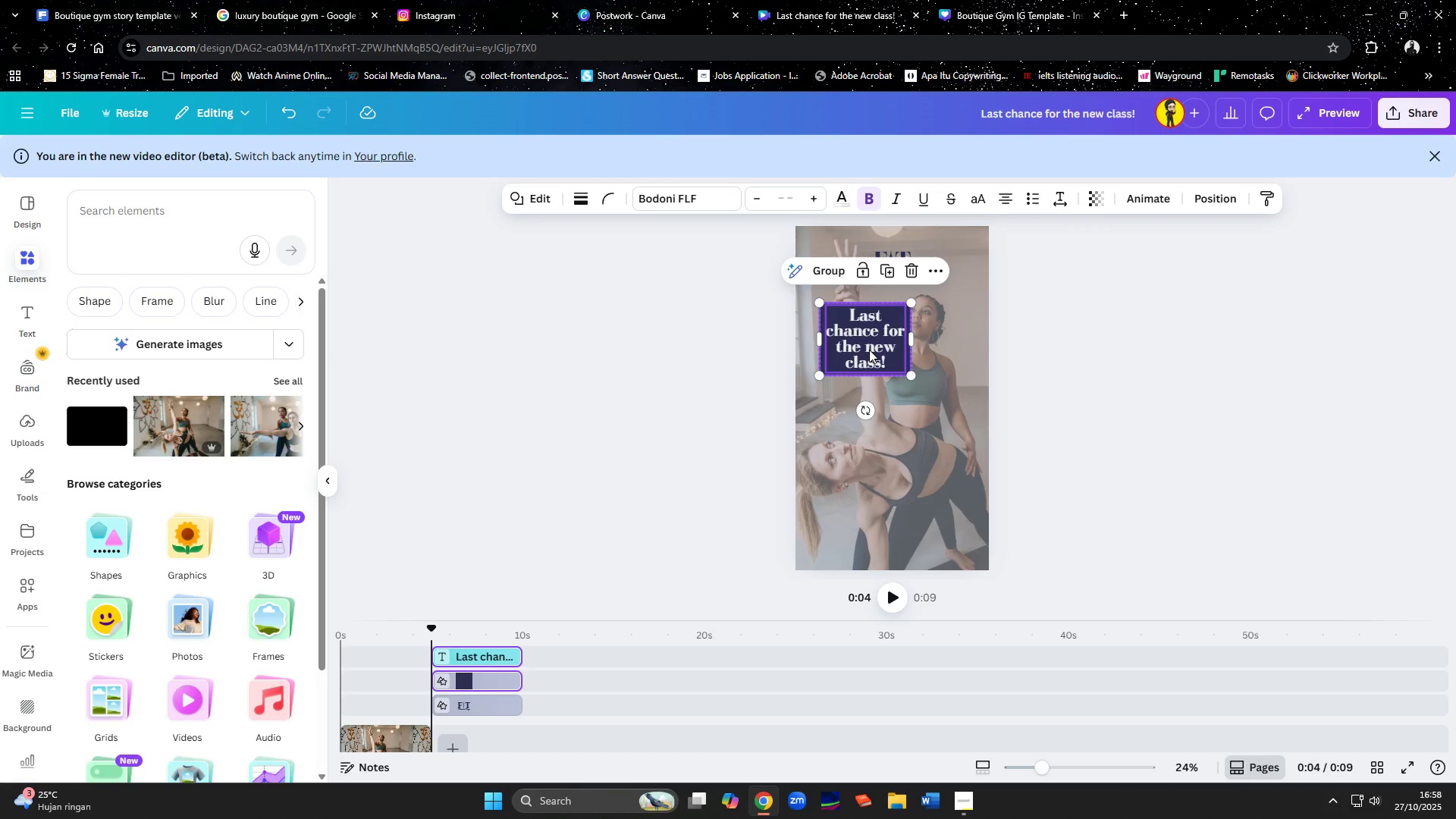 
left_click_drag(start_coordinate=[869, 350], to_coordinate=[864, 376])
 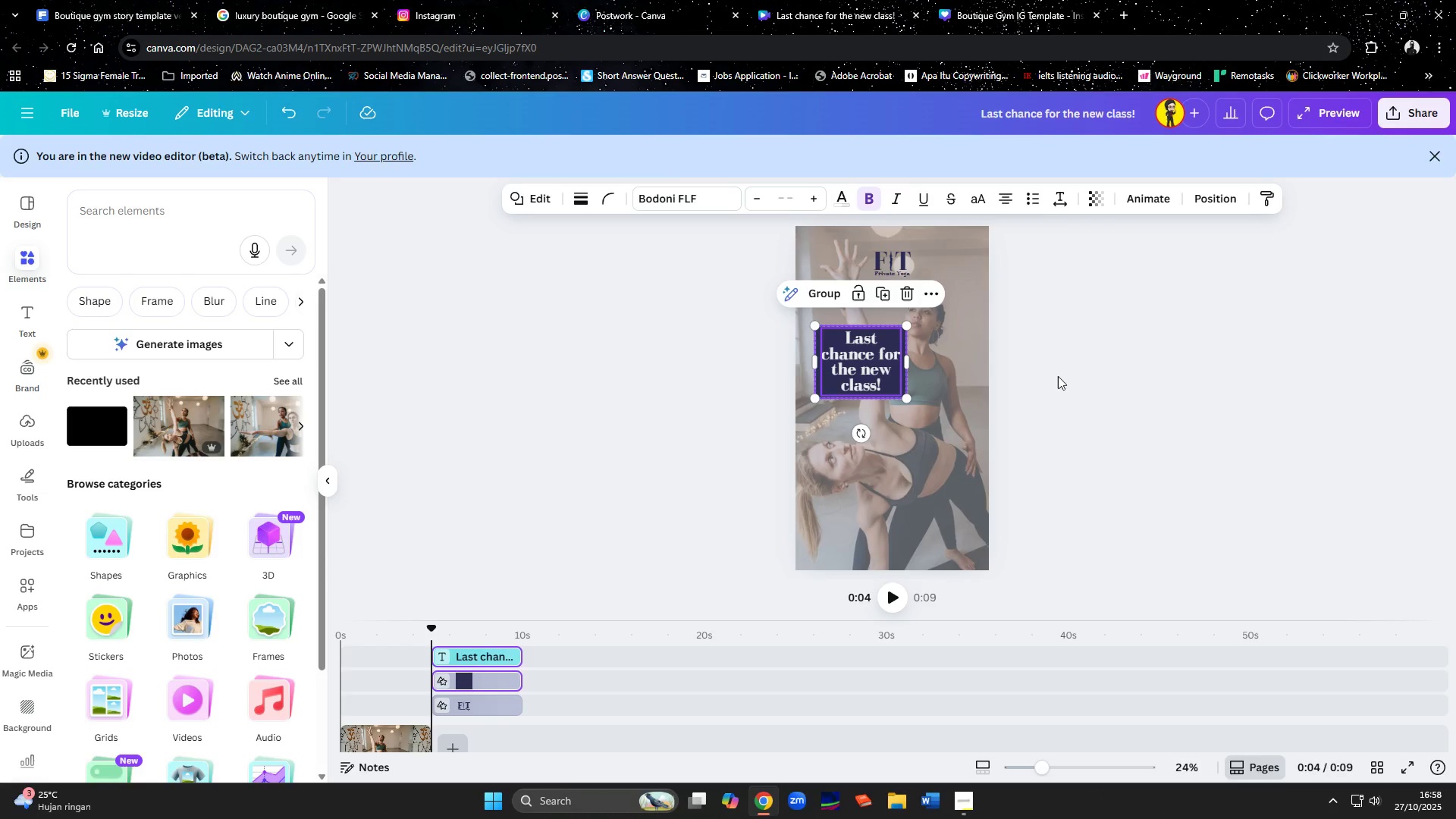 
left_click([1058, 376])
 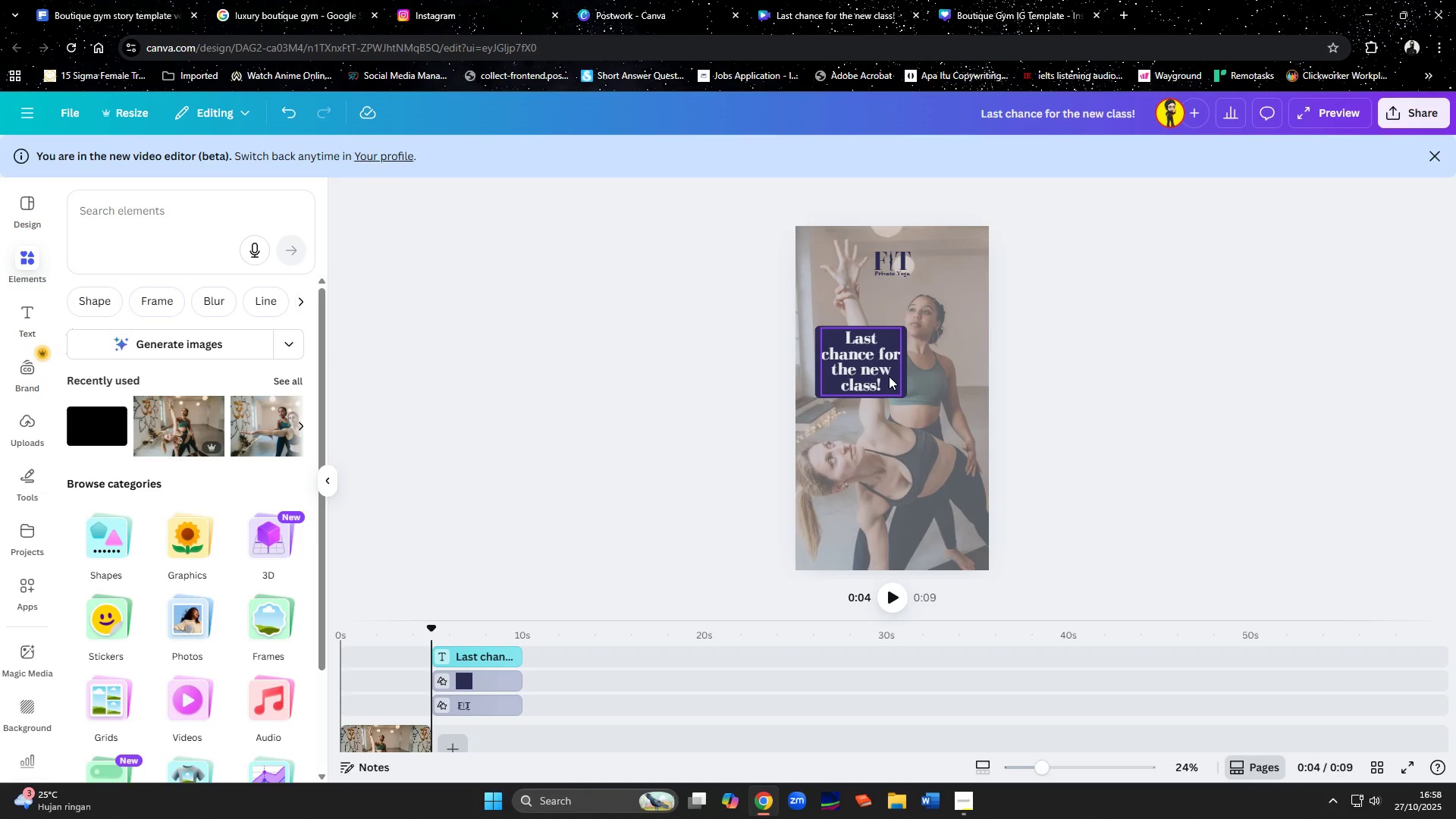 
left_click([889, 376])
 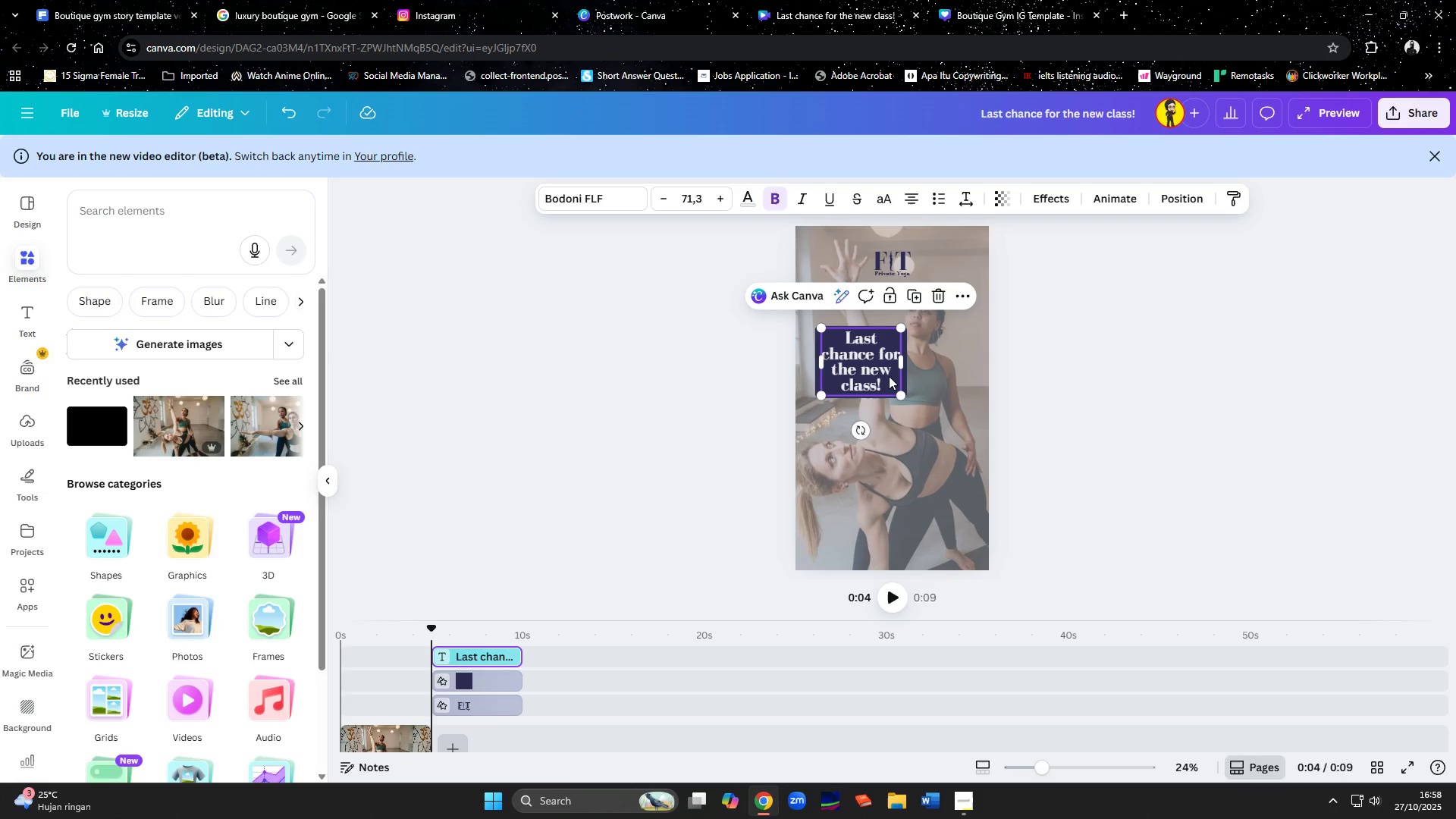 
hold_key(key=ShiftLeft, duration=1.5)
 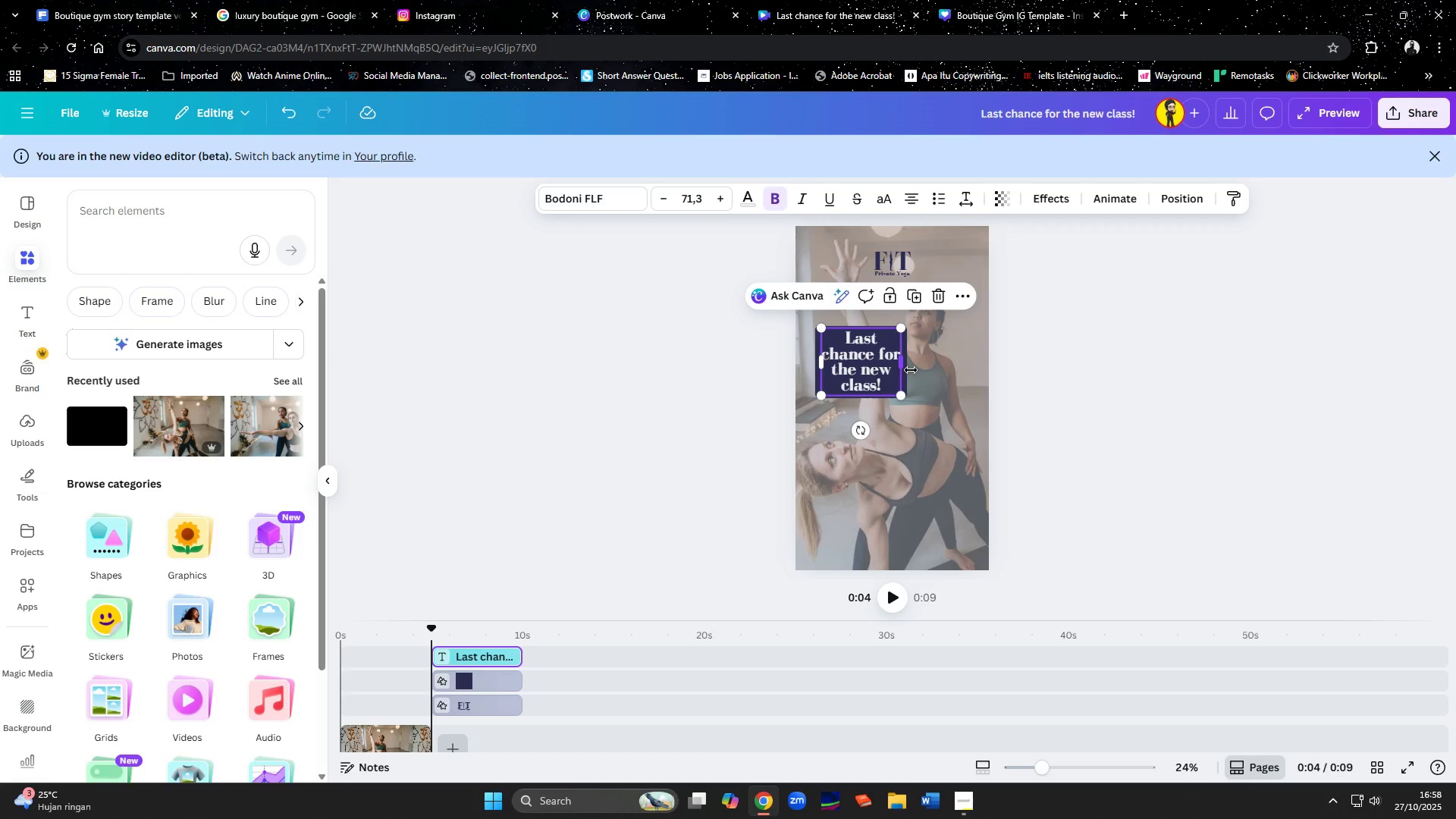 
hold_key(key=ShiftLeft, duration=0.97)
 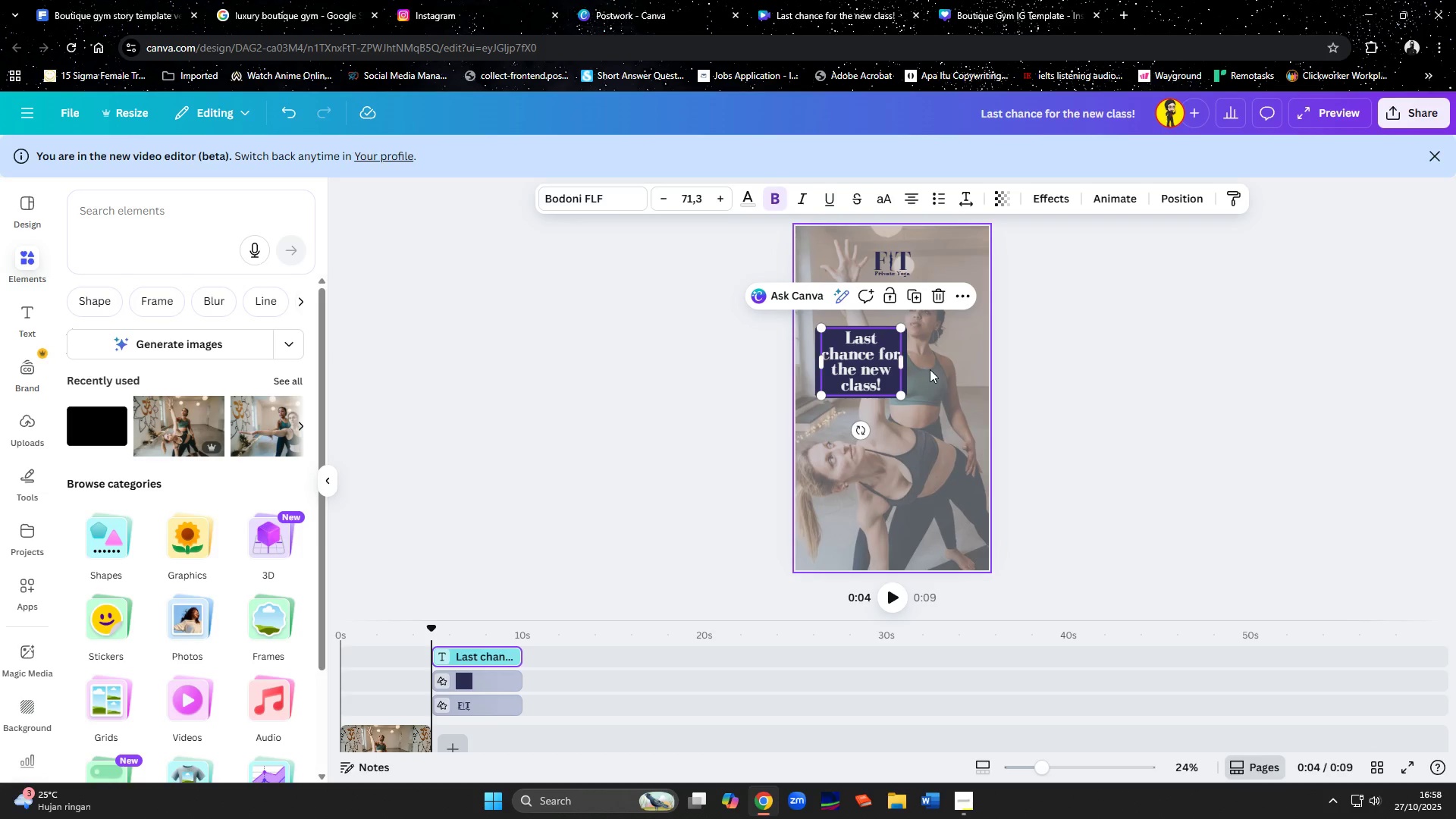 
left_click([930, 369])
 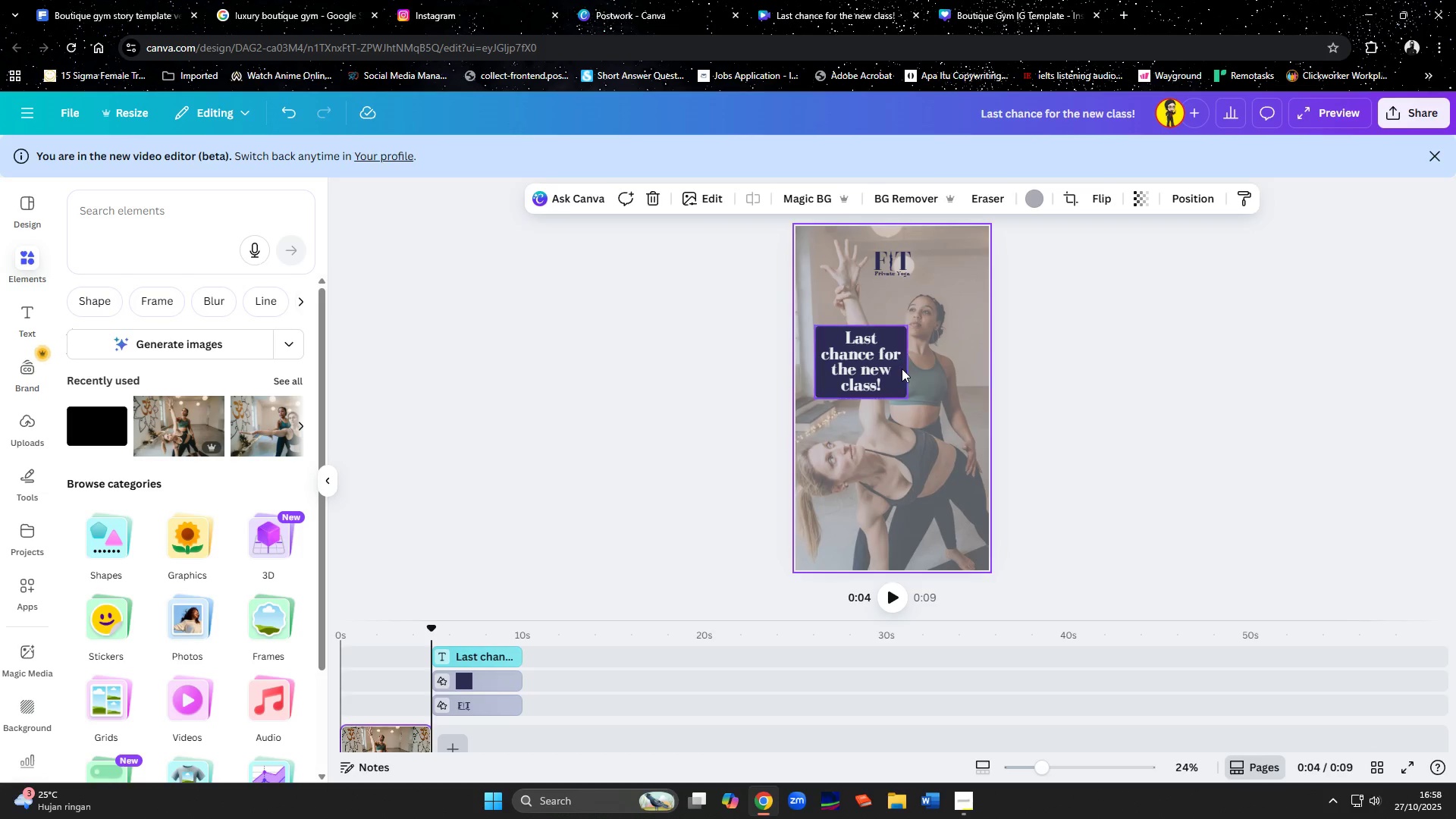 
left_click([902, 369])
 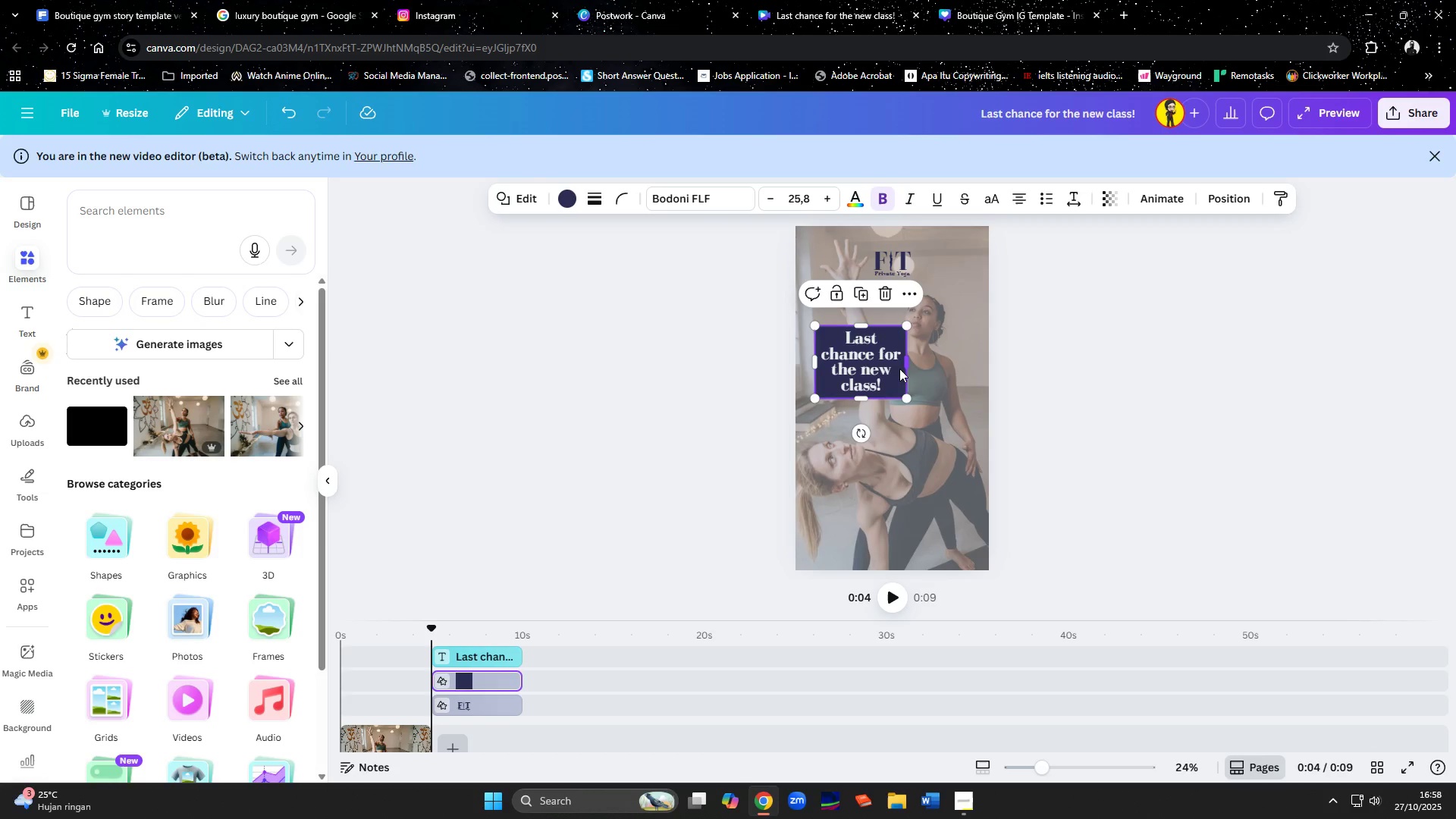 
hold_key(key=ShiftLeft, duration=0.51)
left_click([864, 365])
 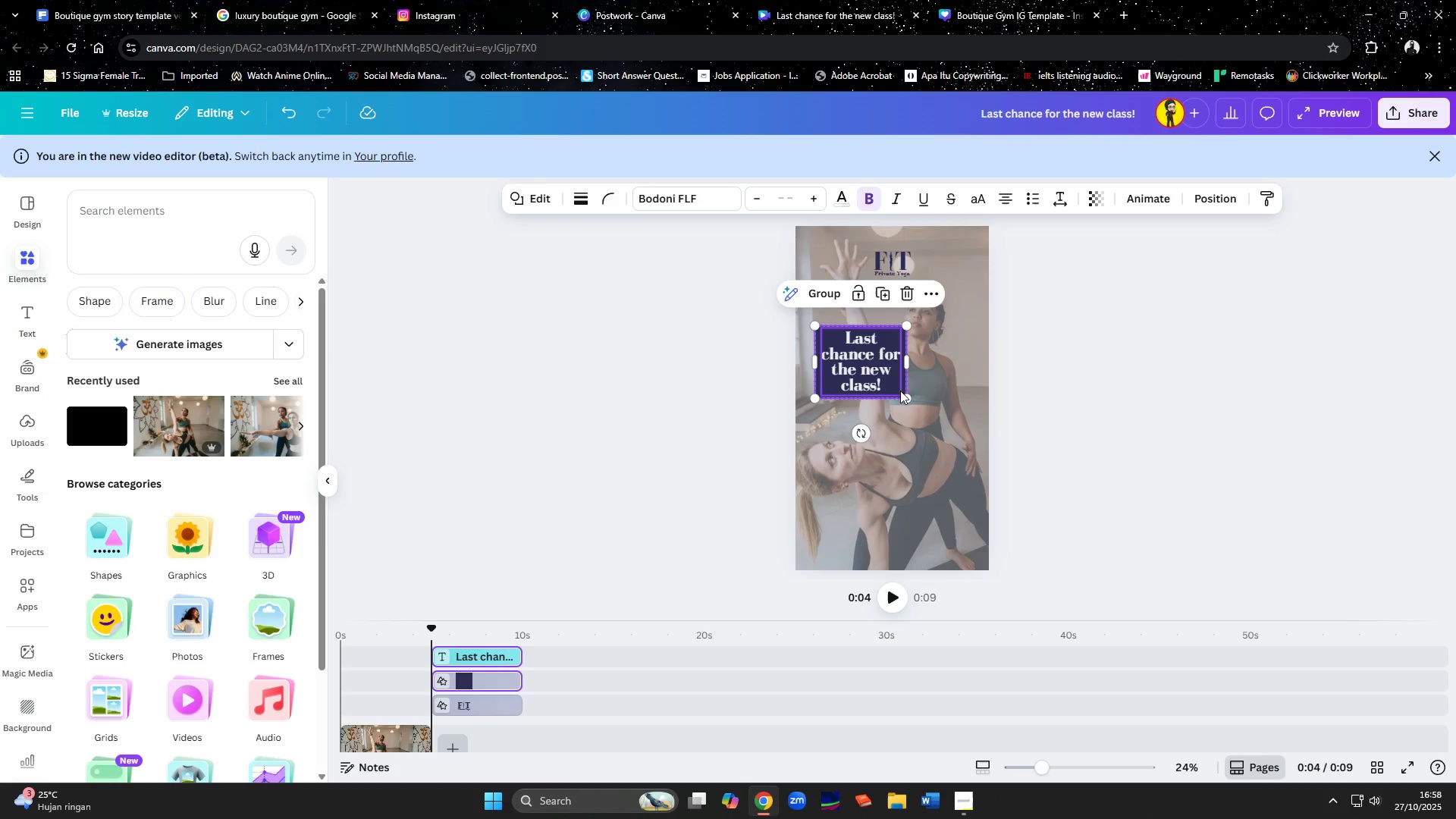 
left_click_drag(start_coordinate=[902, 393], to_coordinate=[890, 388])
 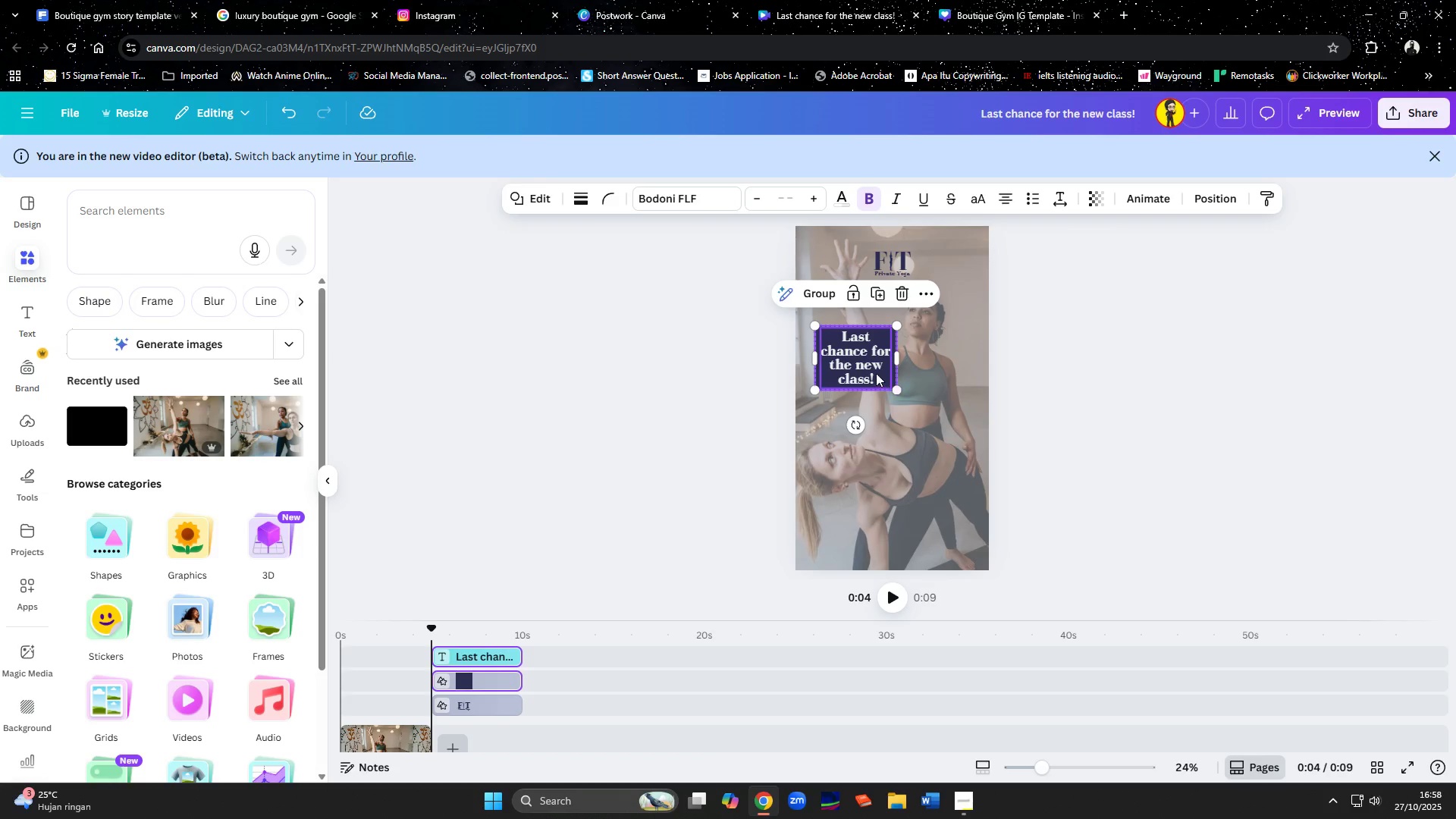 
left_click_drag(start_coordinate=[874, 371], to_coordinate=[874, 337])
 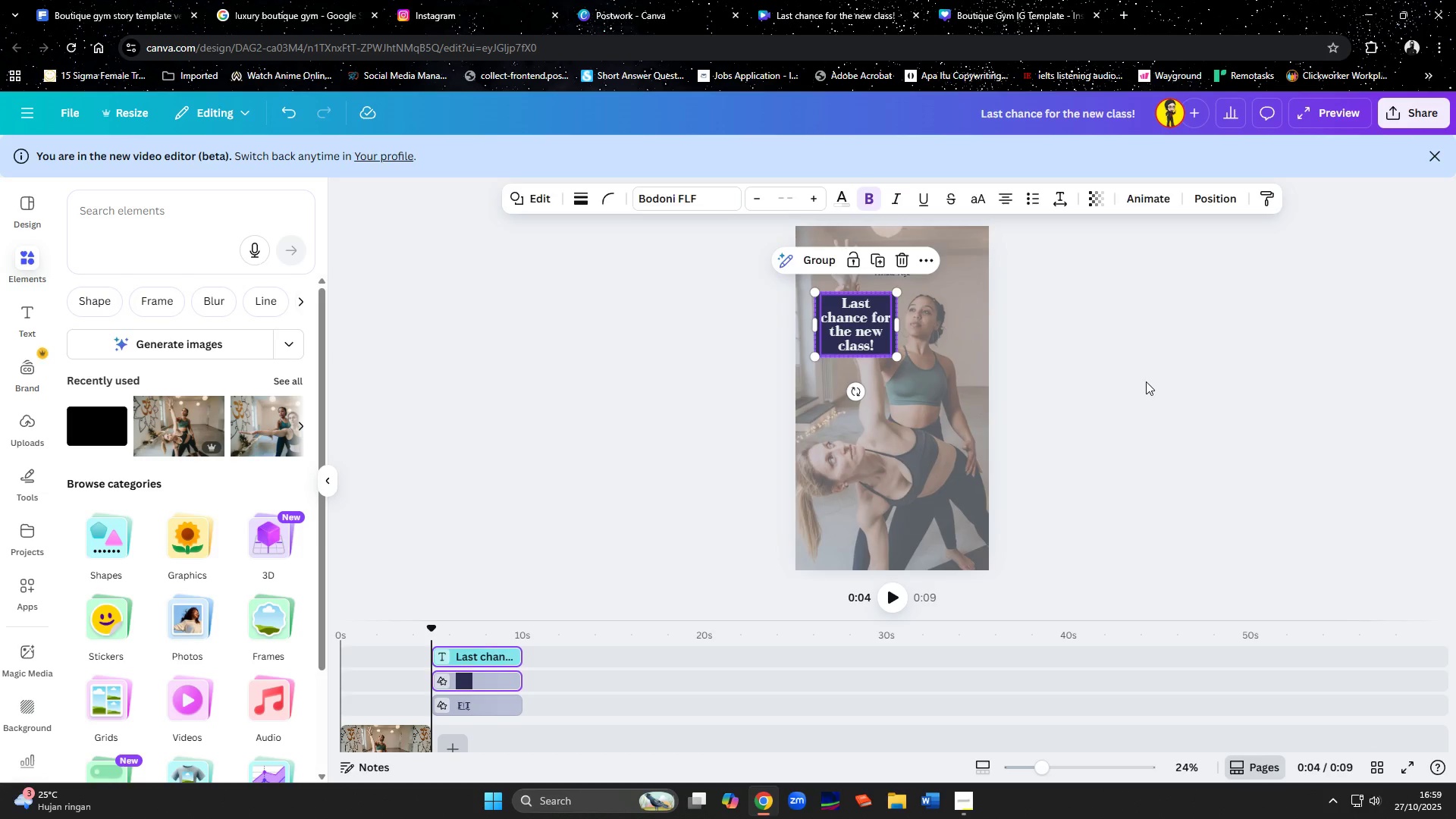 
left_click([1146, 381])
 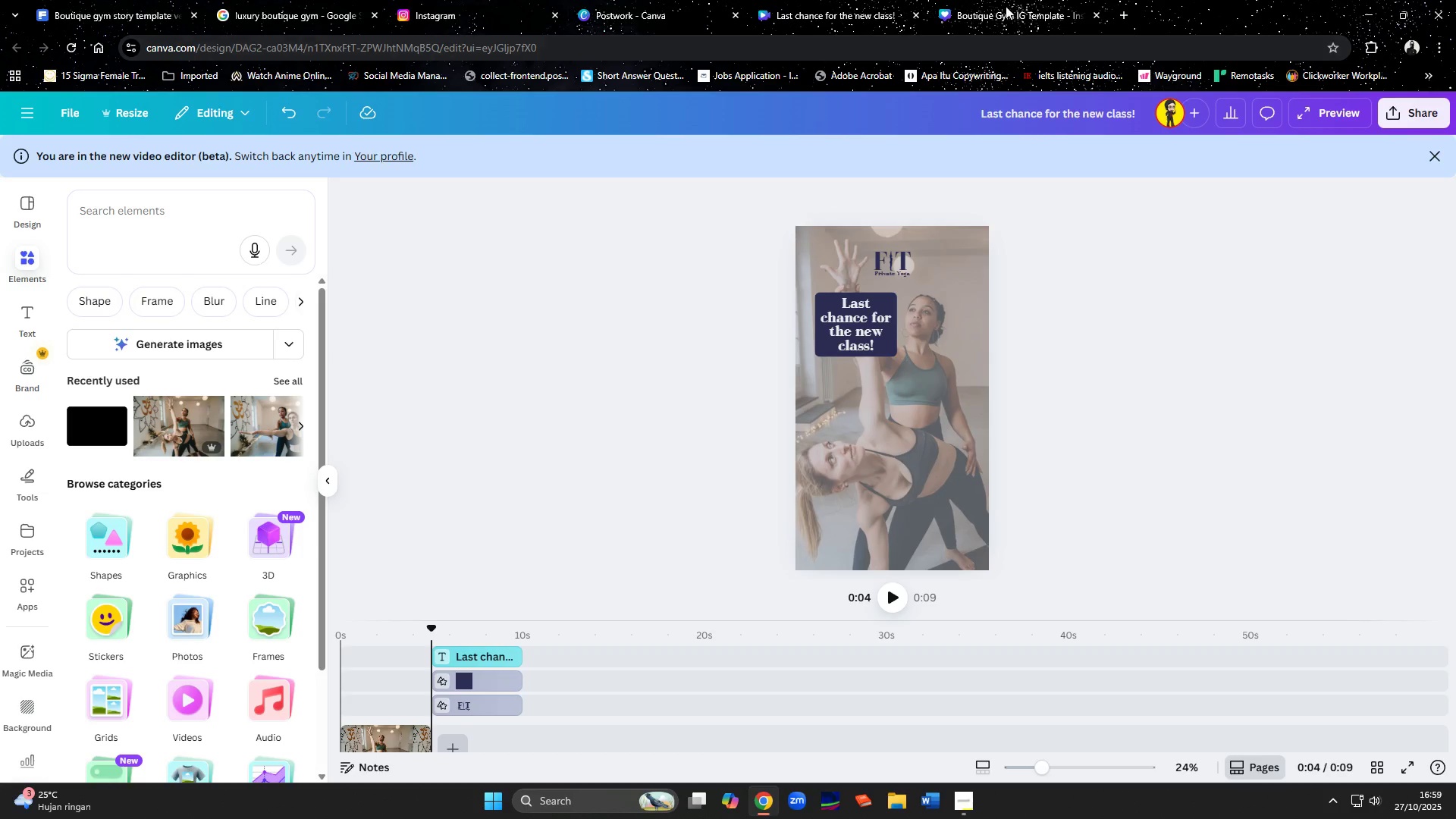 
wait(6.64)
 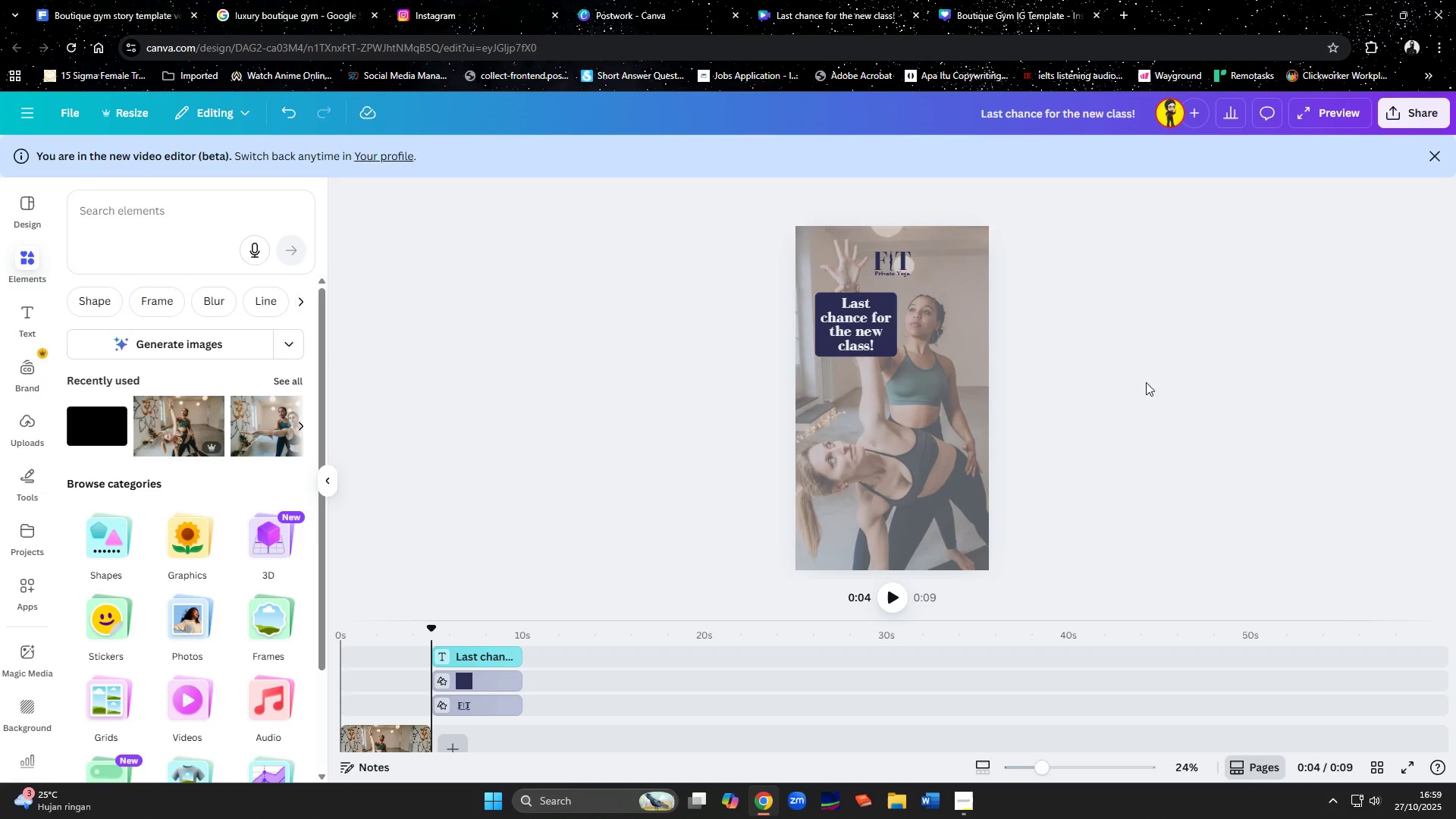 
scroll: coordinate [965, 425], scroll_direction: up, amount: 1.0
 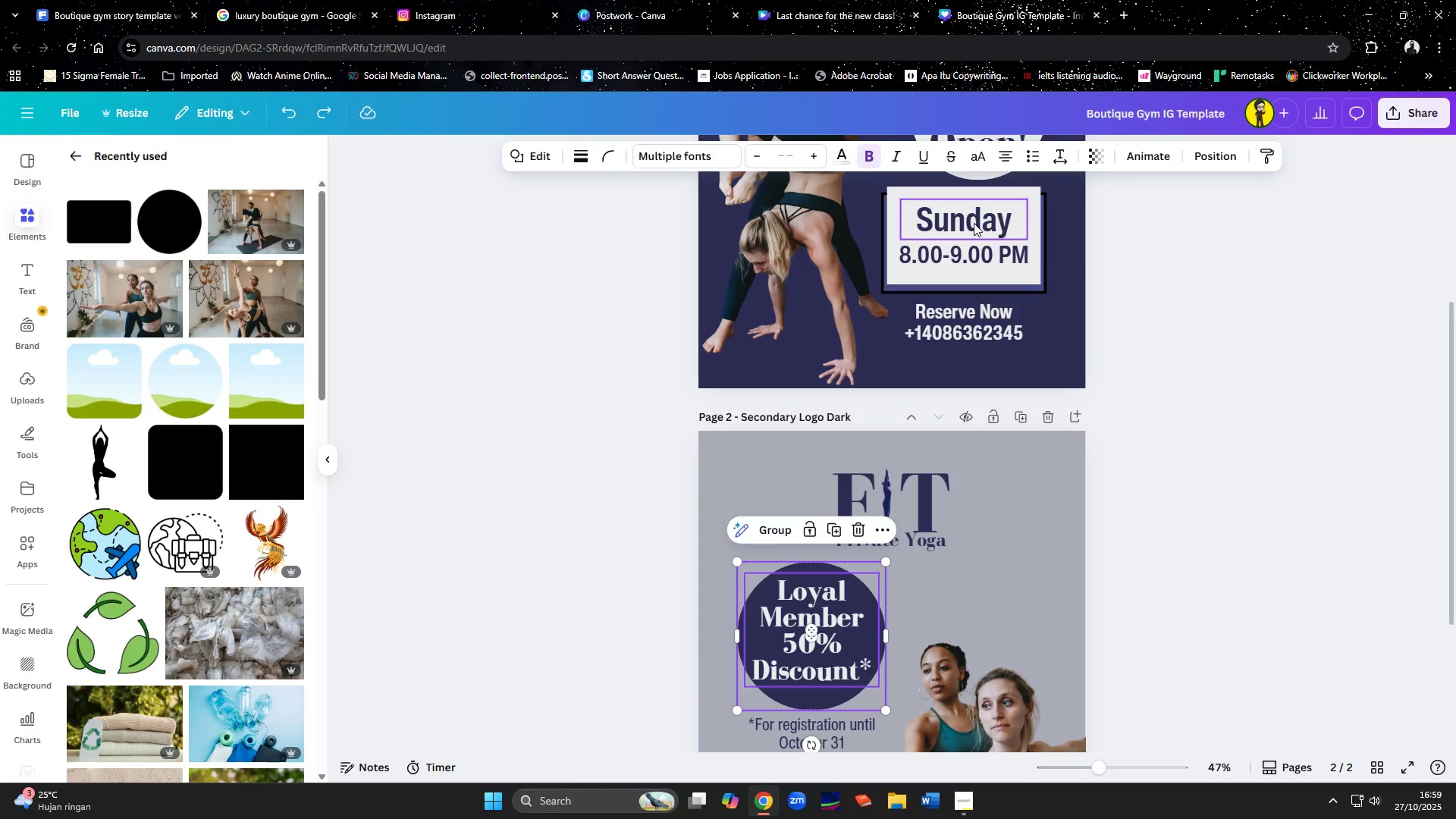 
left_click([974, 223])
 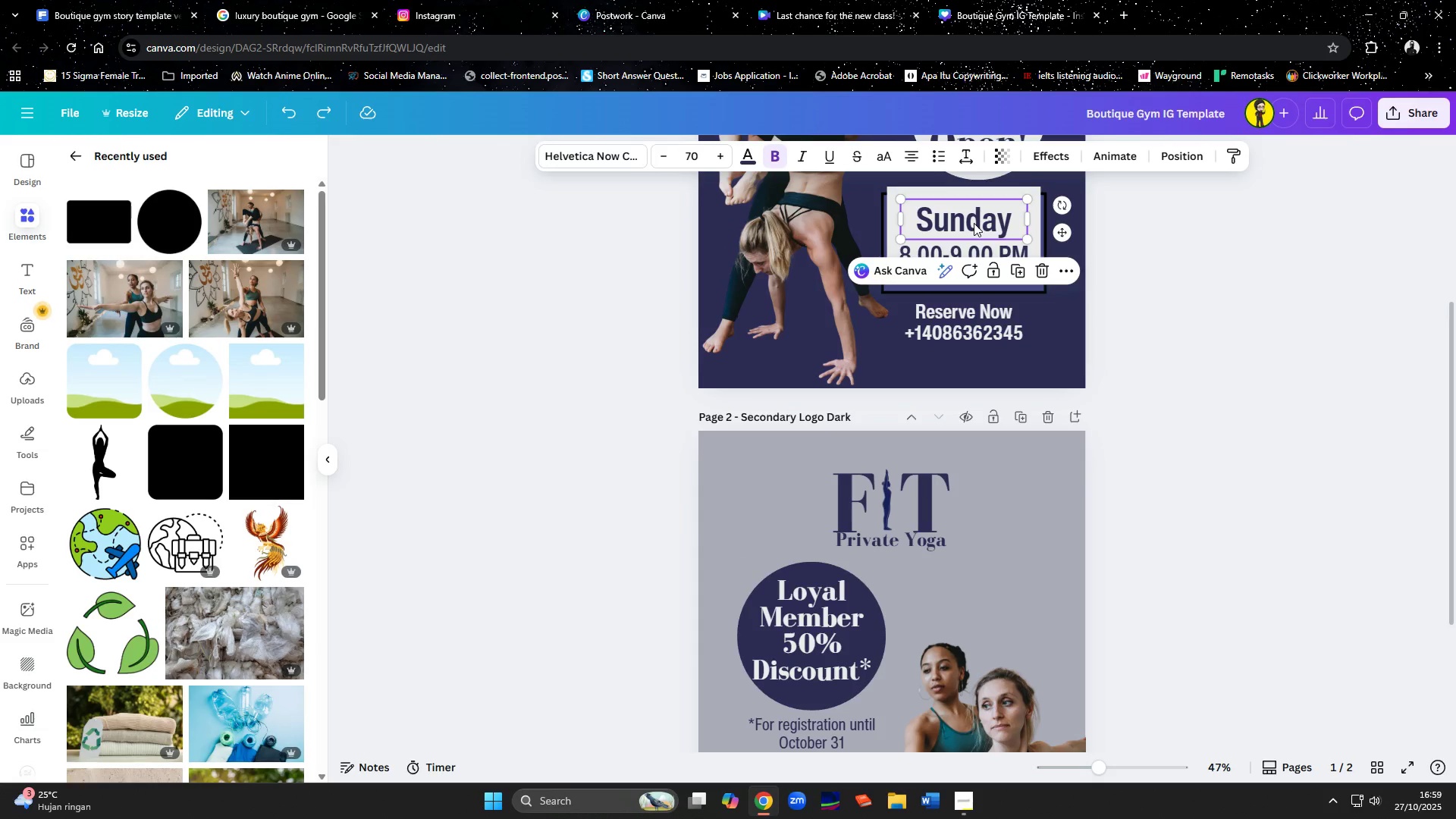 
key(Control+C)
 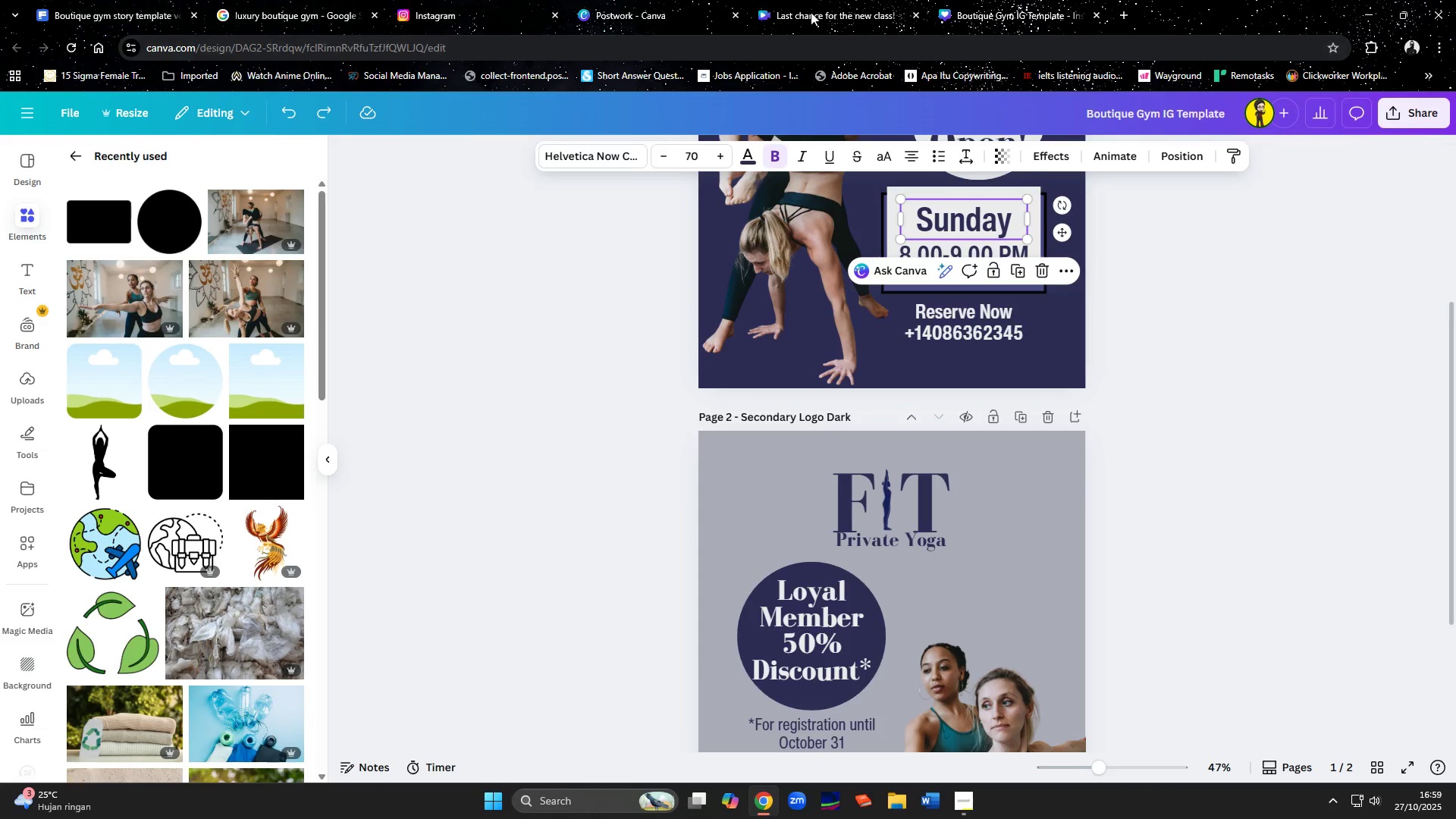 
left_click([811, 9])
 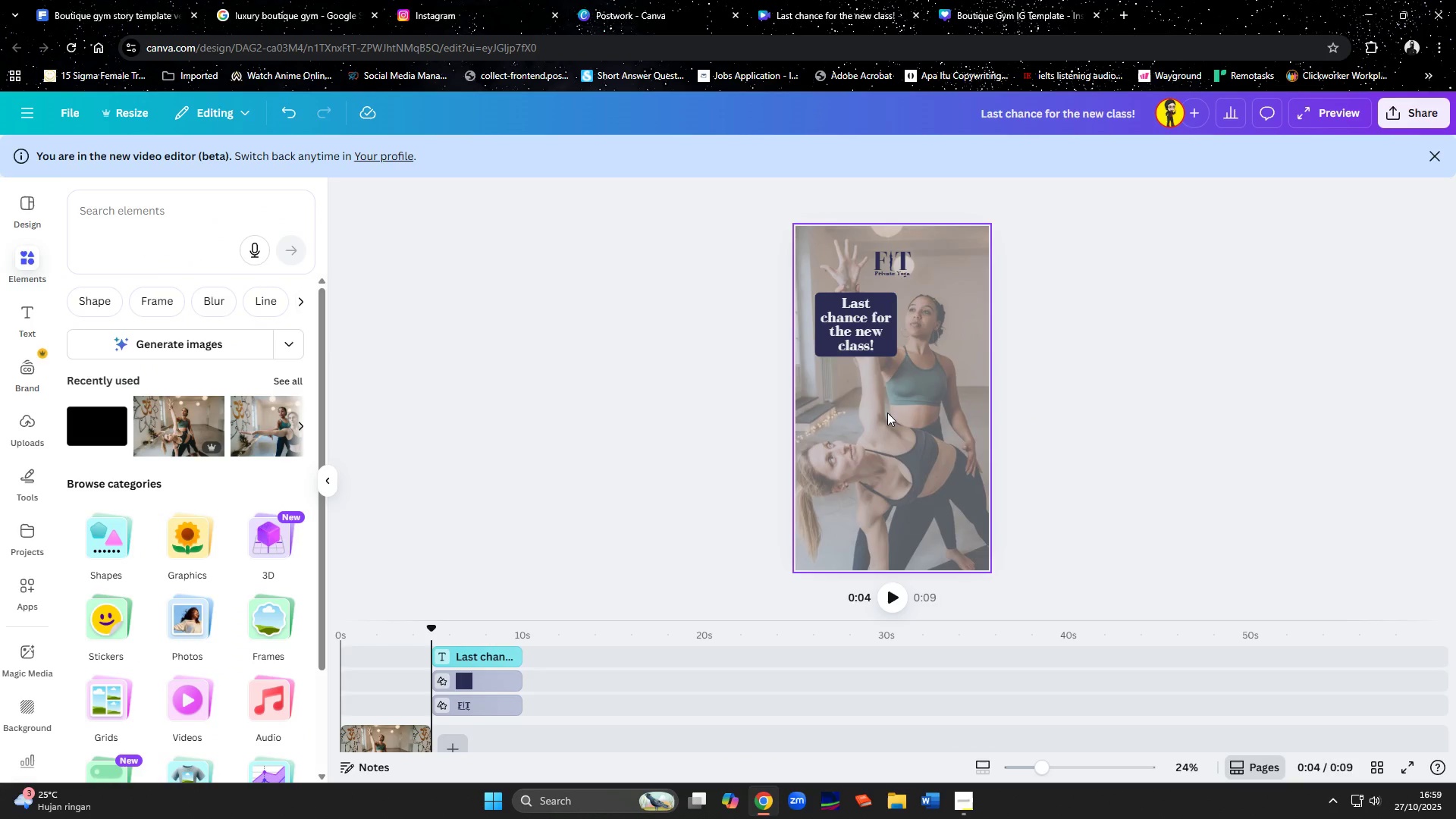 
key(Control+ControlLeft)
 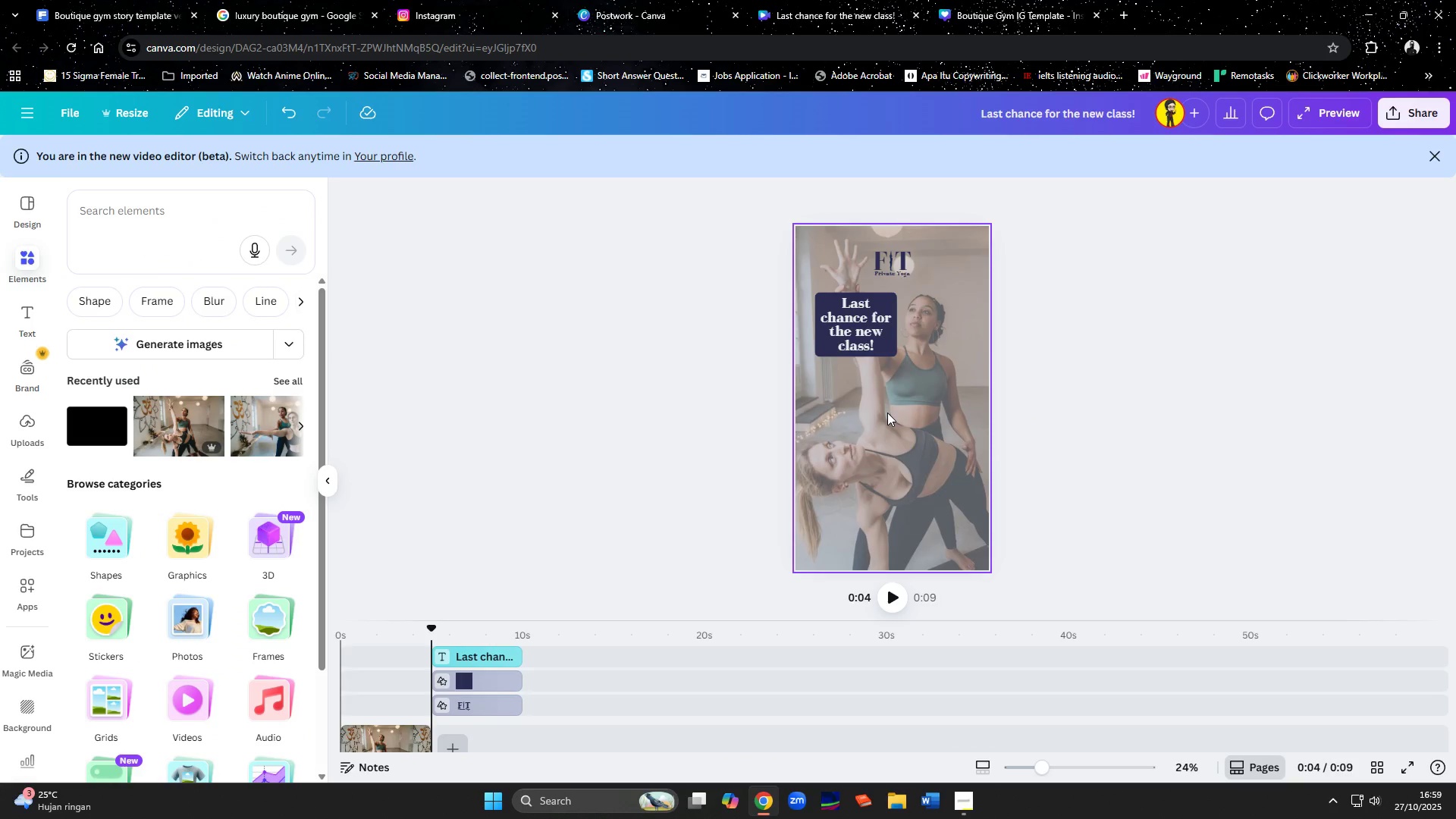 
left_click([887, 413])
 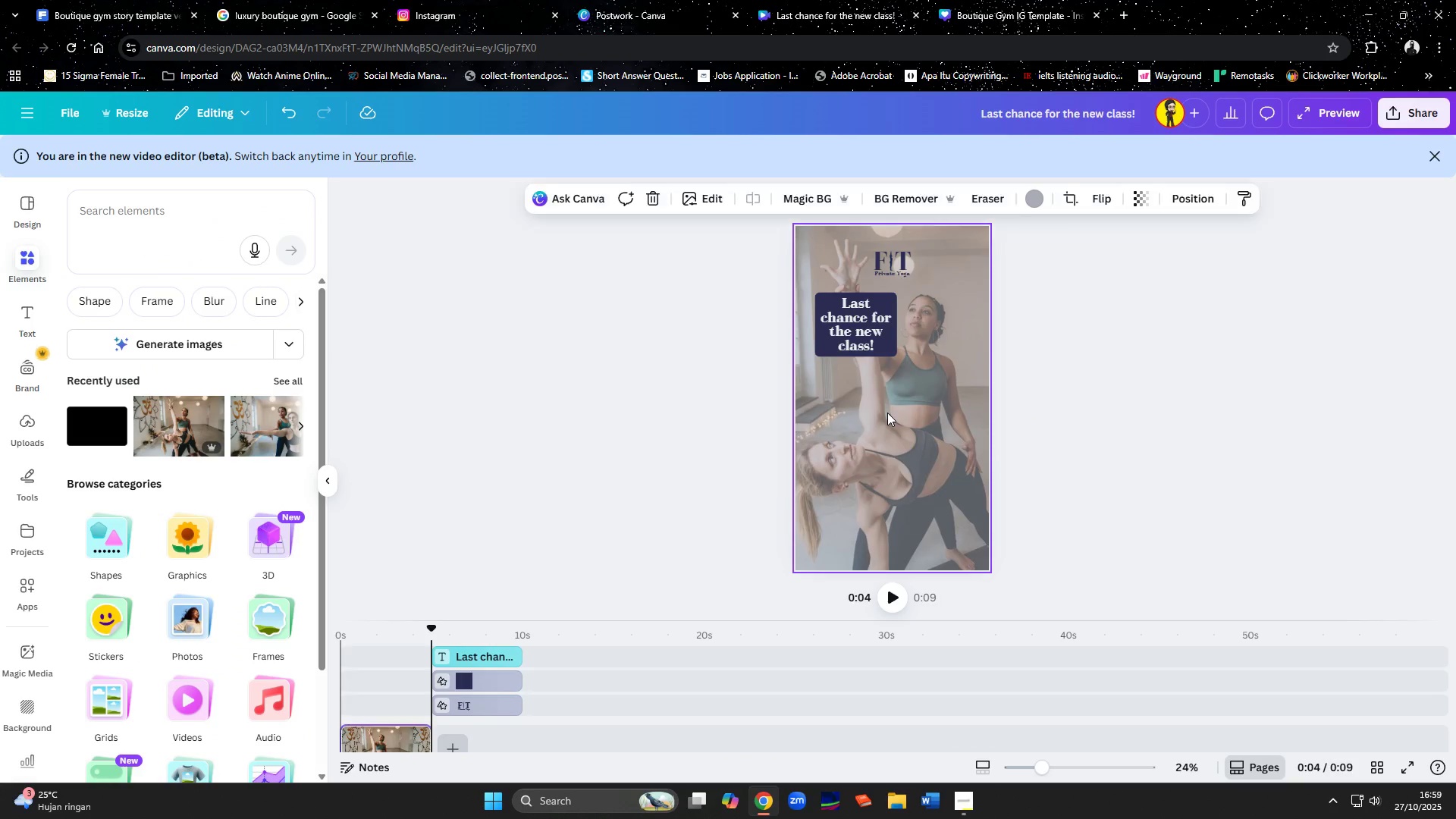 
key(Control+V)
 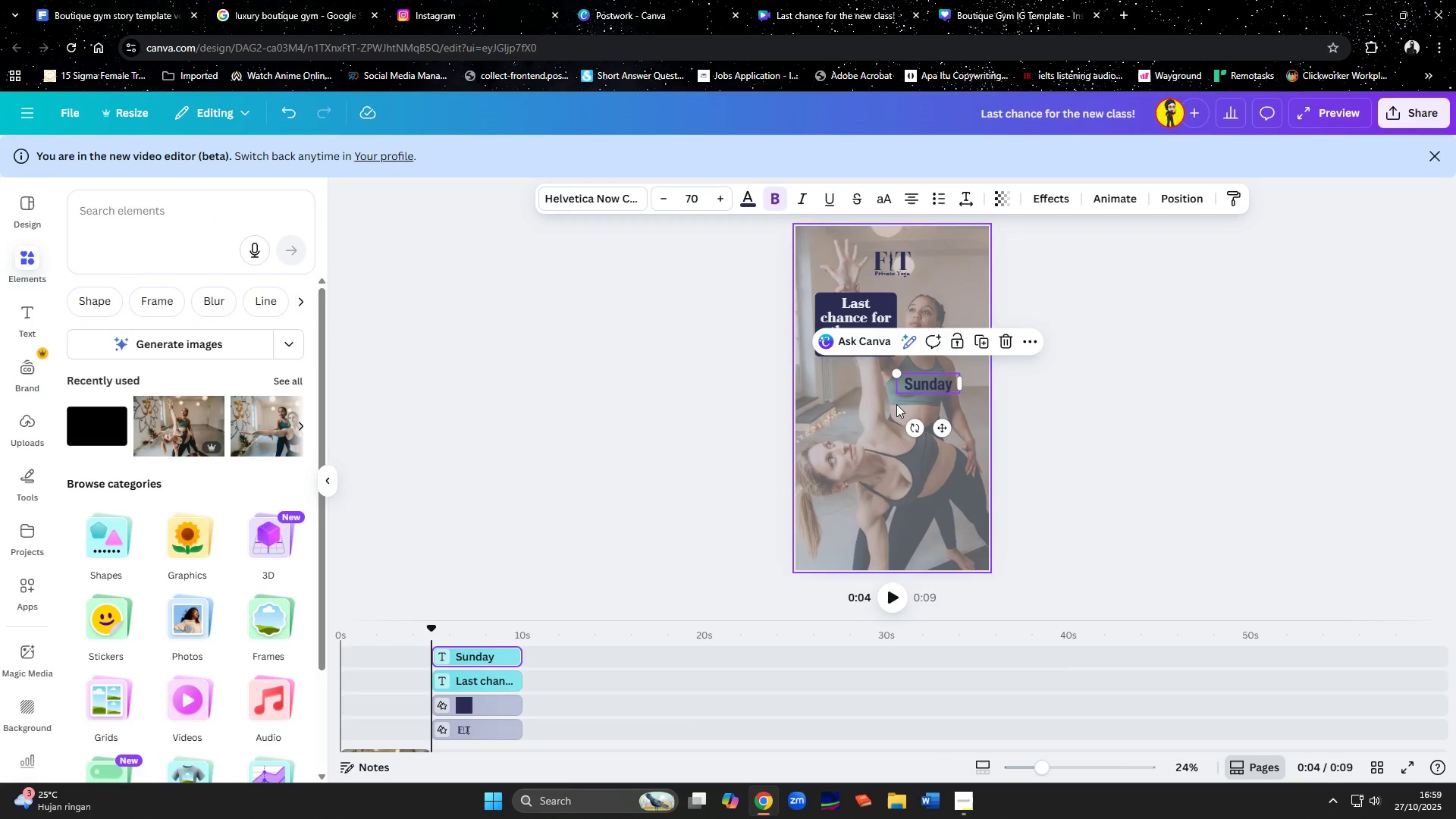 
left_click_drag(start_coordinate=[920, 383], to_coordinate=[838, 377])
 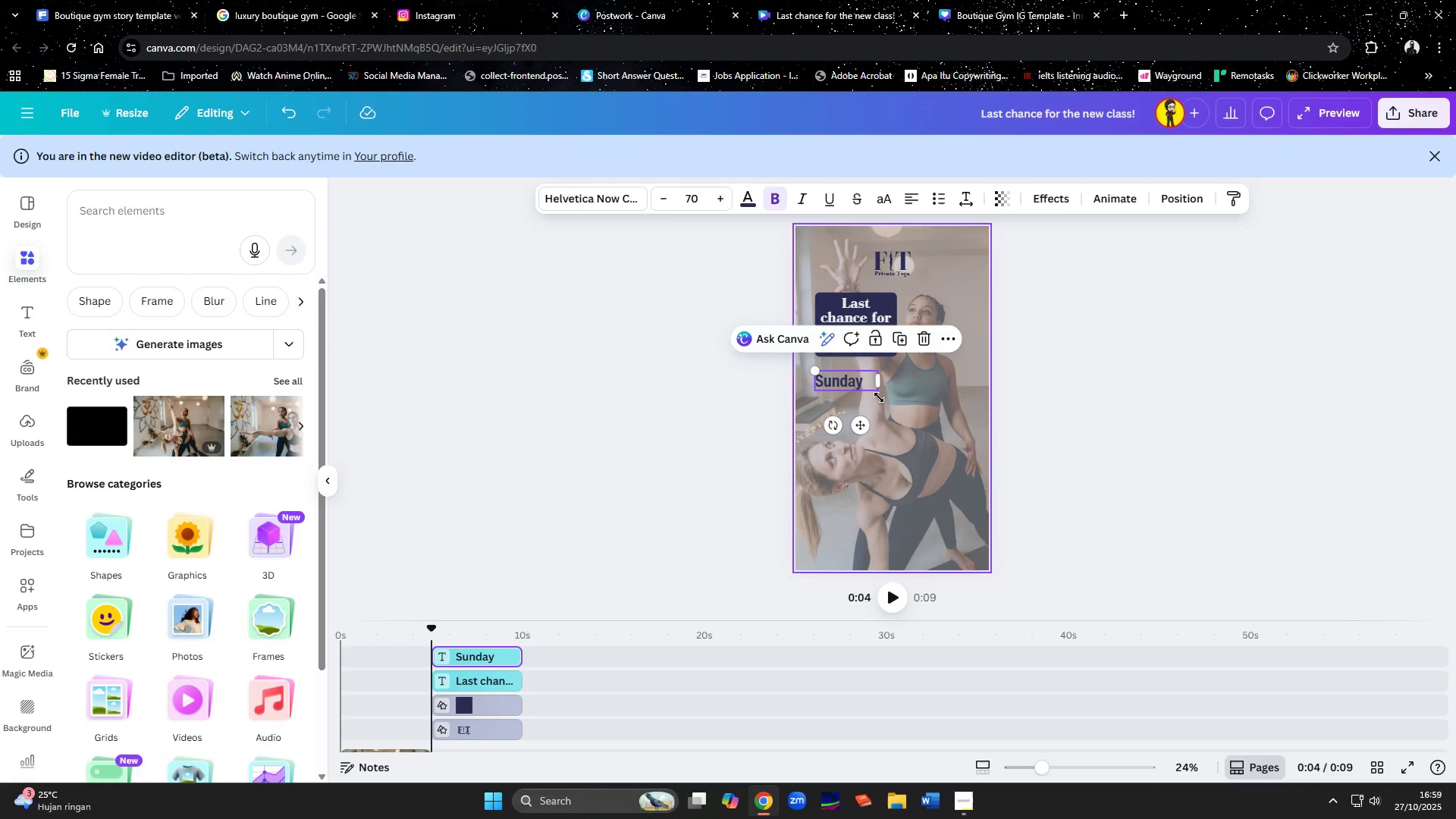 
left_click([868, 384])
 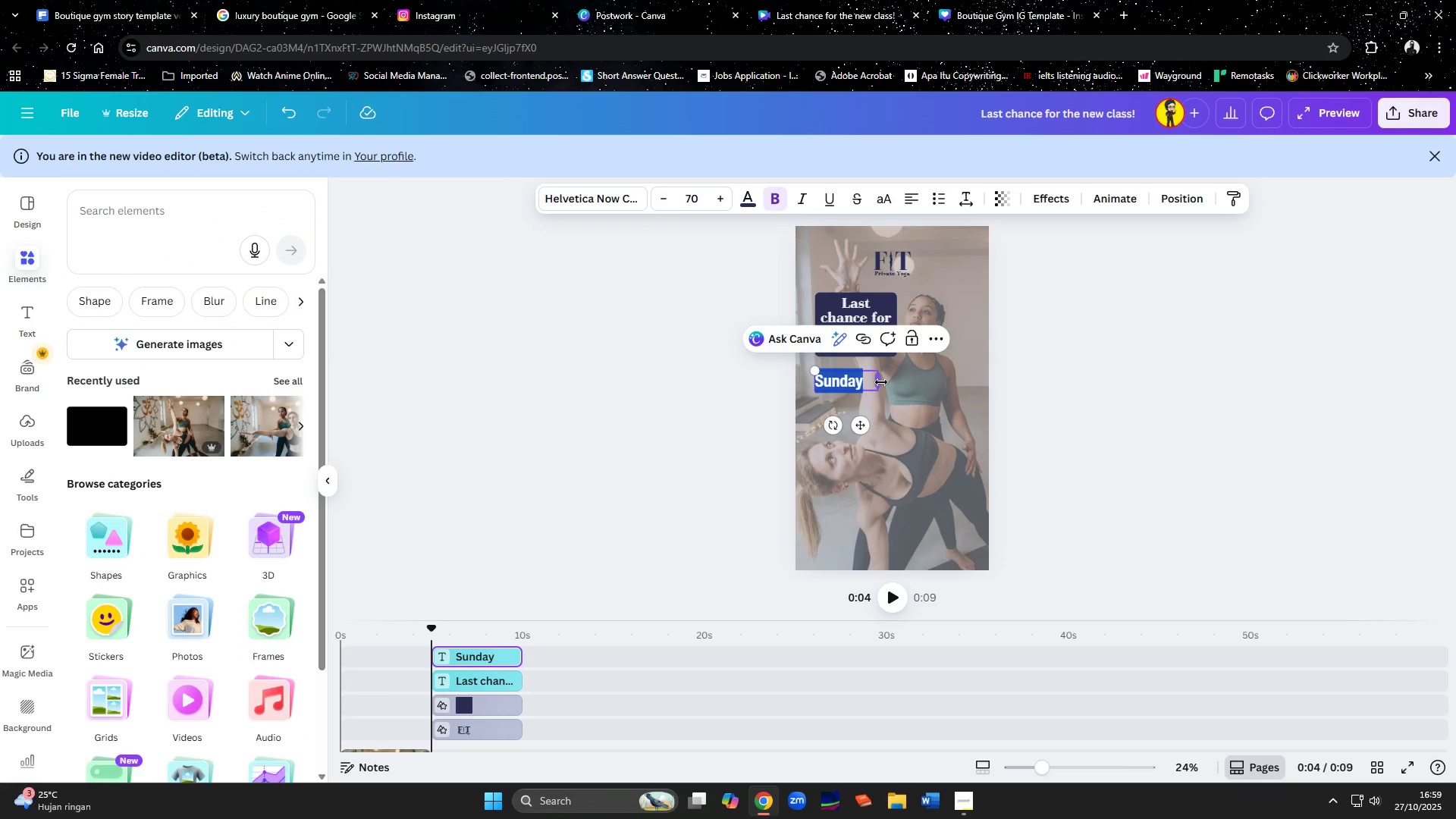 
left_click_drag(start_coordinate=[881, 382], to_coordinate=[971, 378])
 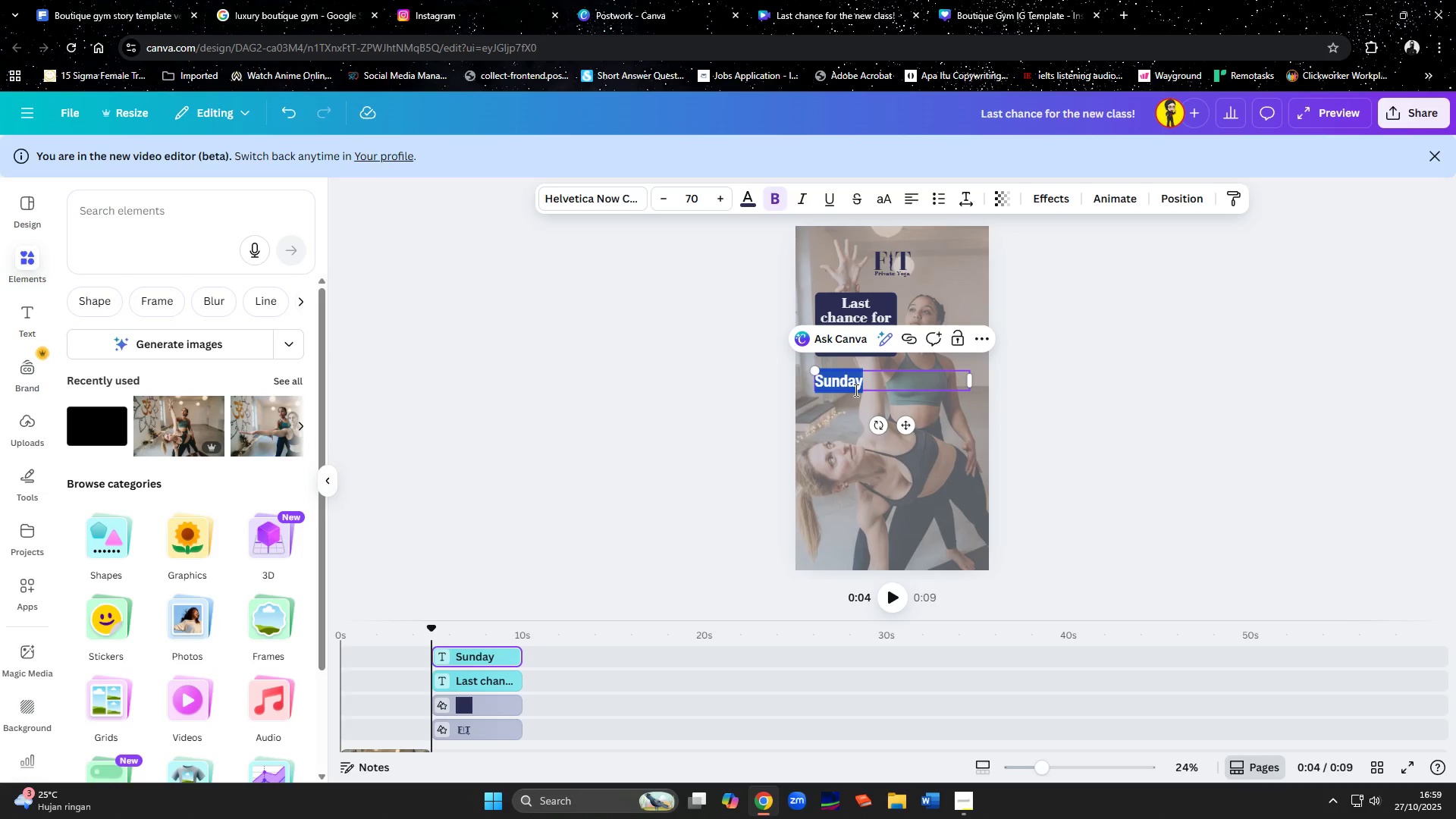 
type(Complete you )
key(Backspace)
type(r registration by confirming to )
 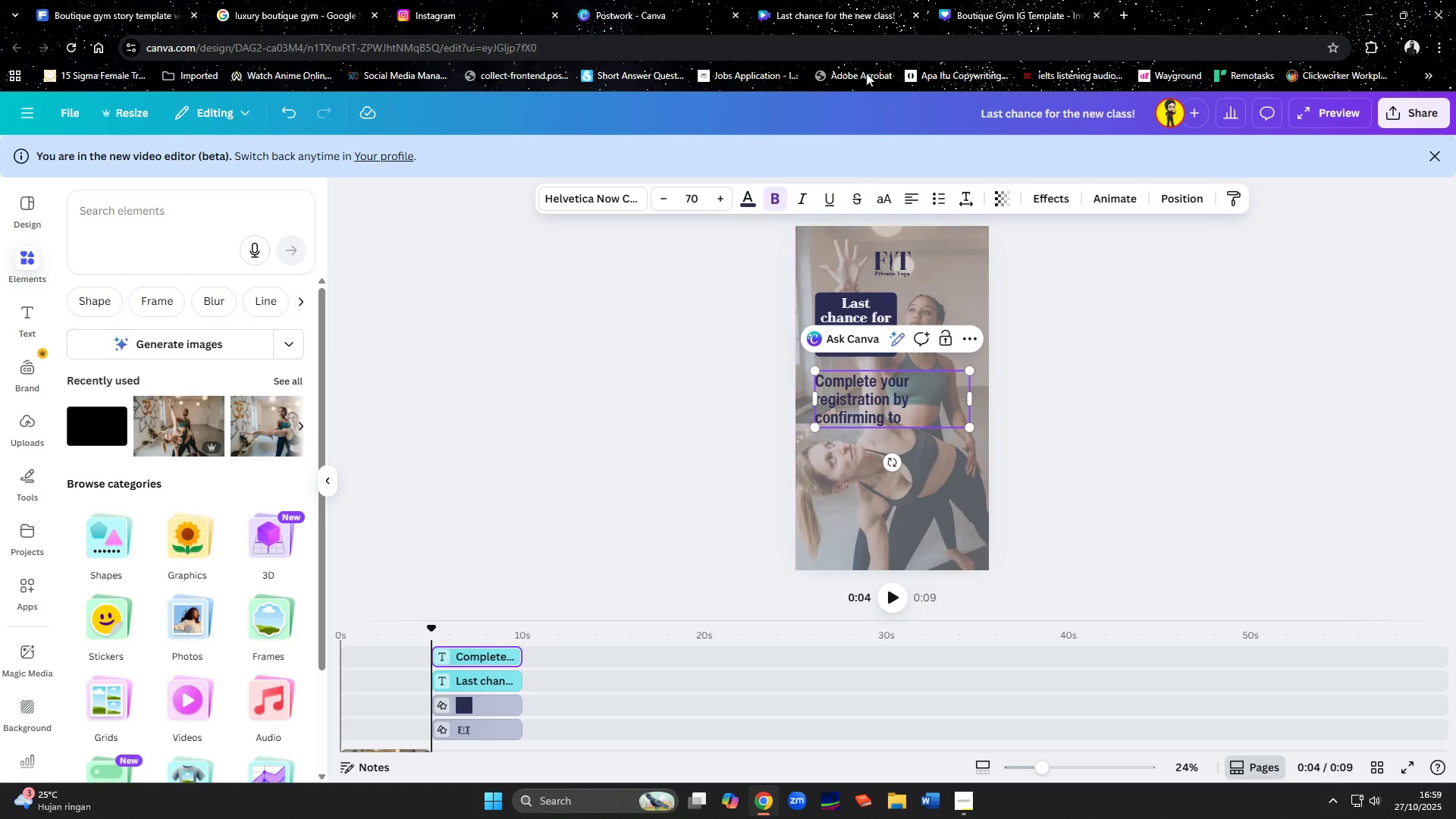 
left_click([856, 3])
 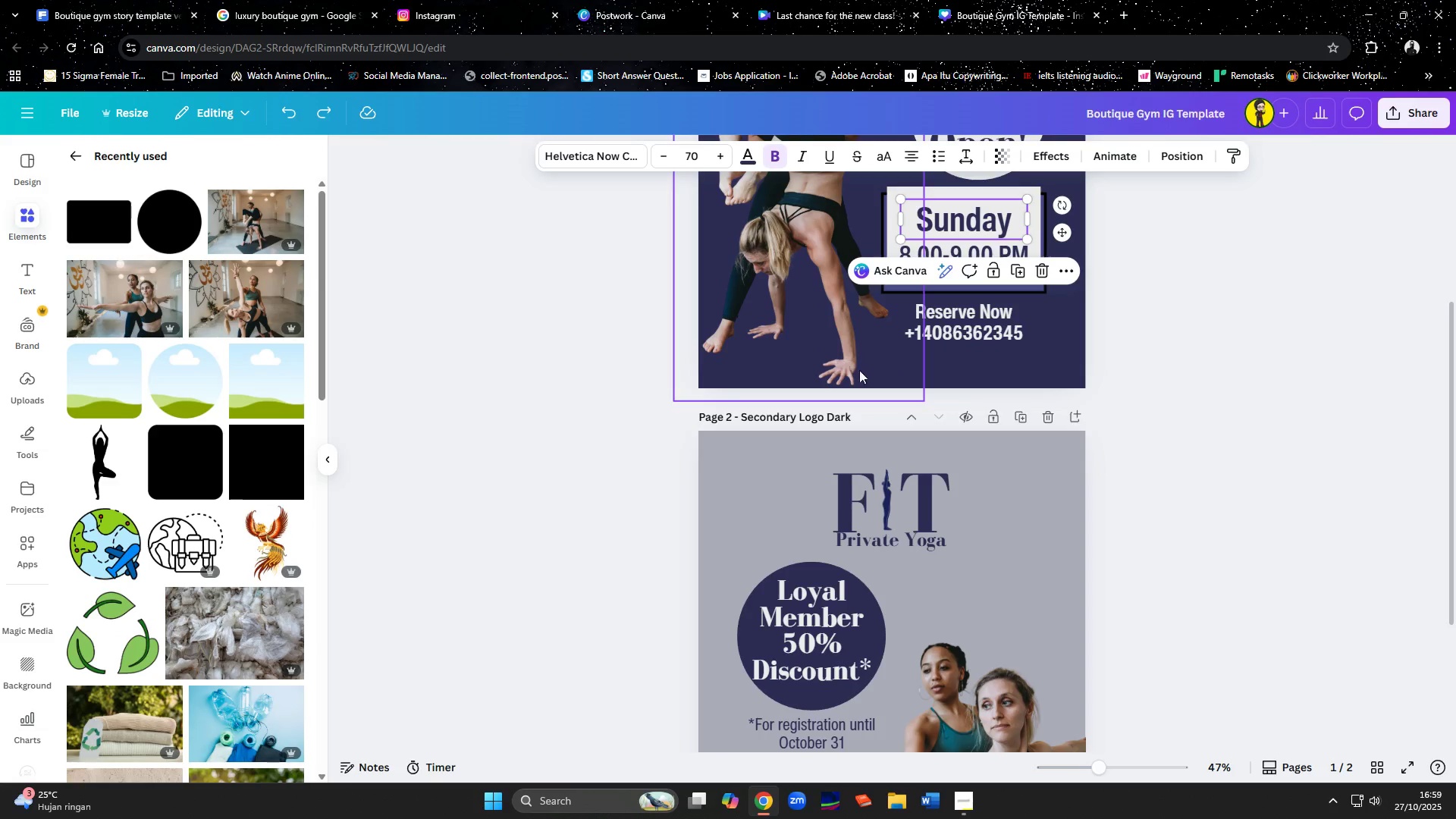 
scroll: coordinate [828, 659], scroll_direction: down, amount: 3.0
 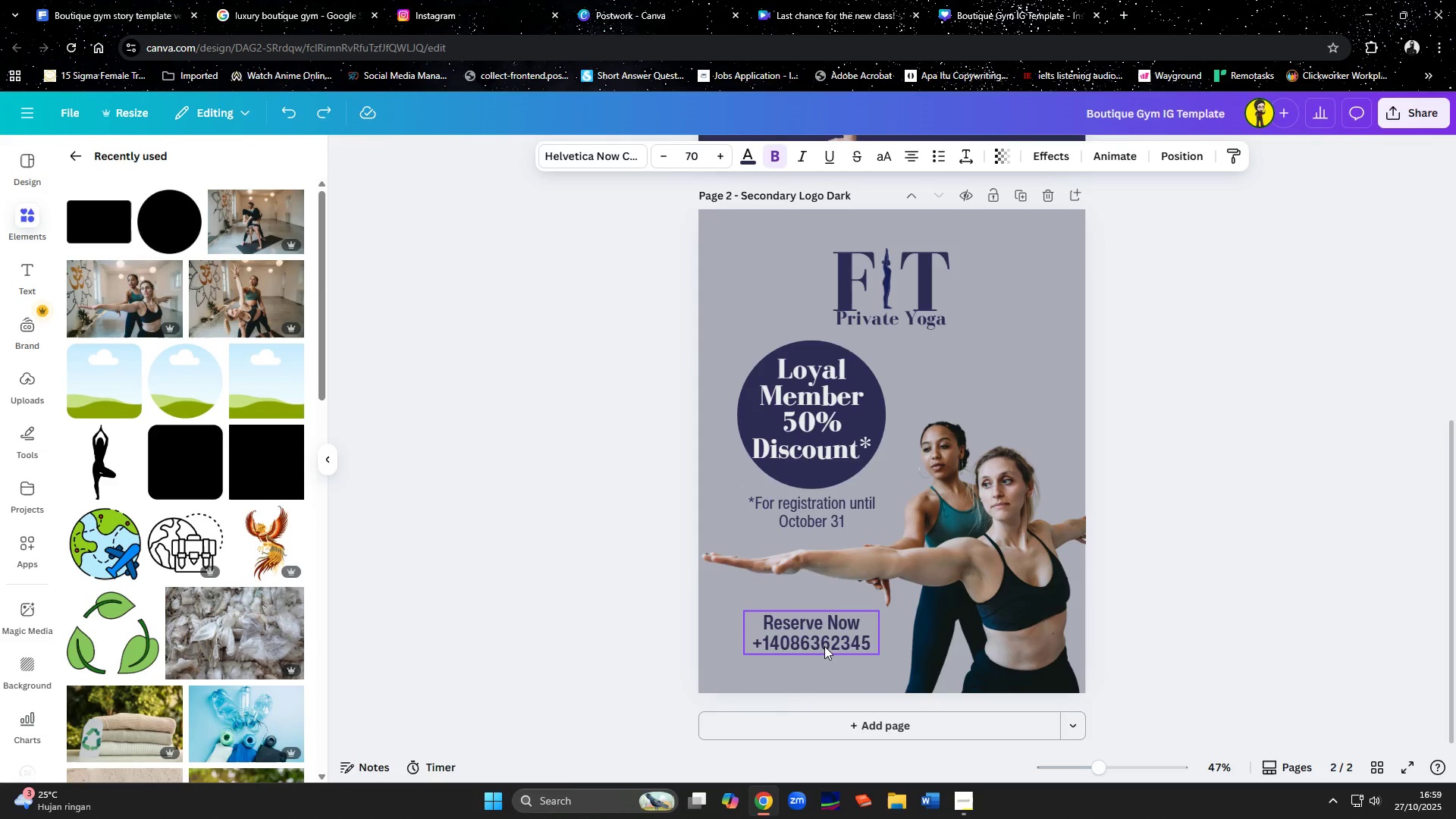 
double_click([824, 646])
 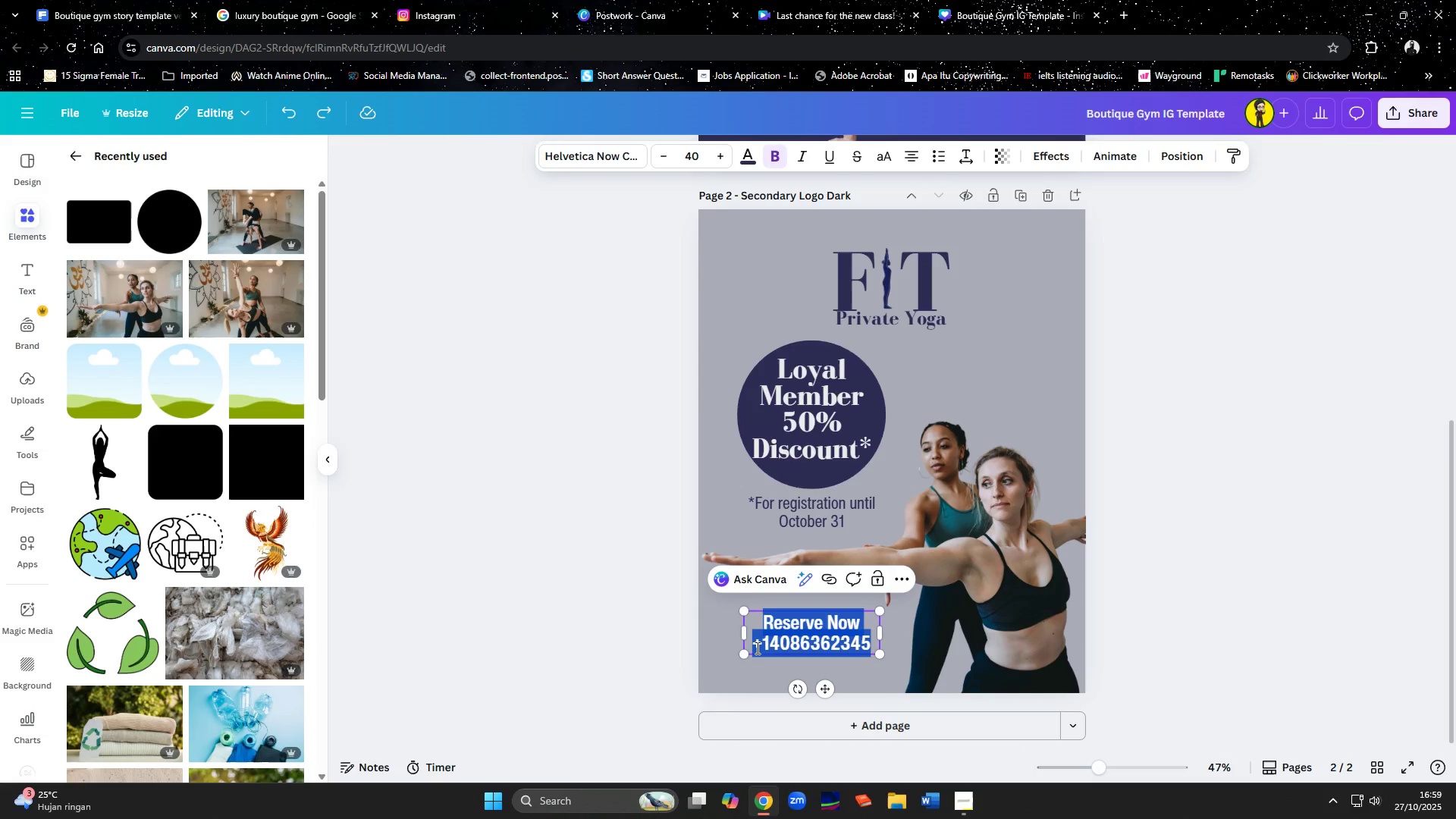 
left_click([756, 648])
 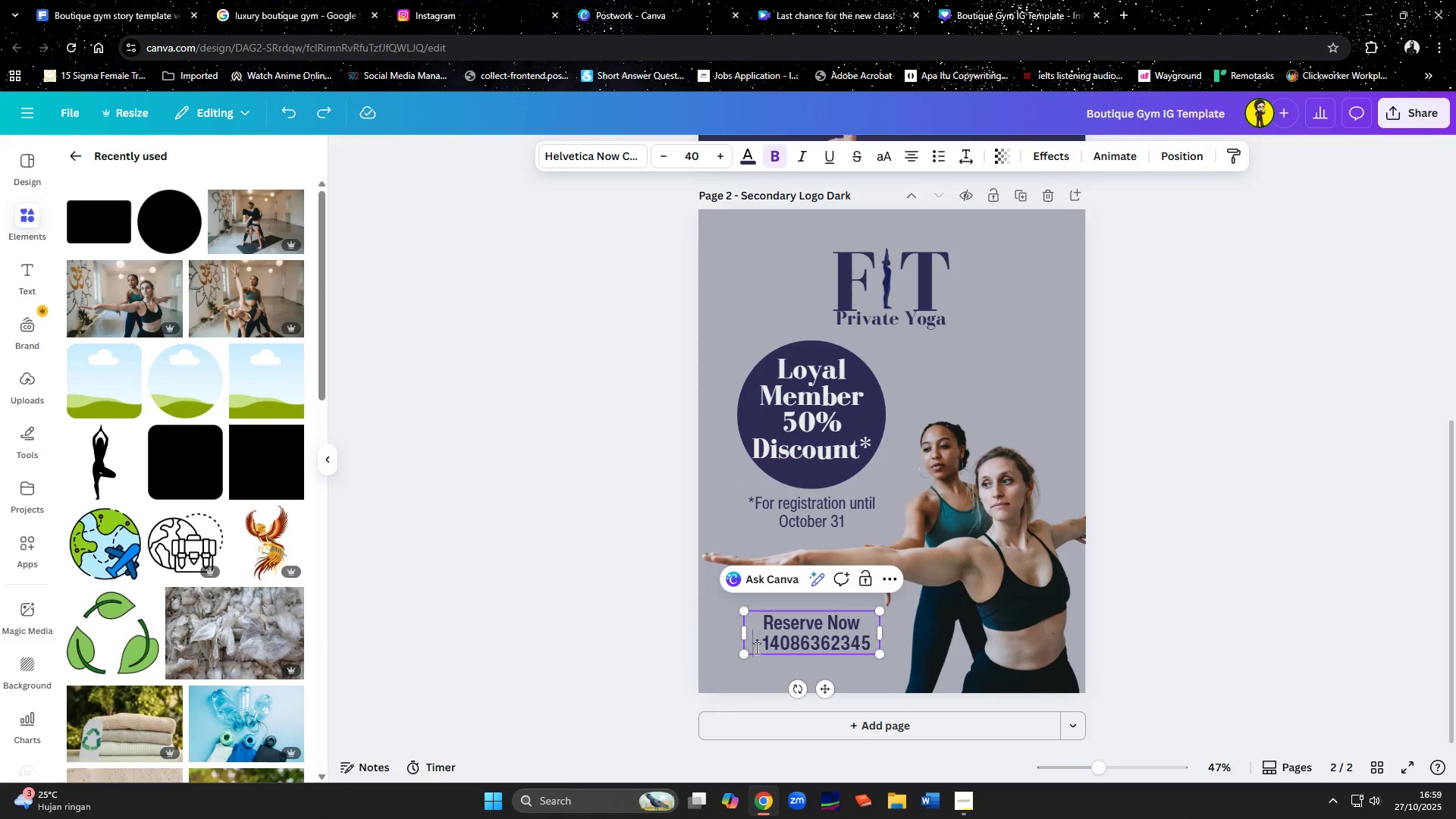 
left_click_drag(start_coordinate=[755, 648], to_coordinate=[841, 643])
 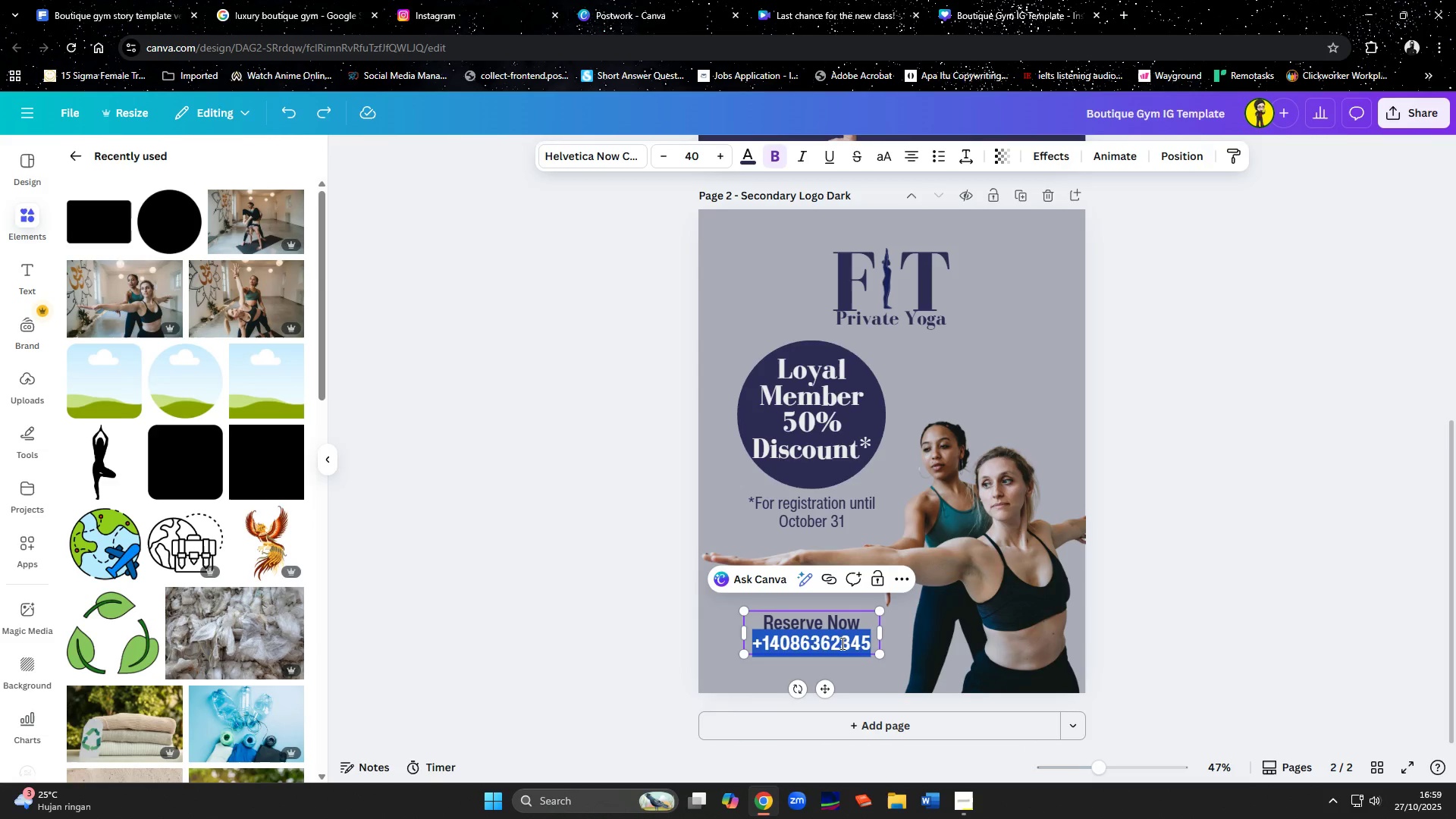 
key(Control+C)
 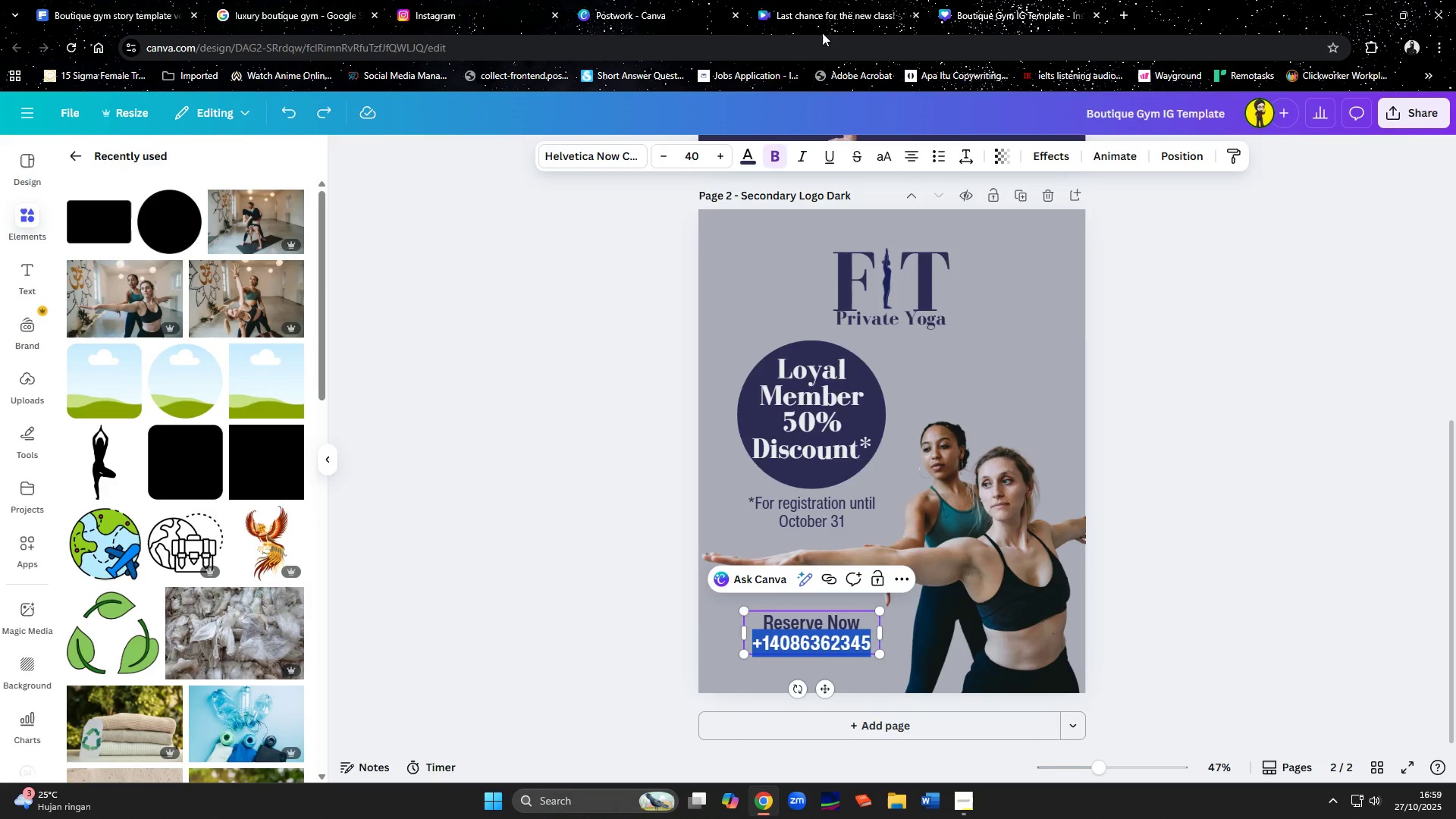 
left_click([827, 0])
 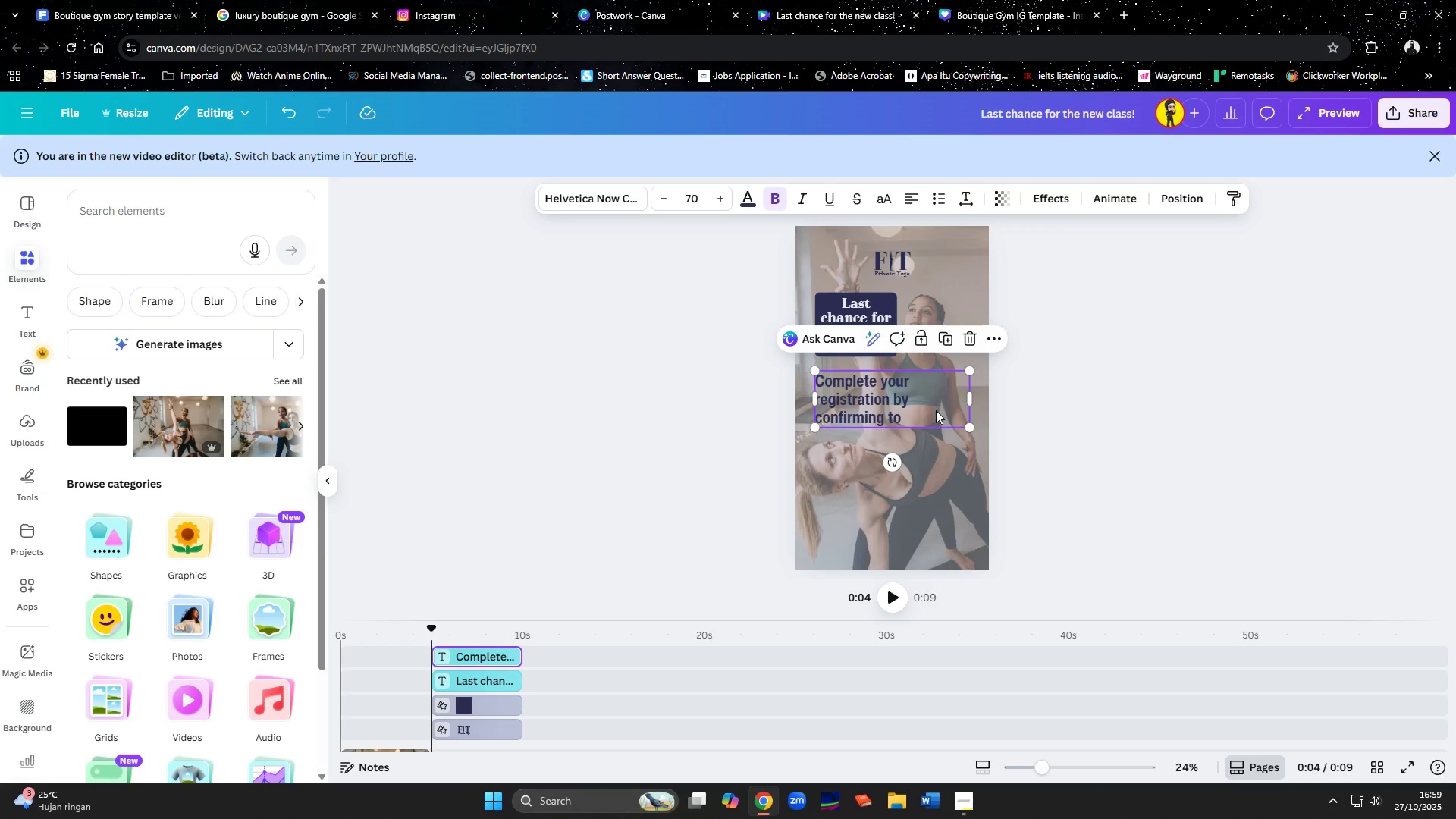 
left_click([934, 413])
 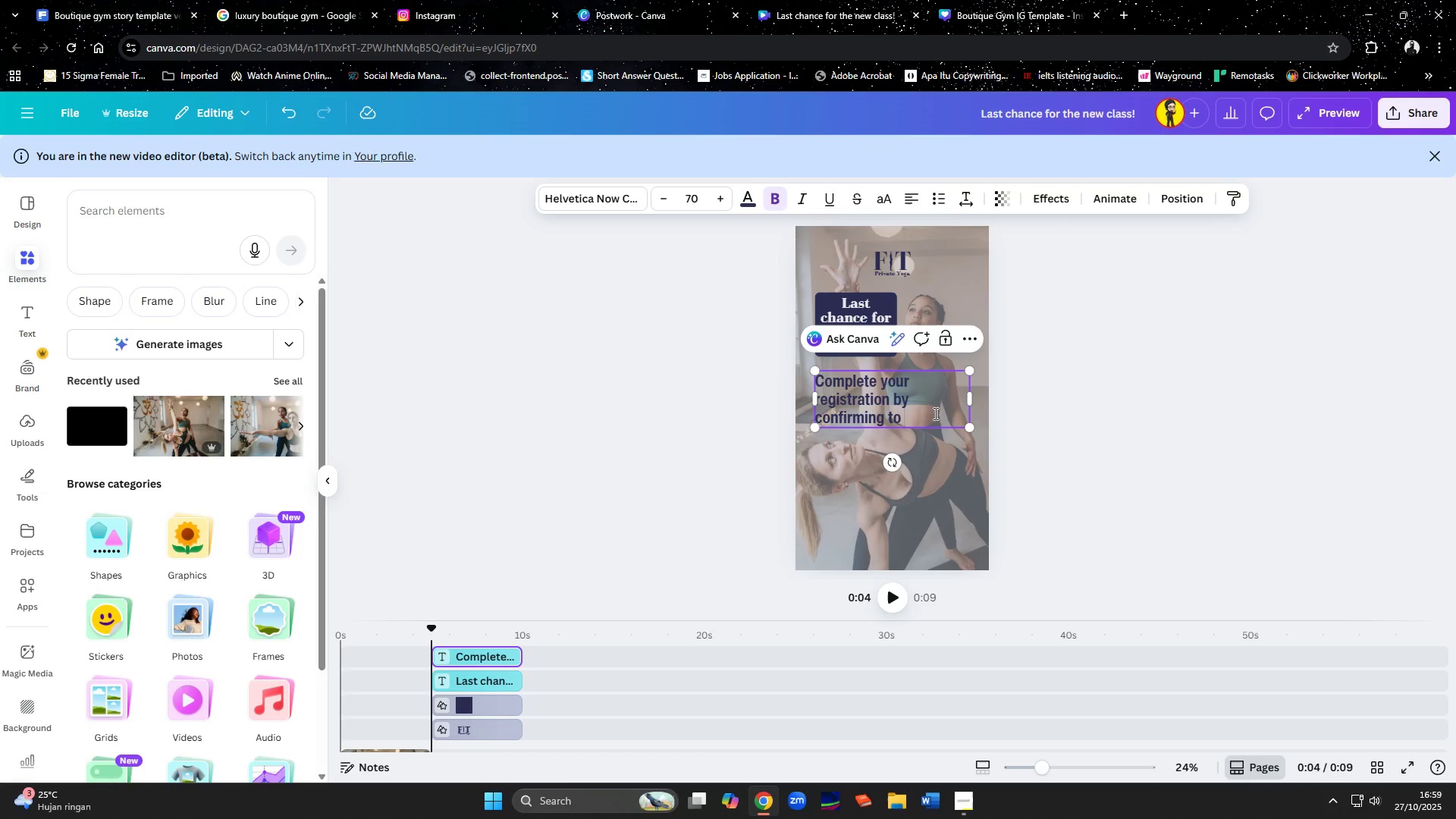 
key(Control+ControlLeft)
 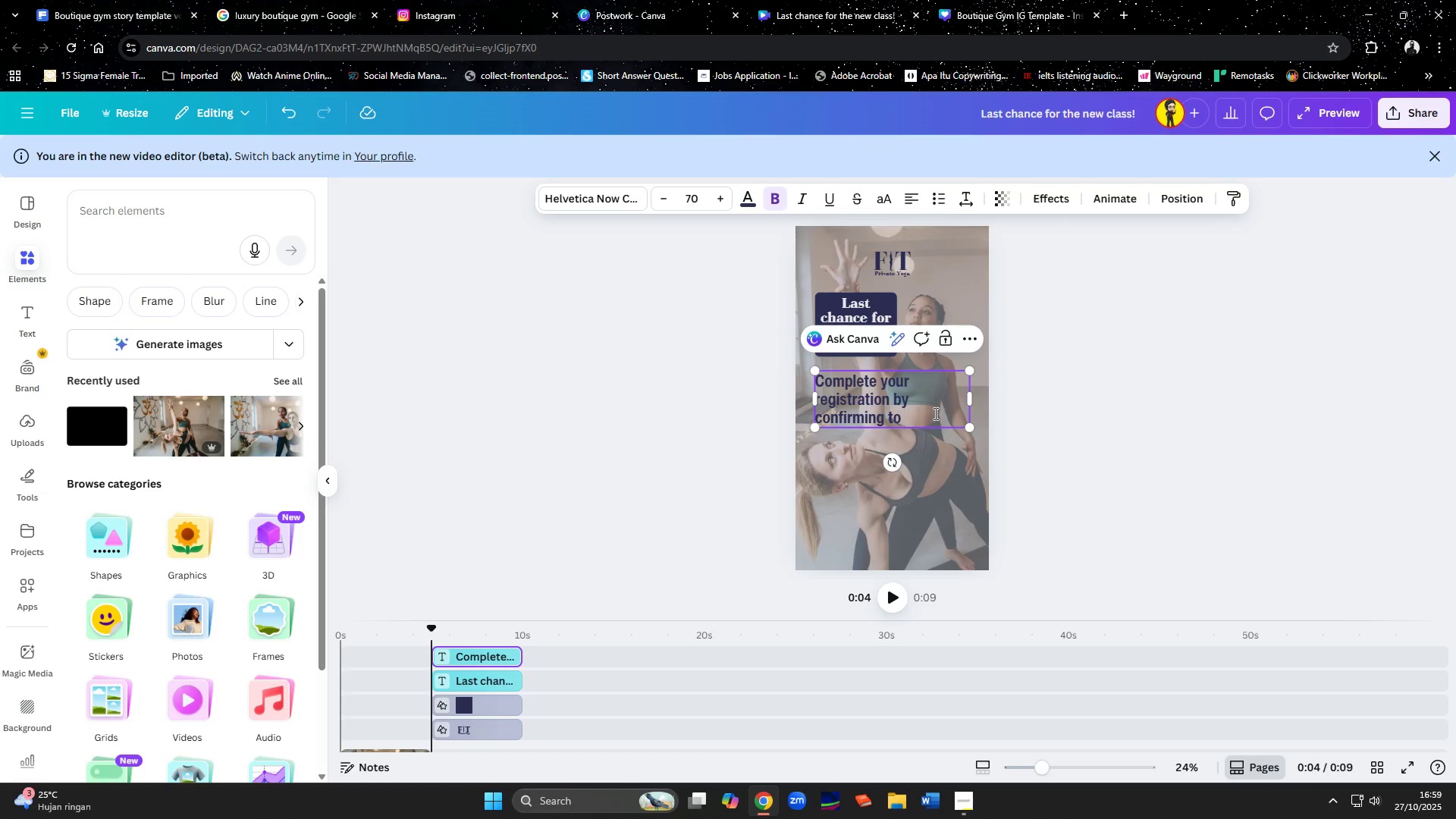 
key(Control+V)
 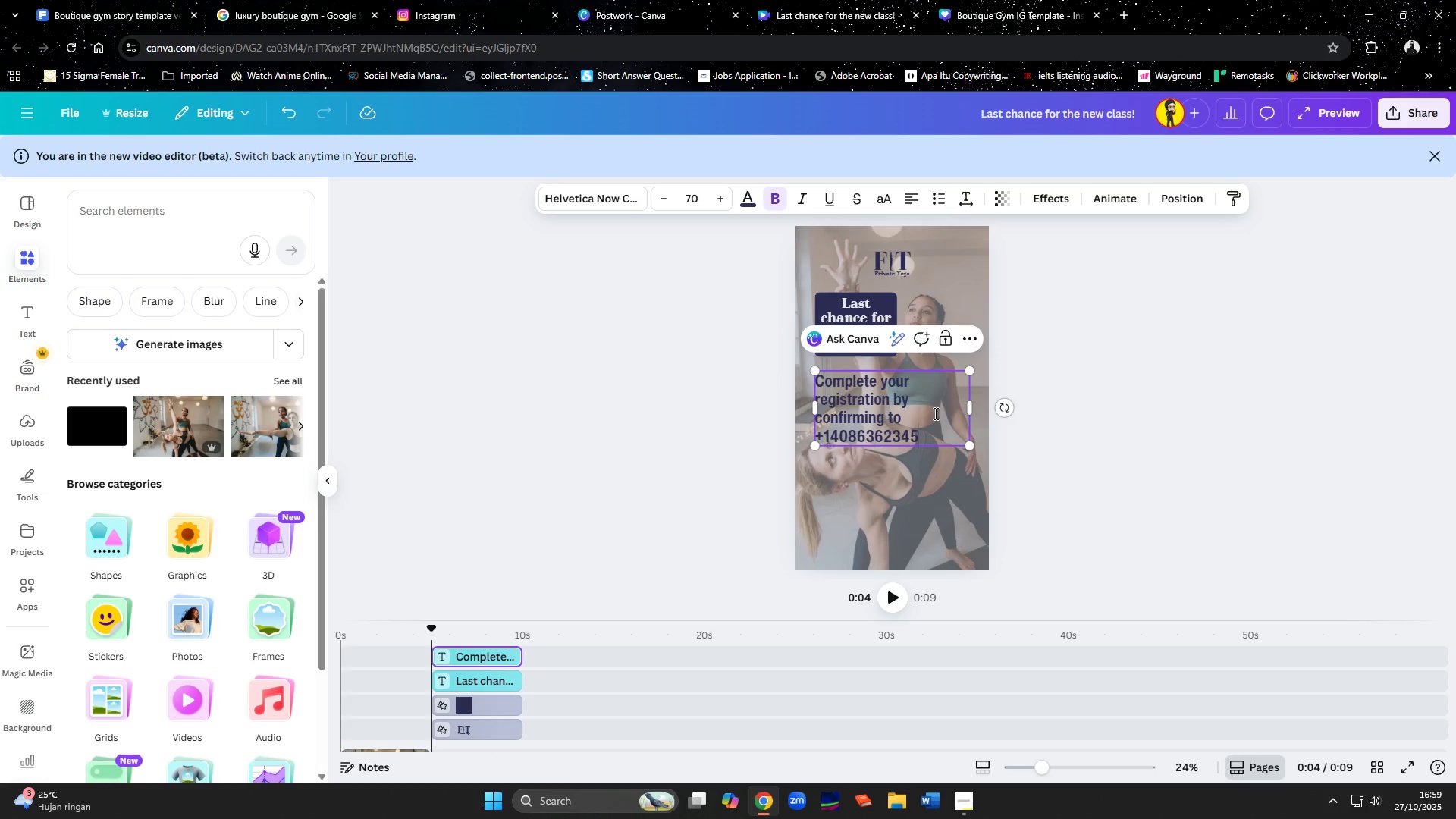 
type( by October 28, 2025.)
 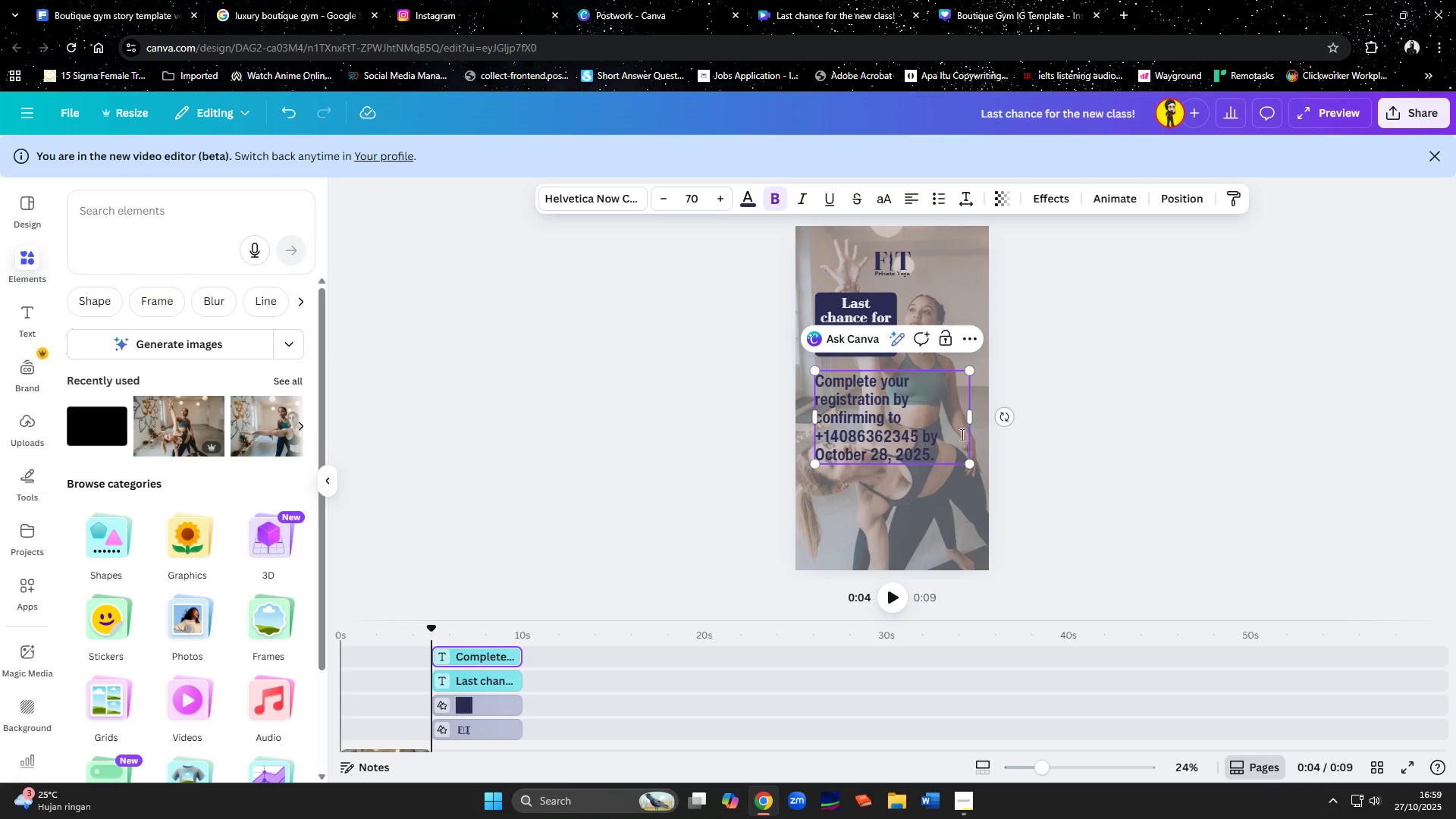 
left_click([1095, 480])
 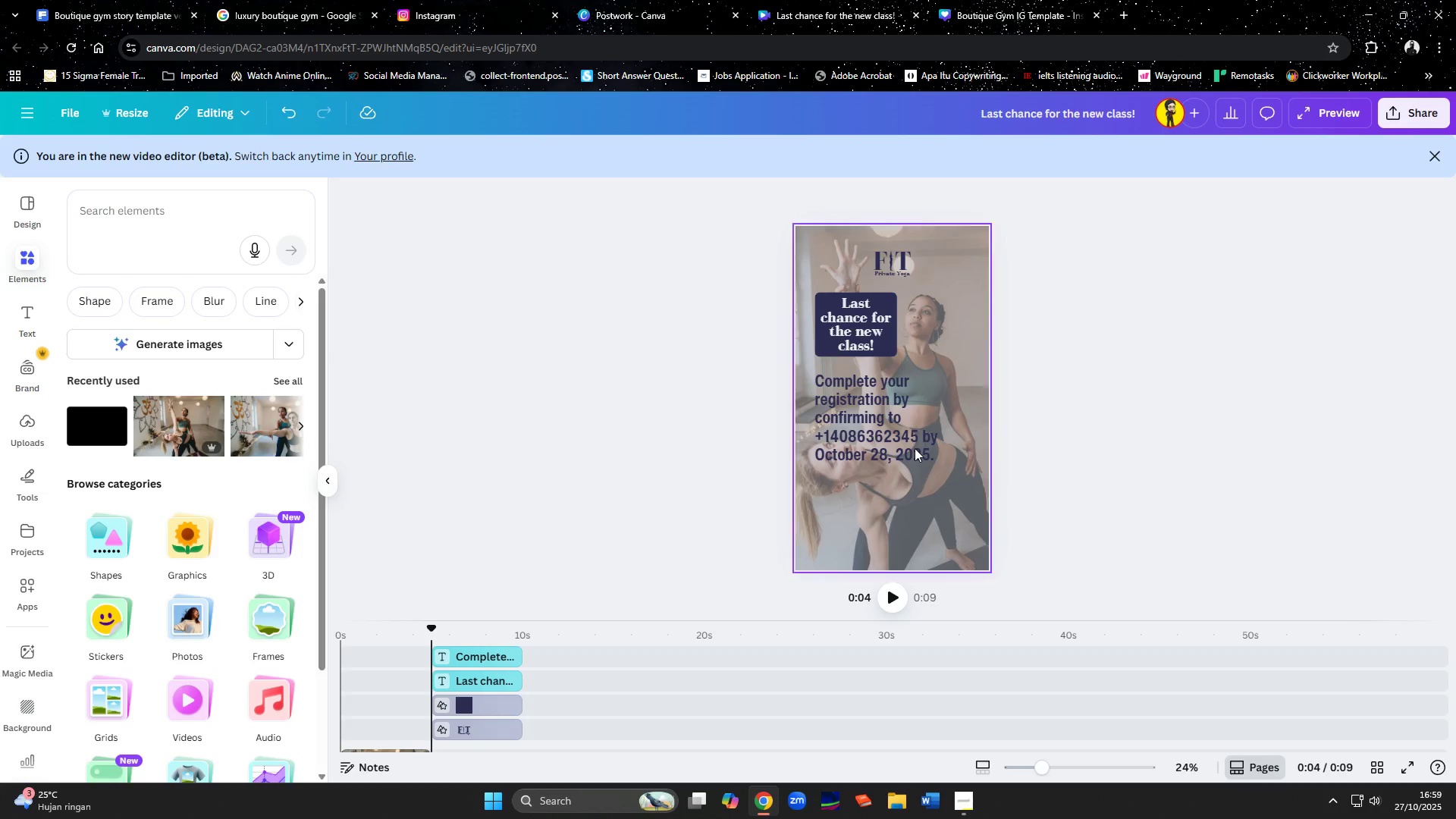 
left_click_drag(start_coordinate=[913, 444], to_coordinate=[915, 438])
 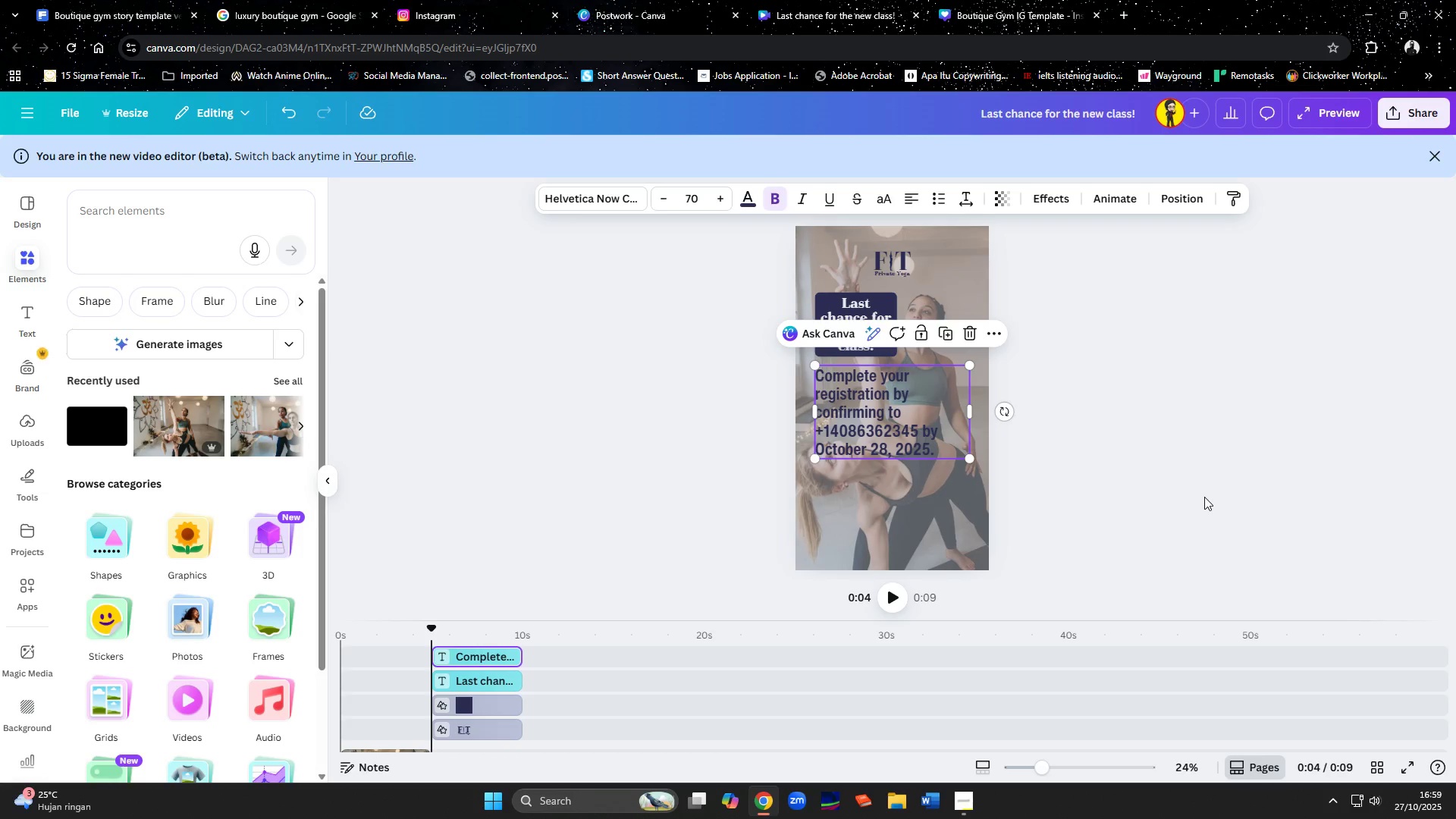 
left_click([1204, 497])
 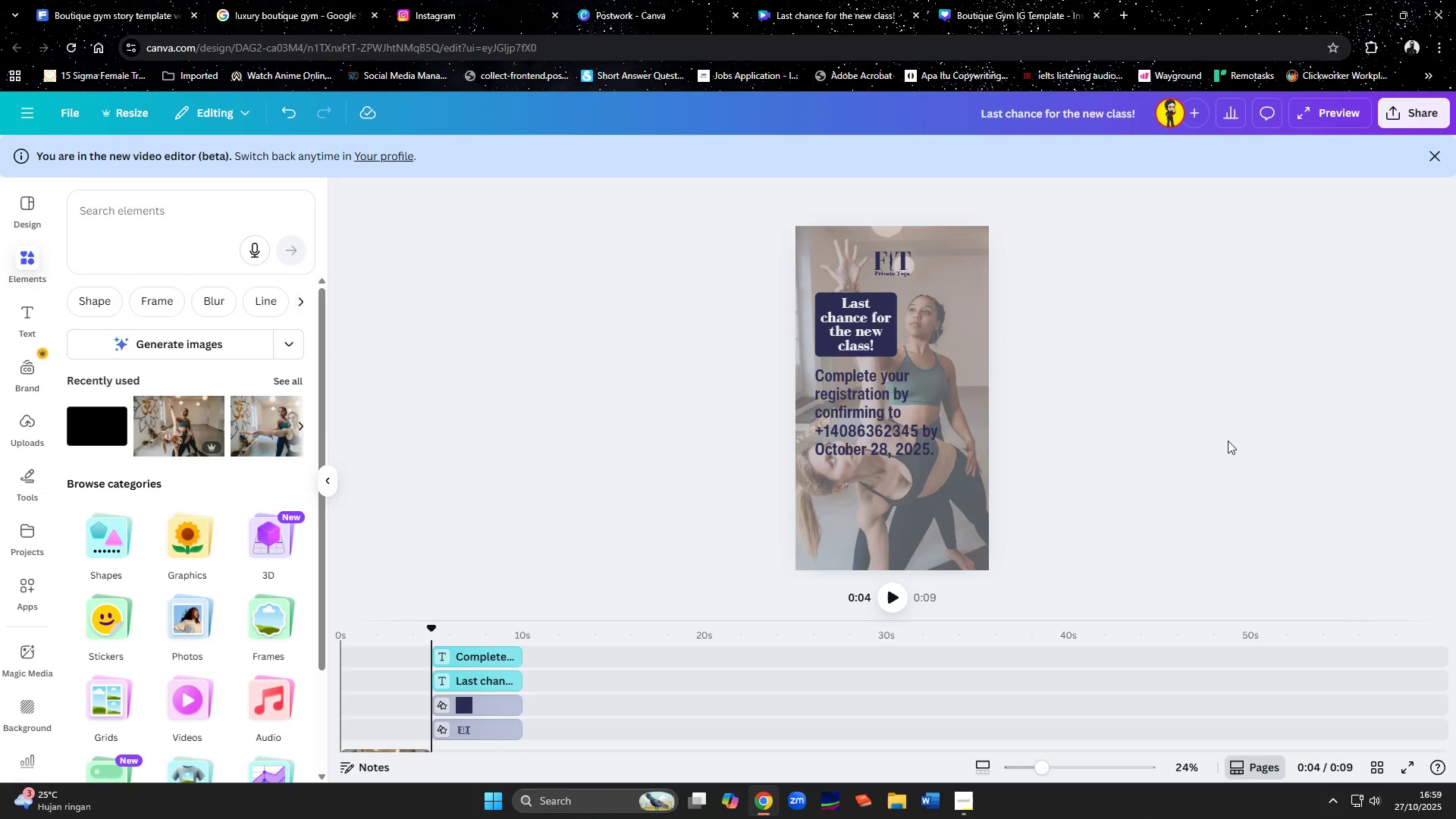 
hold_key(key=ControlLeft, duration=0.81)
scroll: coordinate [1228, 441], scroll_direction: up, amount: 4.0
 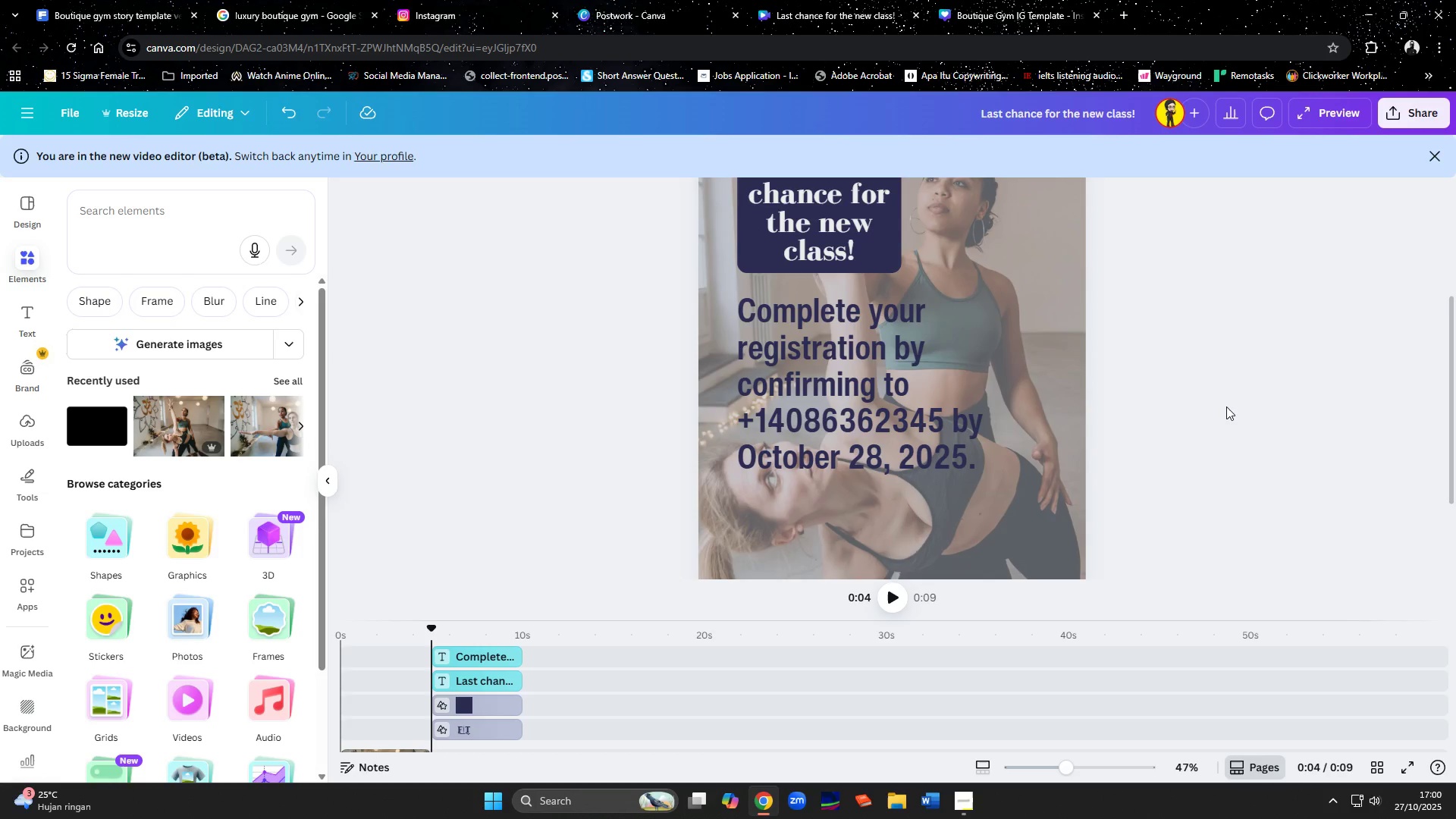 
hold_key(key=ControlLeft, duration=1.53)
scroll: coordinate [1226, 406], scroll_direction: down, amount: 3.0
 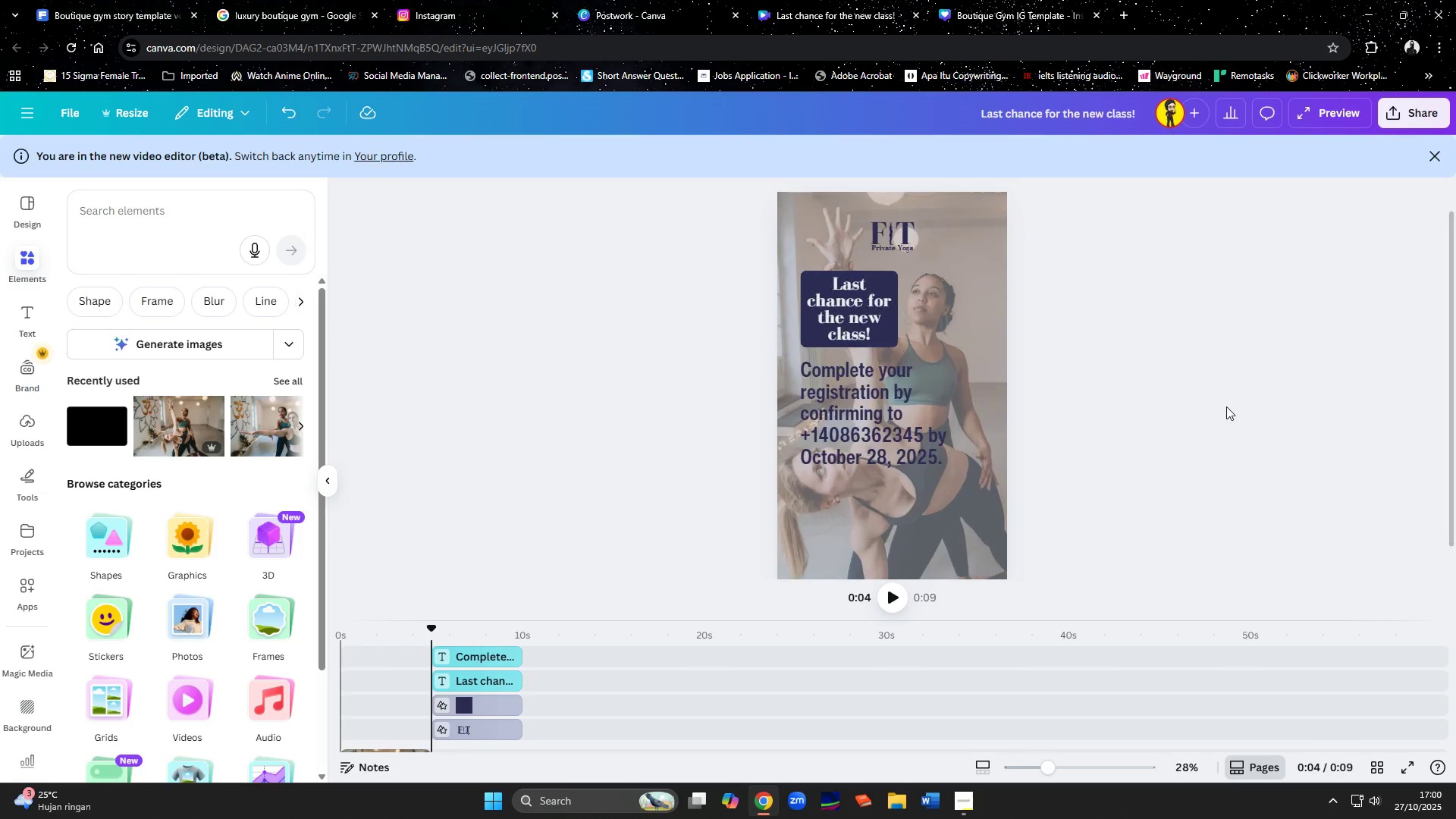 
key(Control+ControlLeft)
 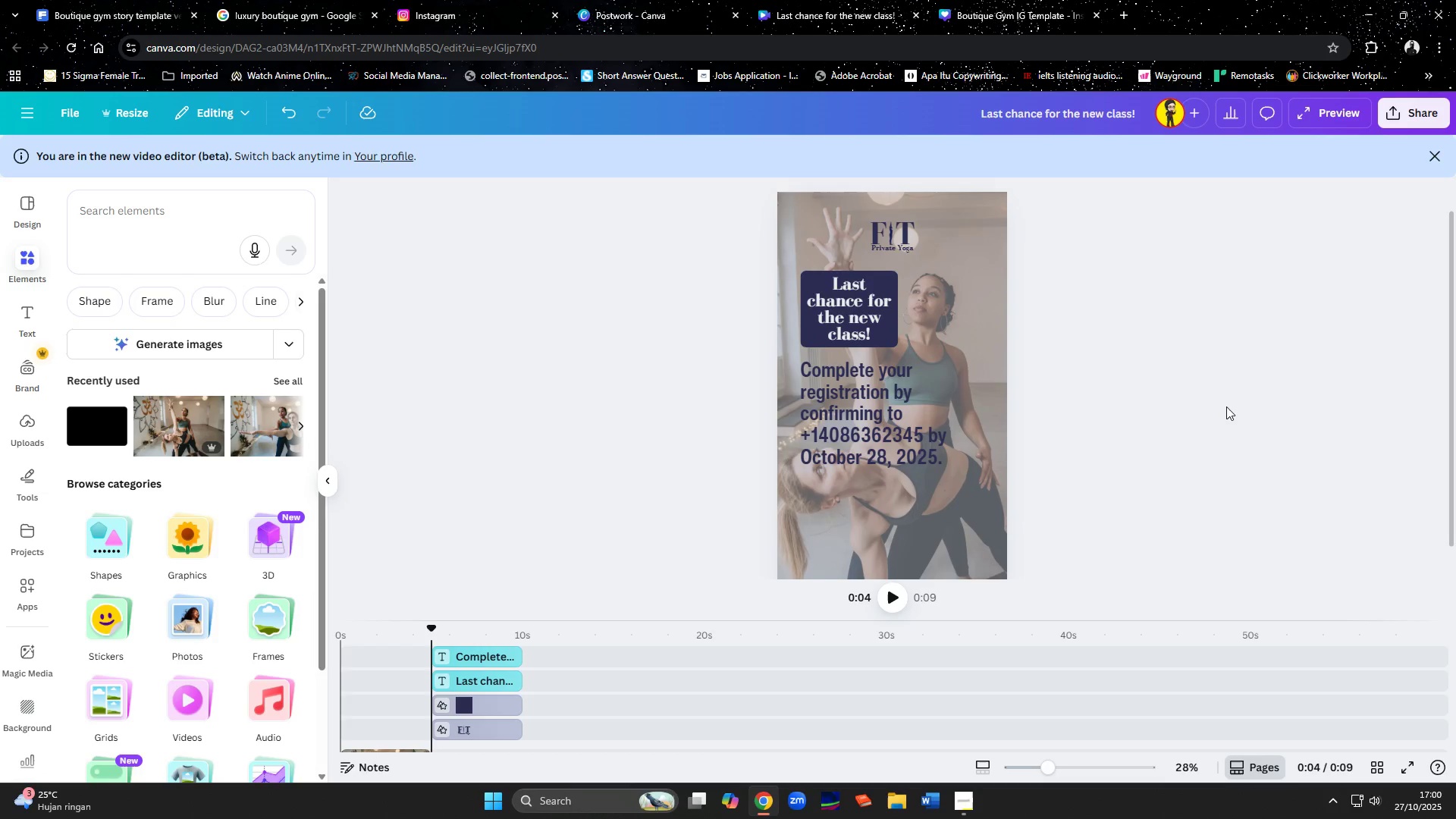 
key(Control+ControlLeft)
 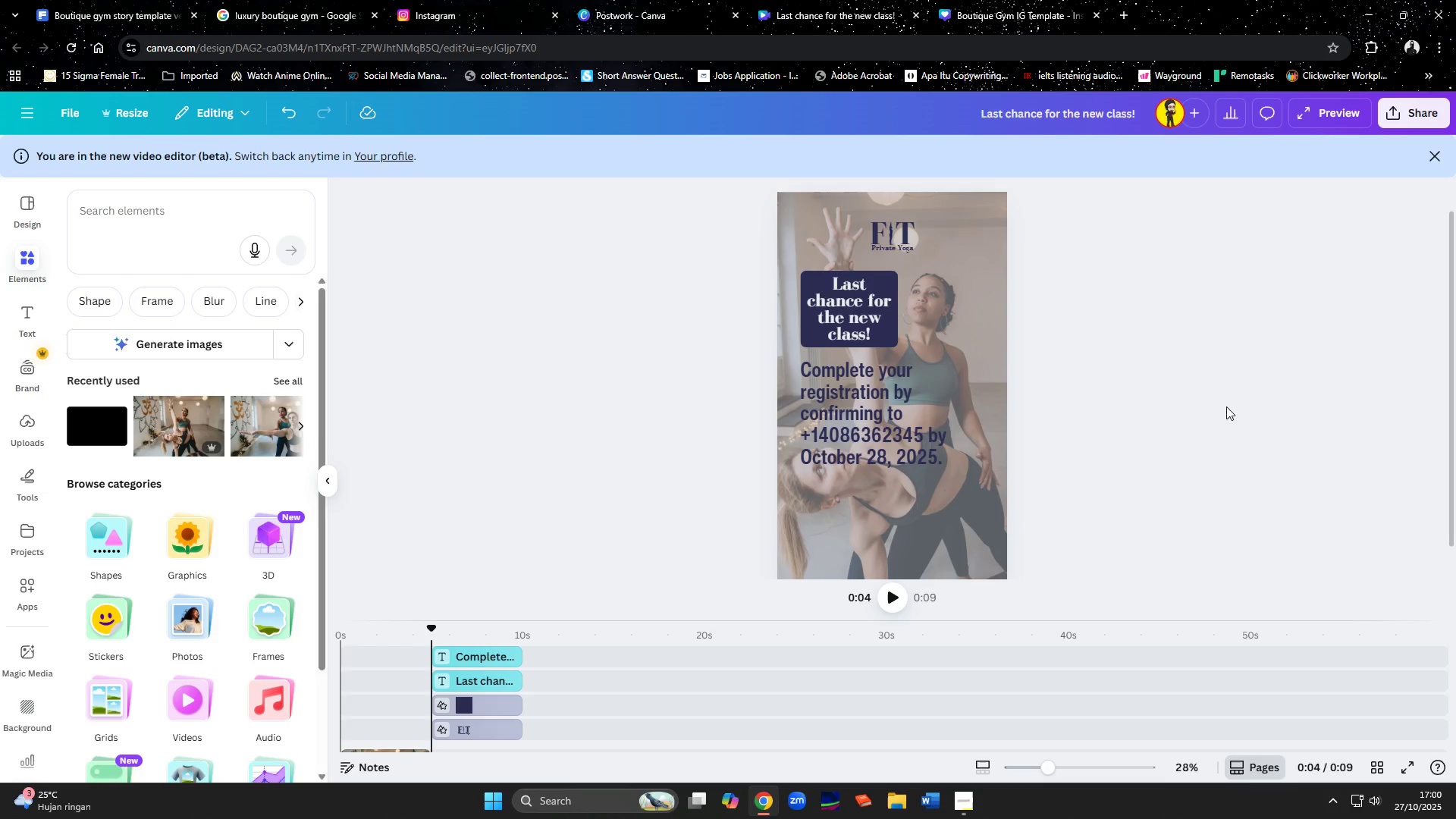 
key(Control+ControlLeft)
 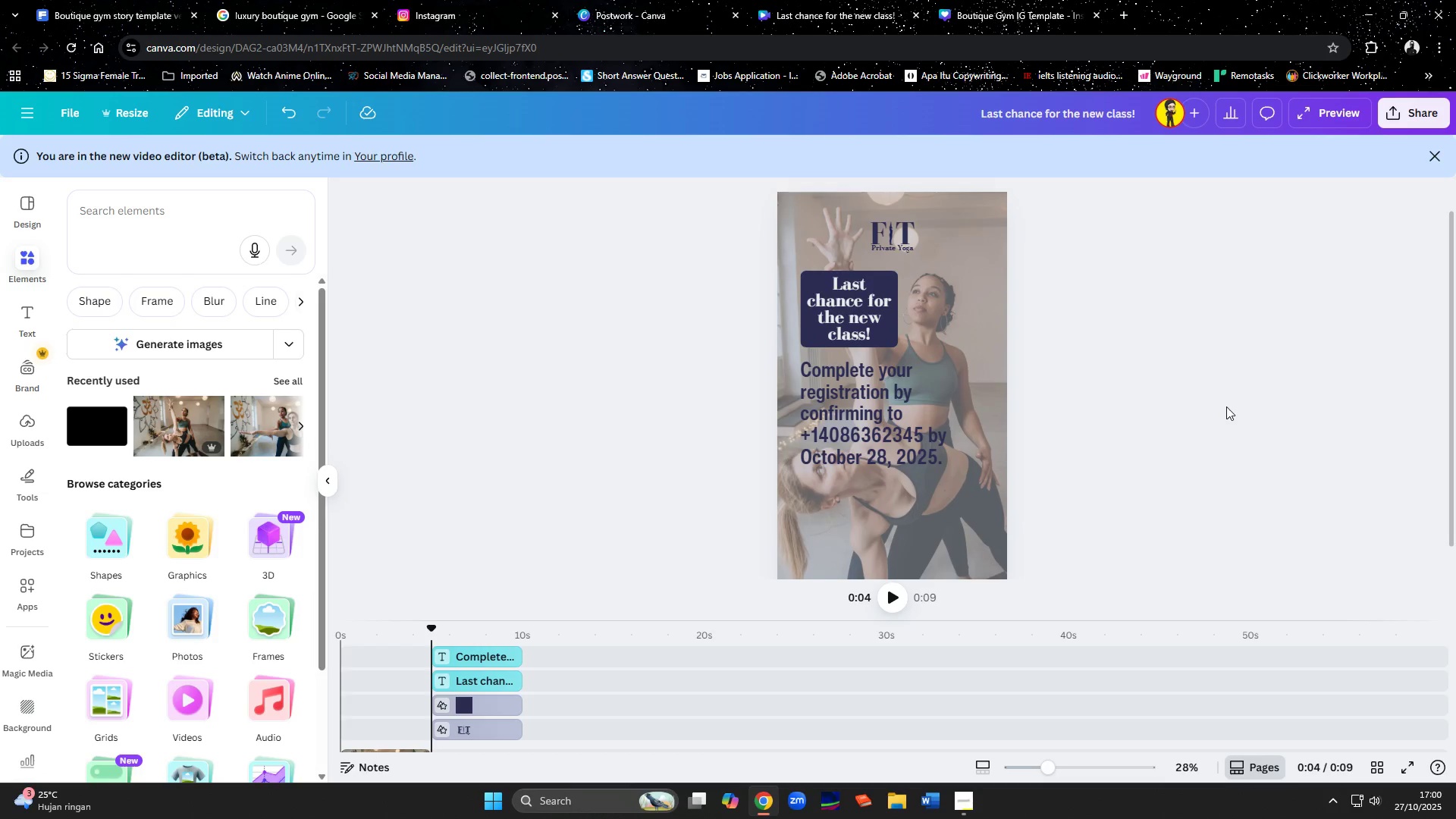 
key(Control+ControlLeft)
 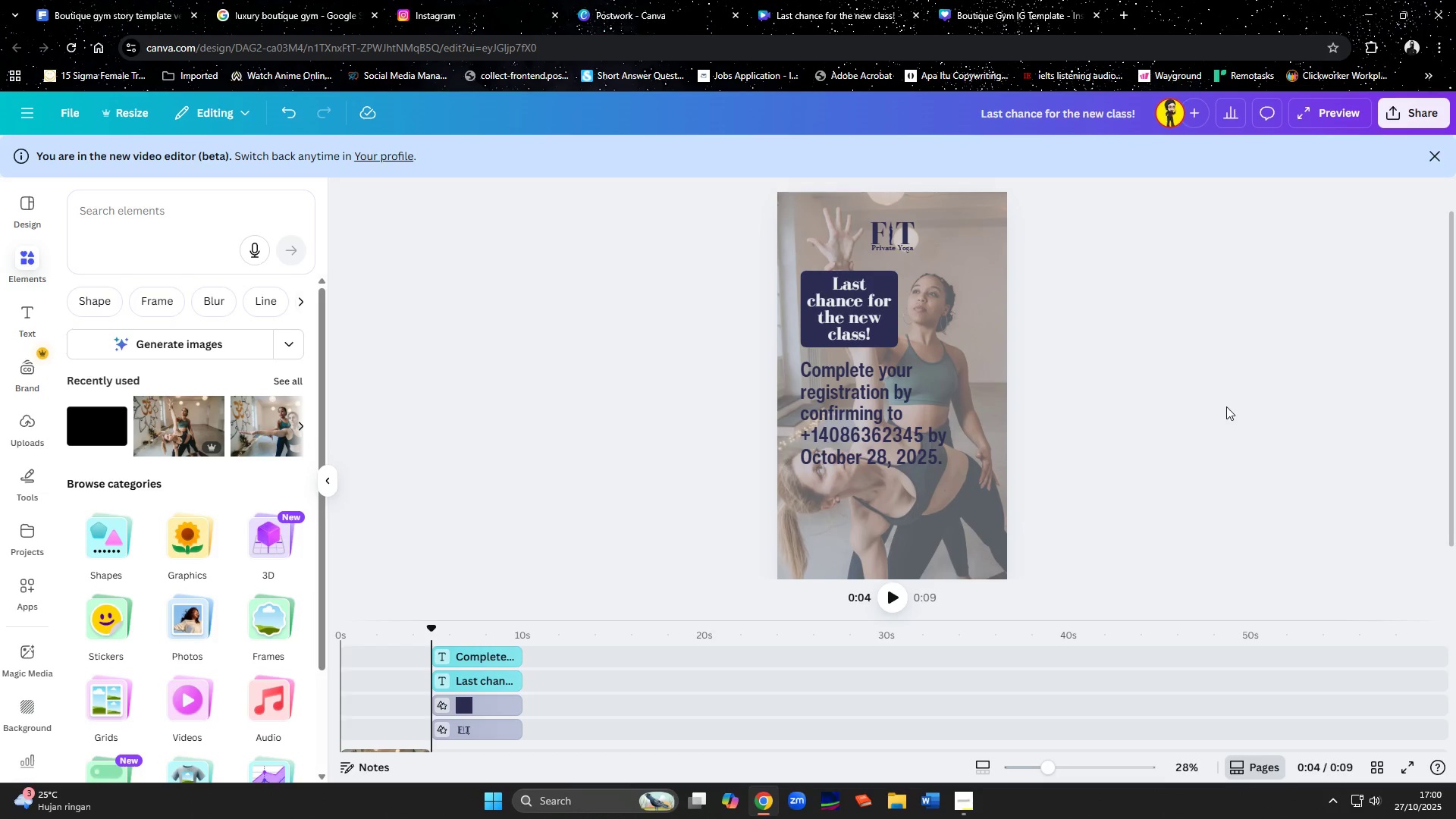 
key(Control+ControlLeft)
 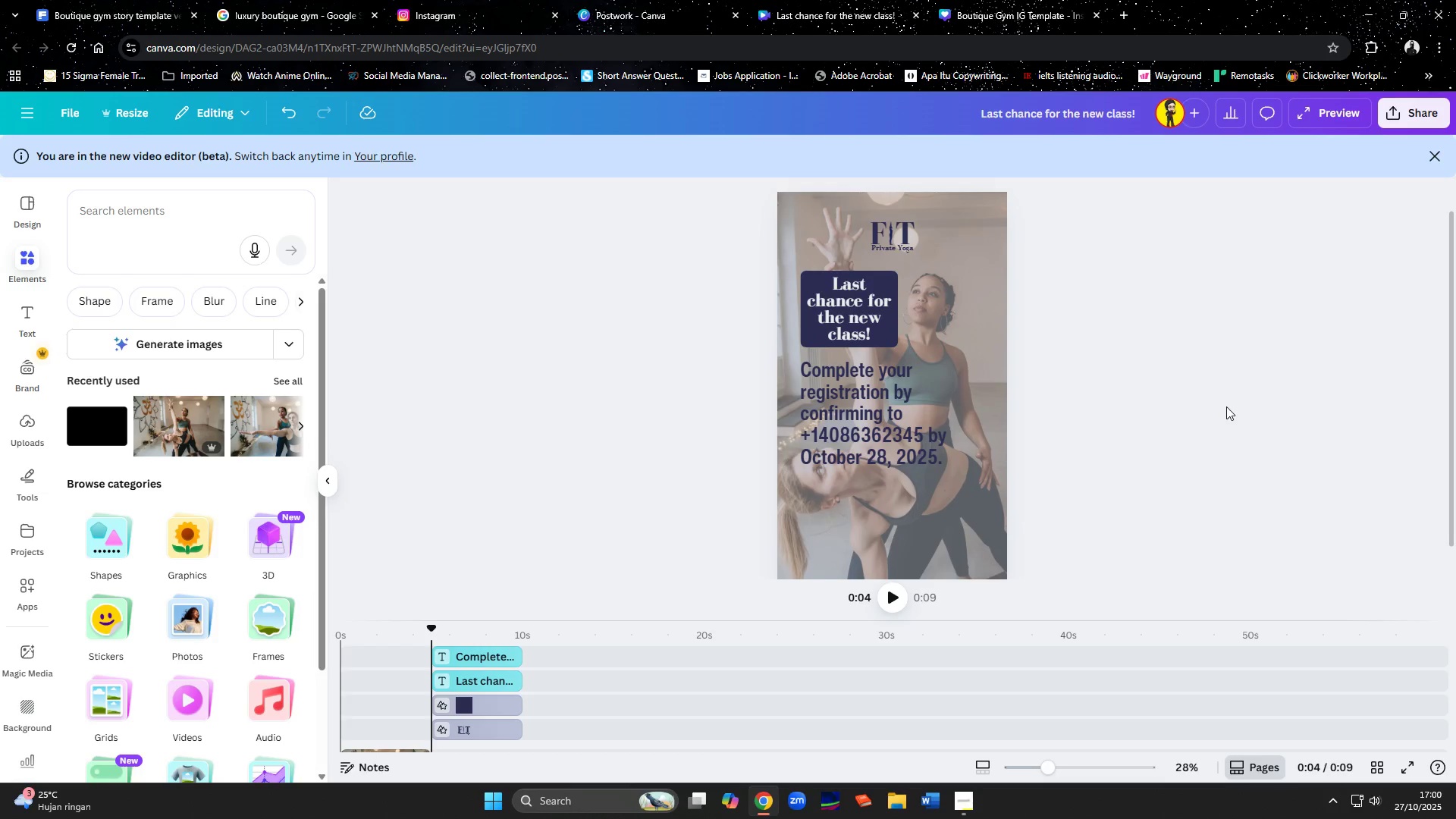 
key(Control+ControlLeft)
 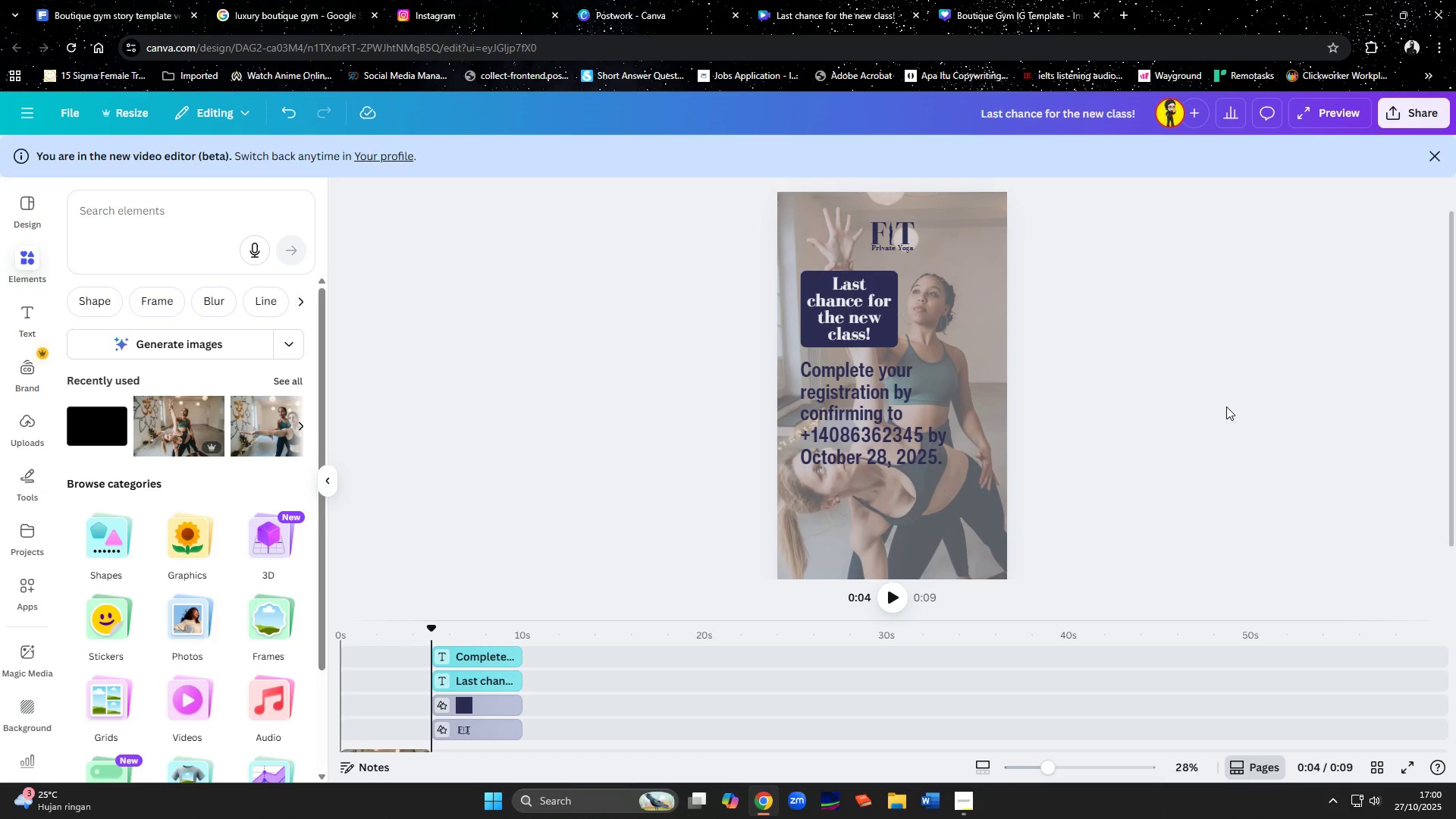 
key(Control+ControlLeft)
 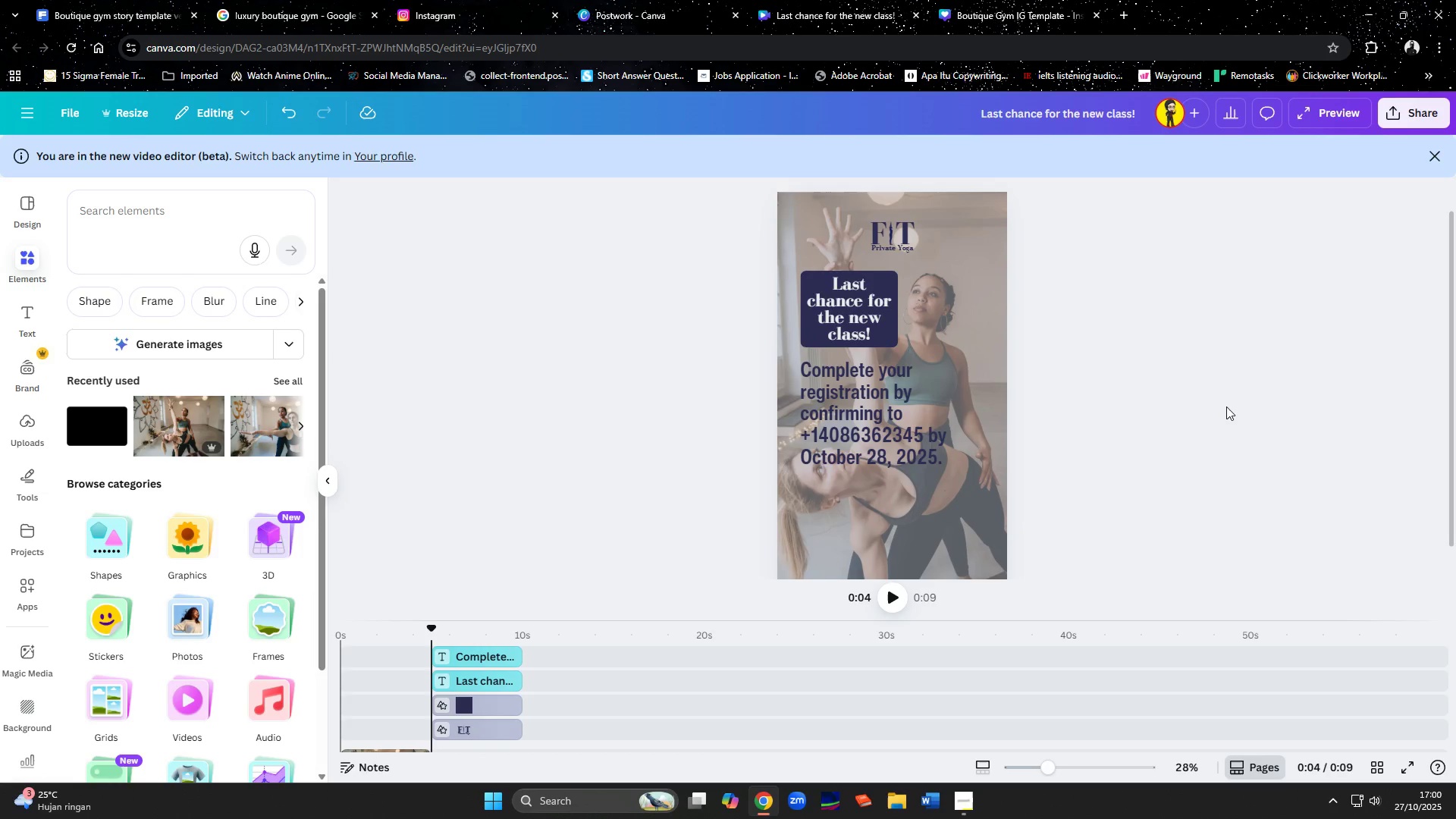 
key(Control+ControlLeft)
 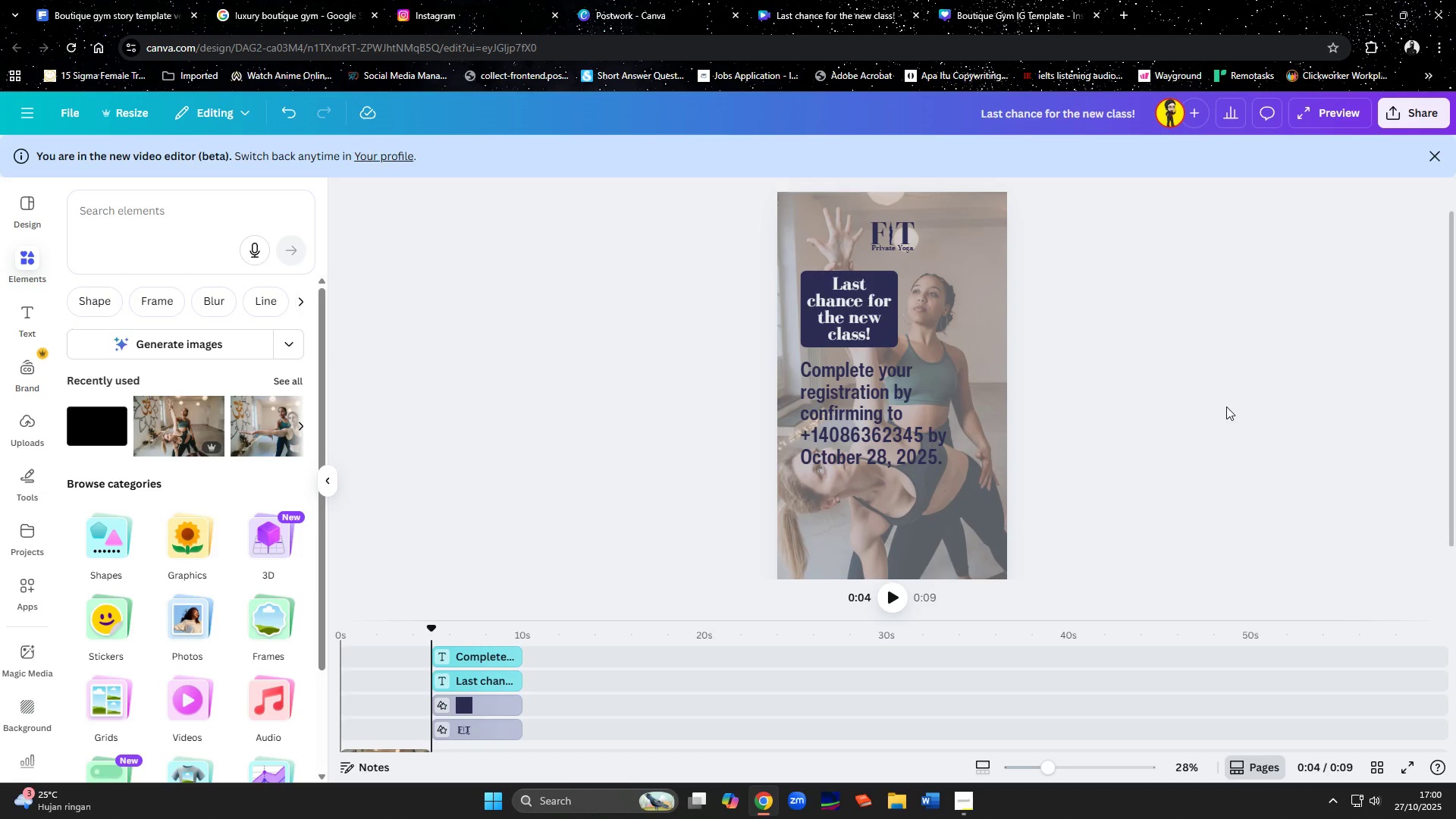 
left_click([1226, 406])
 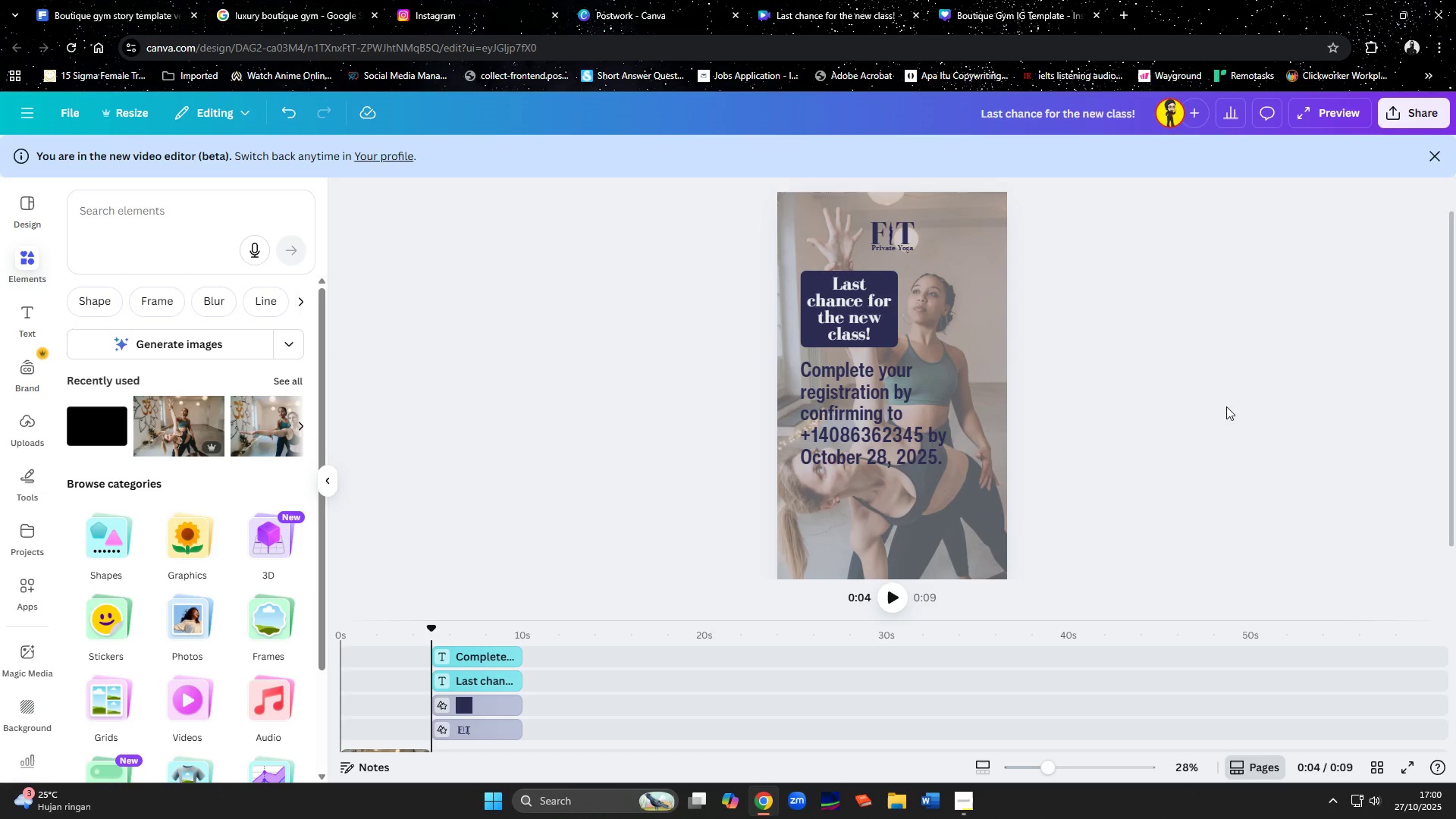 
scroll: coordinate [1222, 411], scroll_direction: down, amount: 1.0
 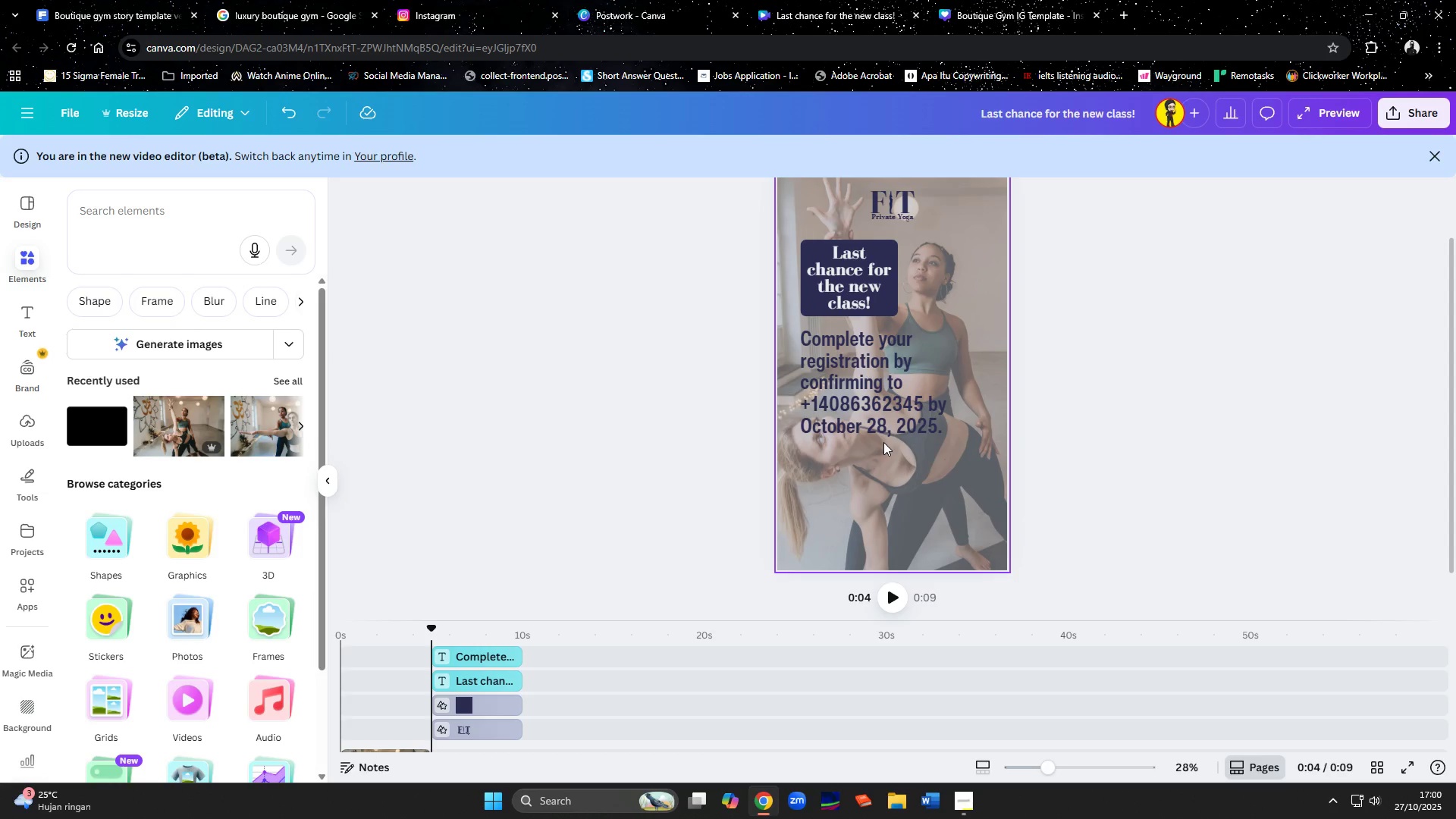 
left_click([883, 424])
 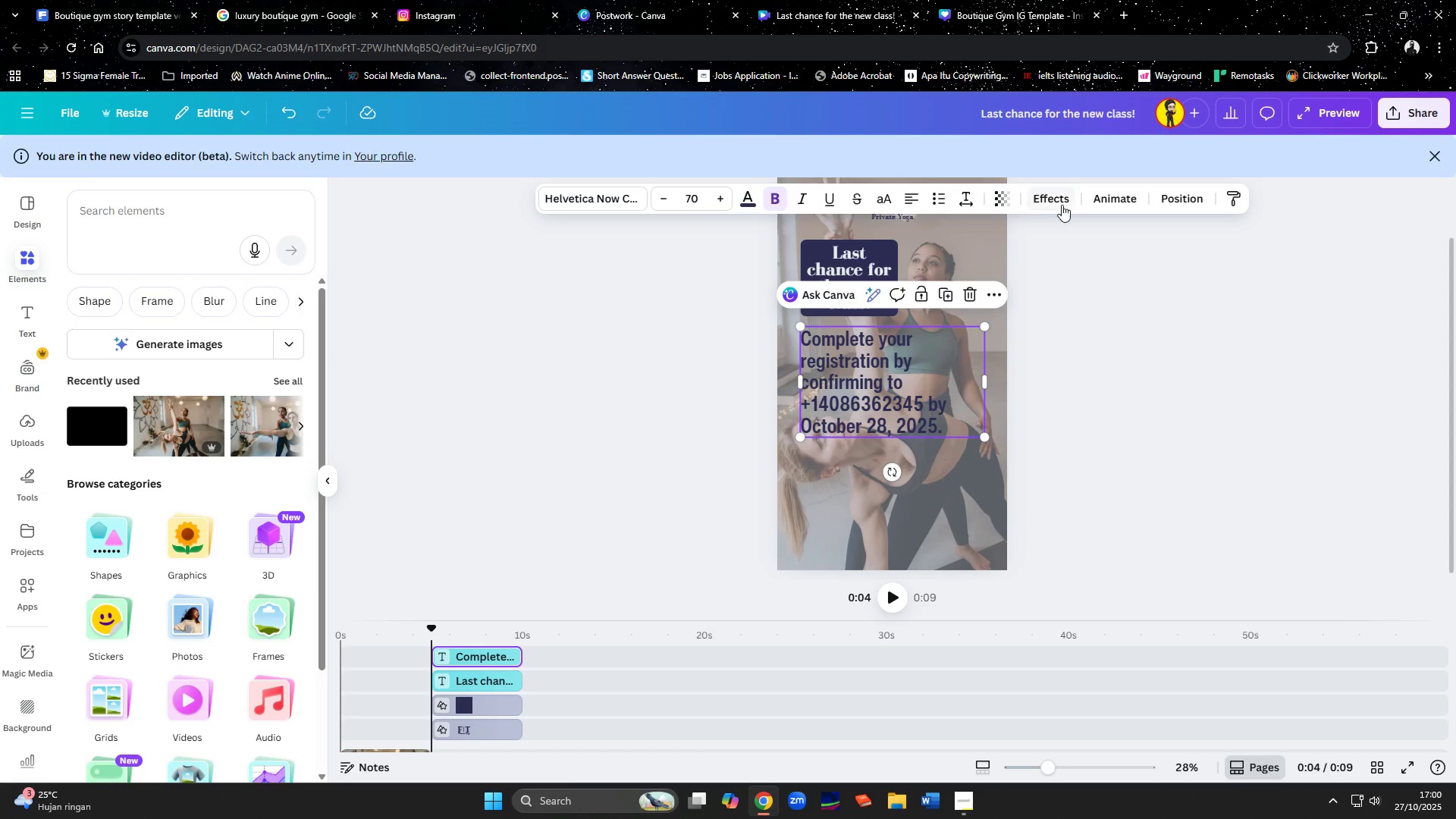 
left_click([1063, 205])
 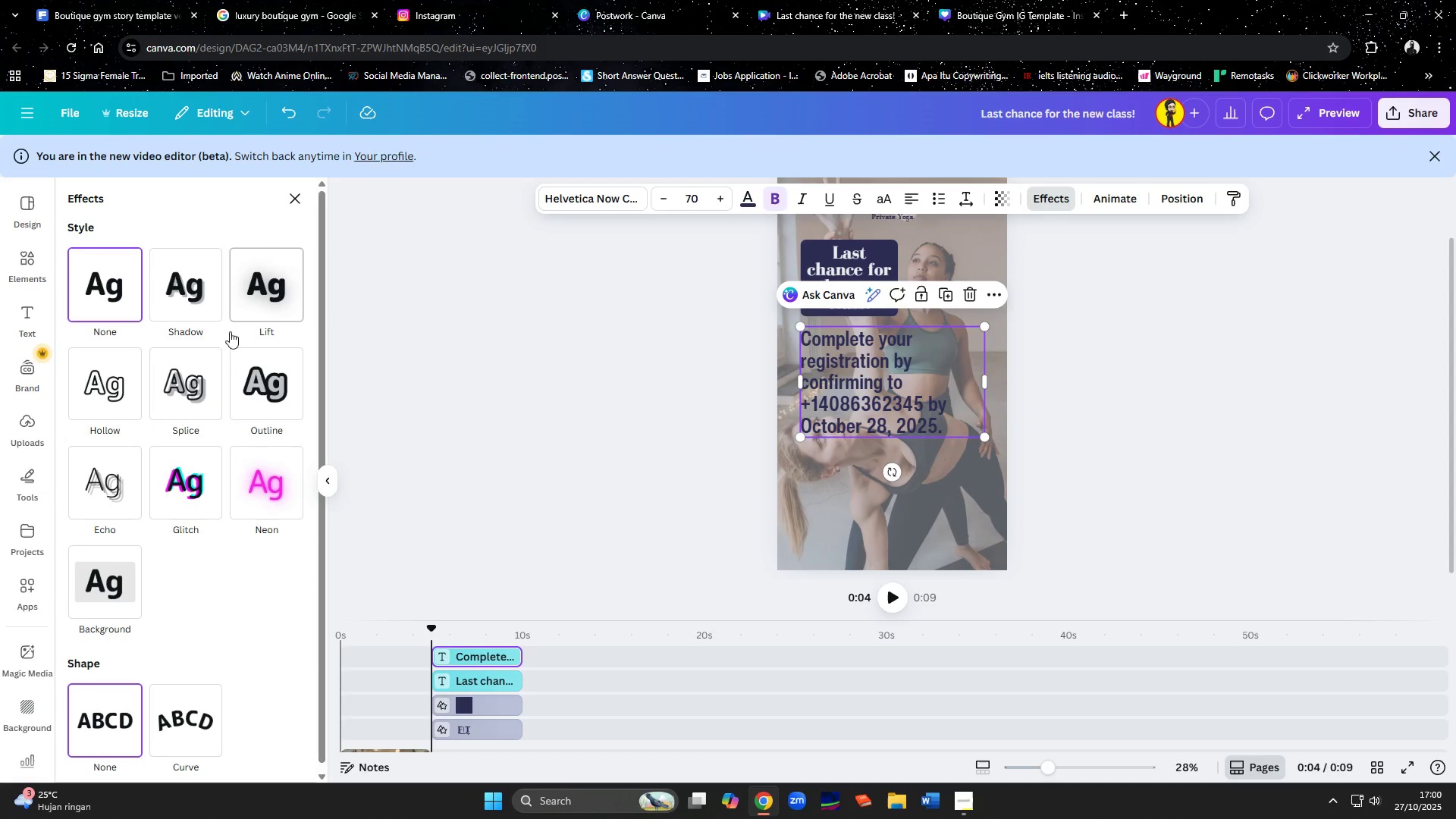 
left_click([244, 367])
 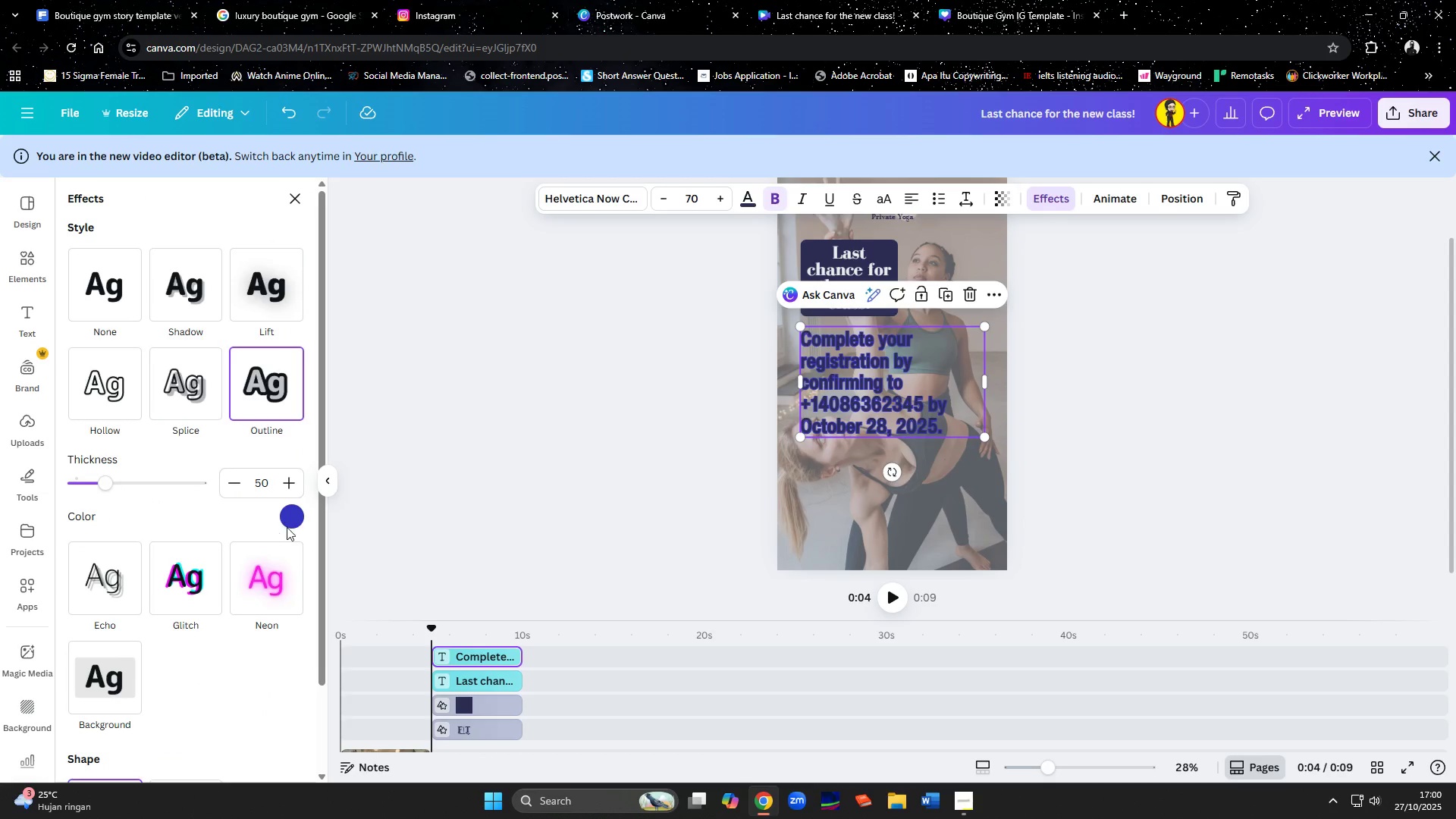 
left_click([296, 516])
 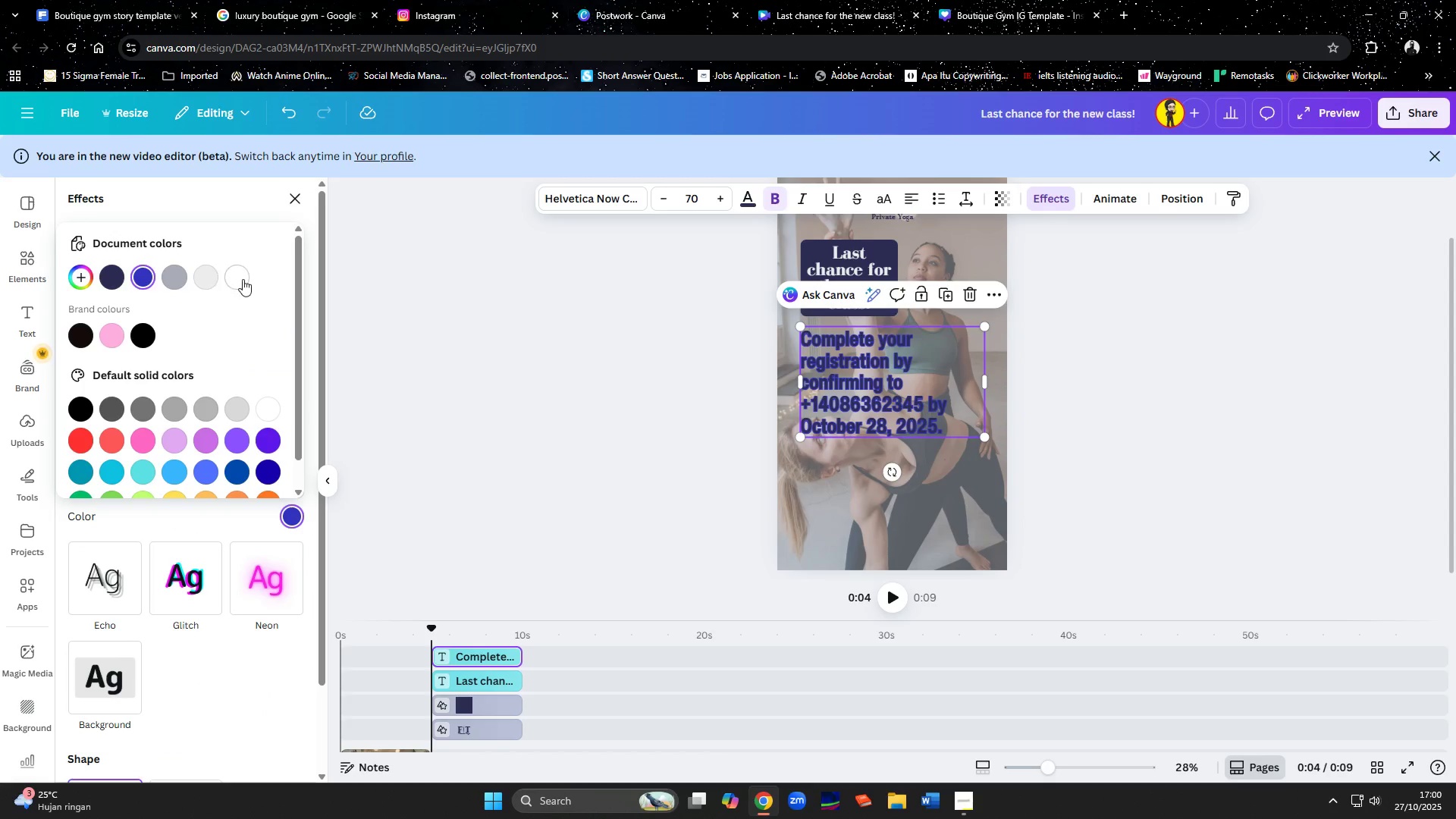 
left_click([243, 279])
 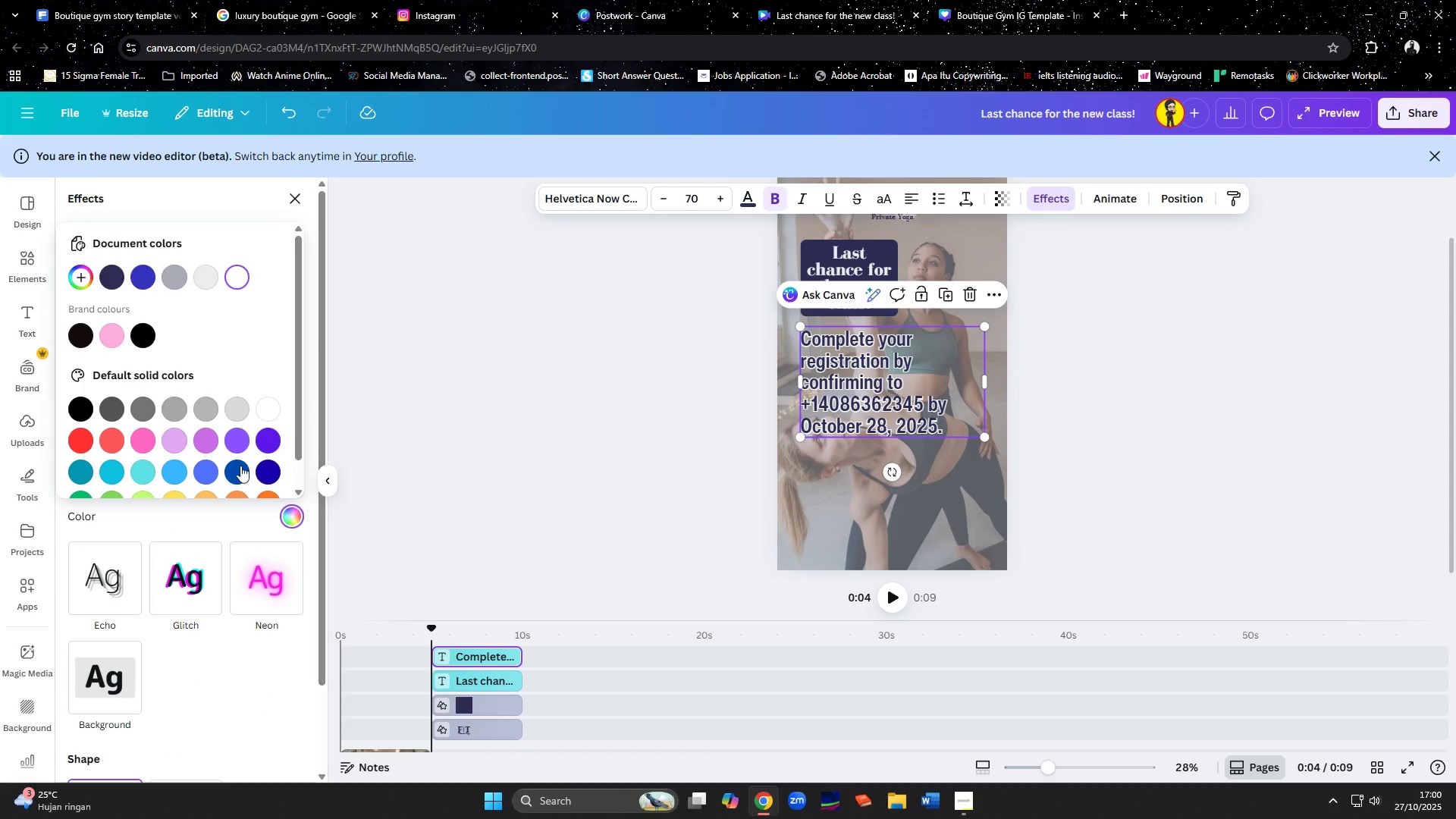 
left_click([209, 515])
 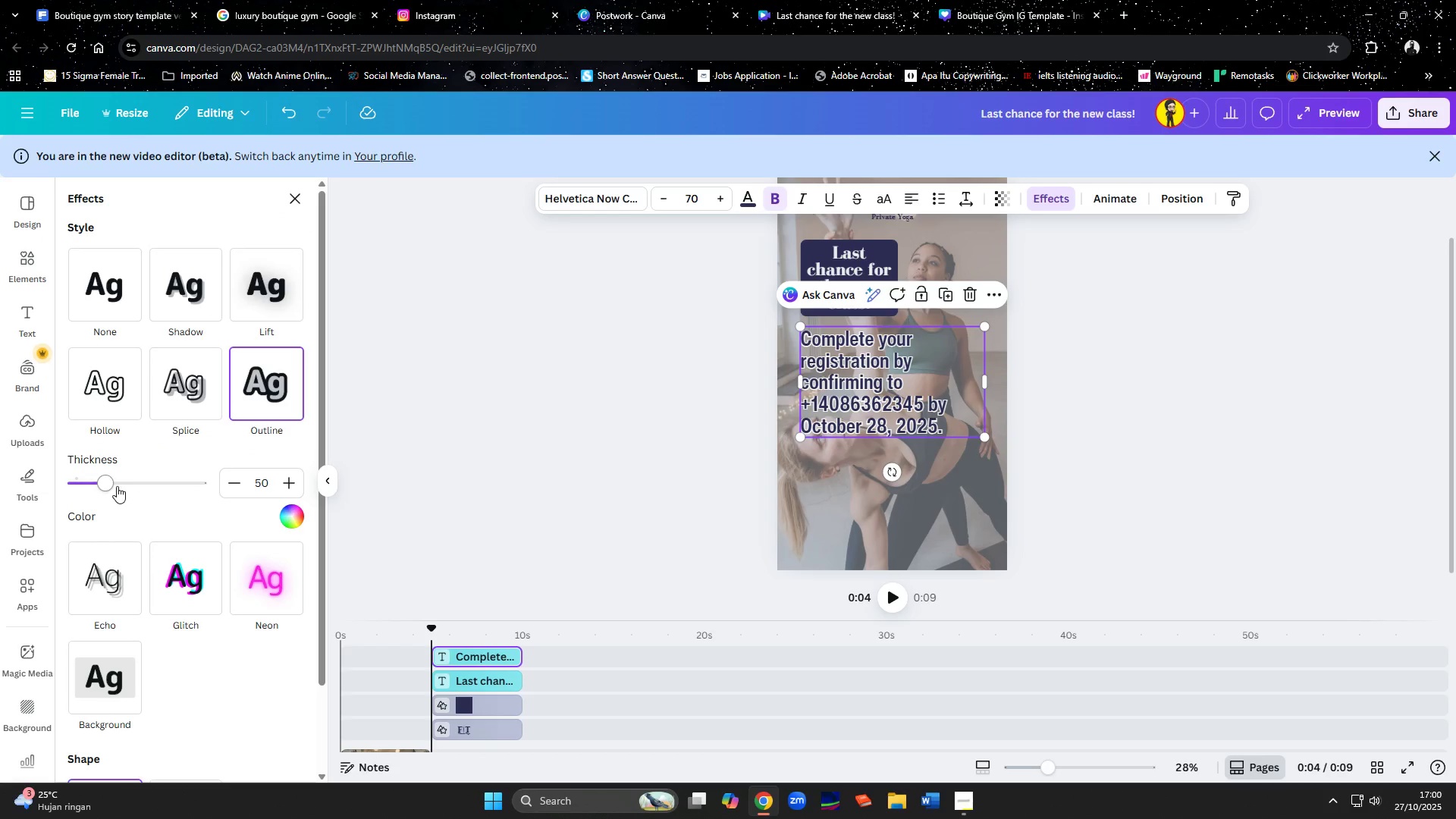 
left_click_drag(start_coordinate=[109, 485], to_coordinate=[121, 485])
 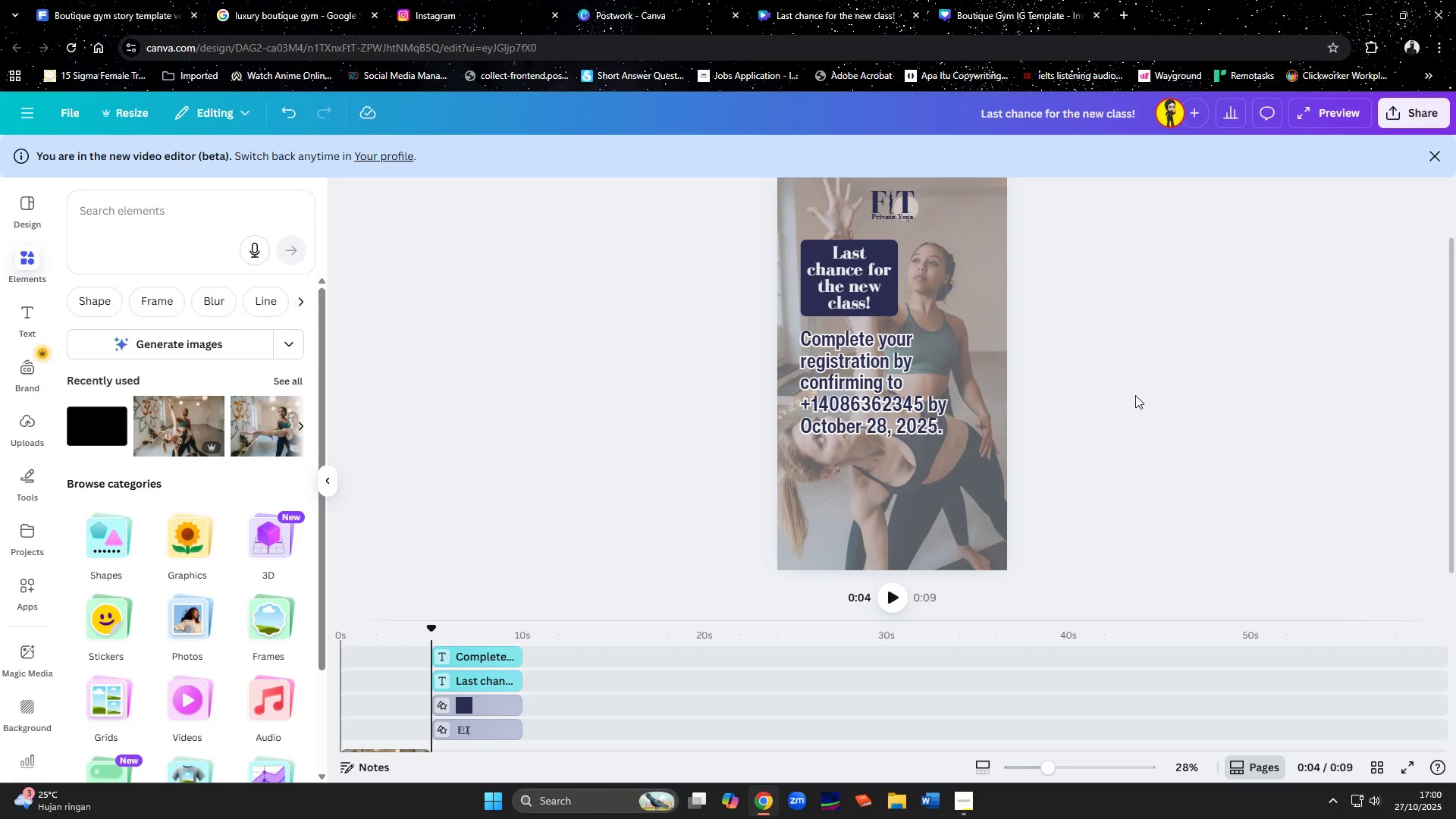 
left_click([859, 268])
 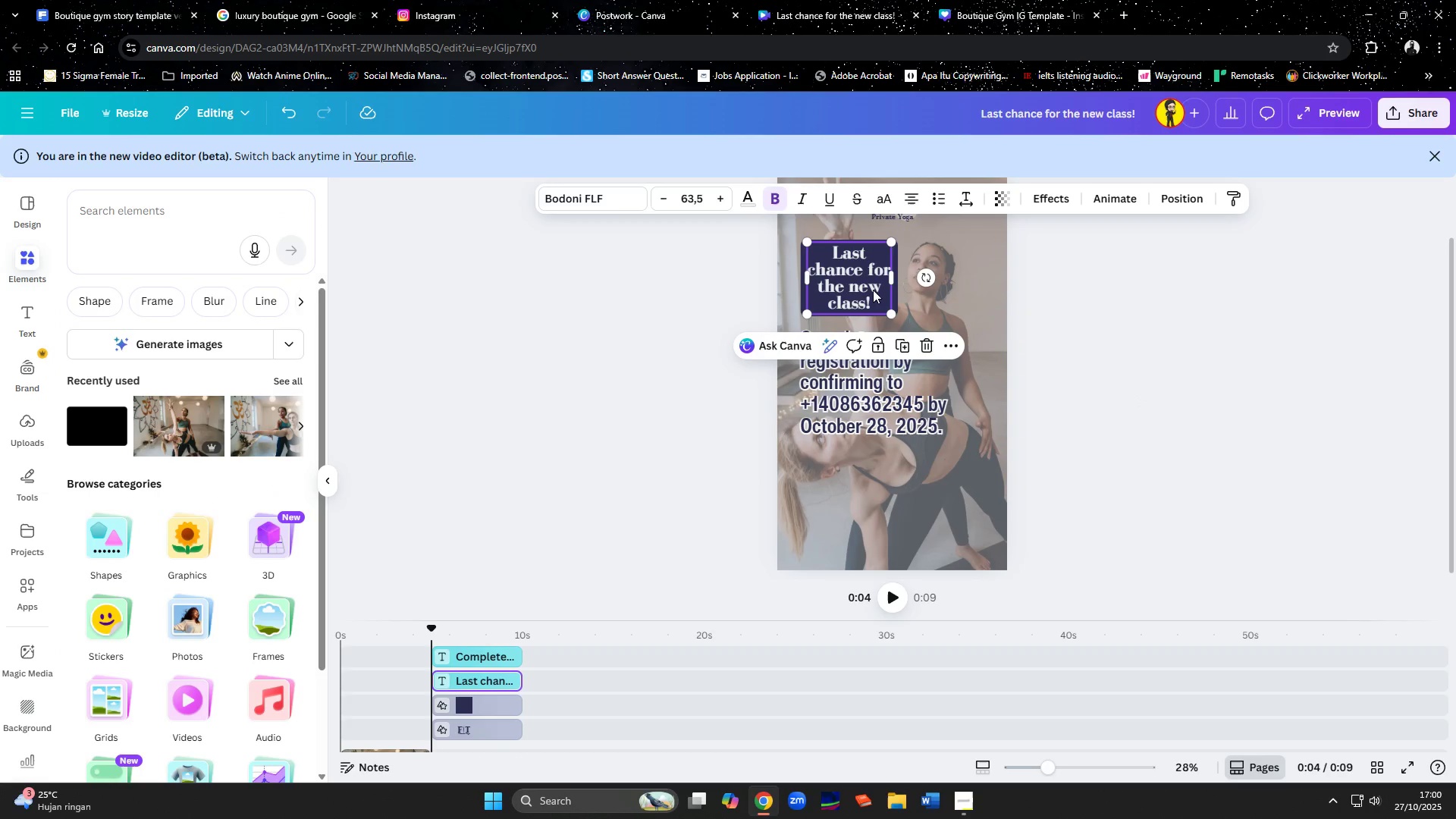 
hold_key(key=ShiftLeft, duration=1.54)
 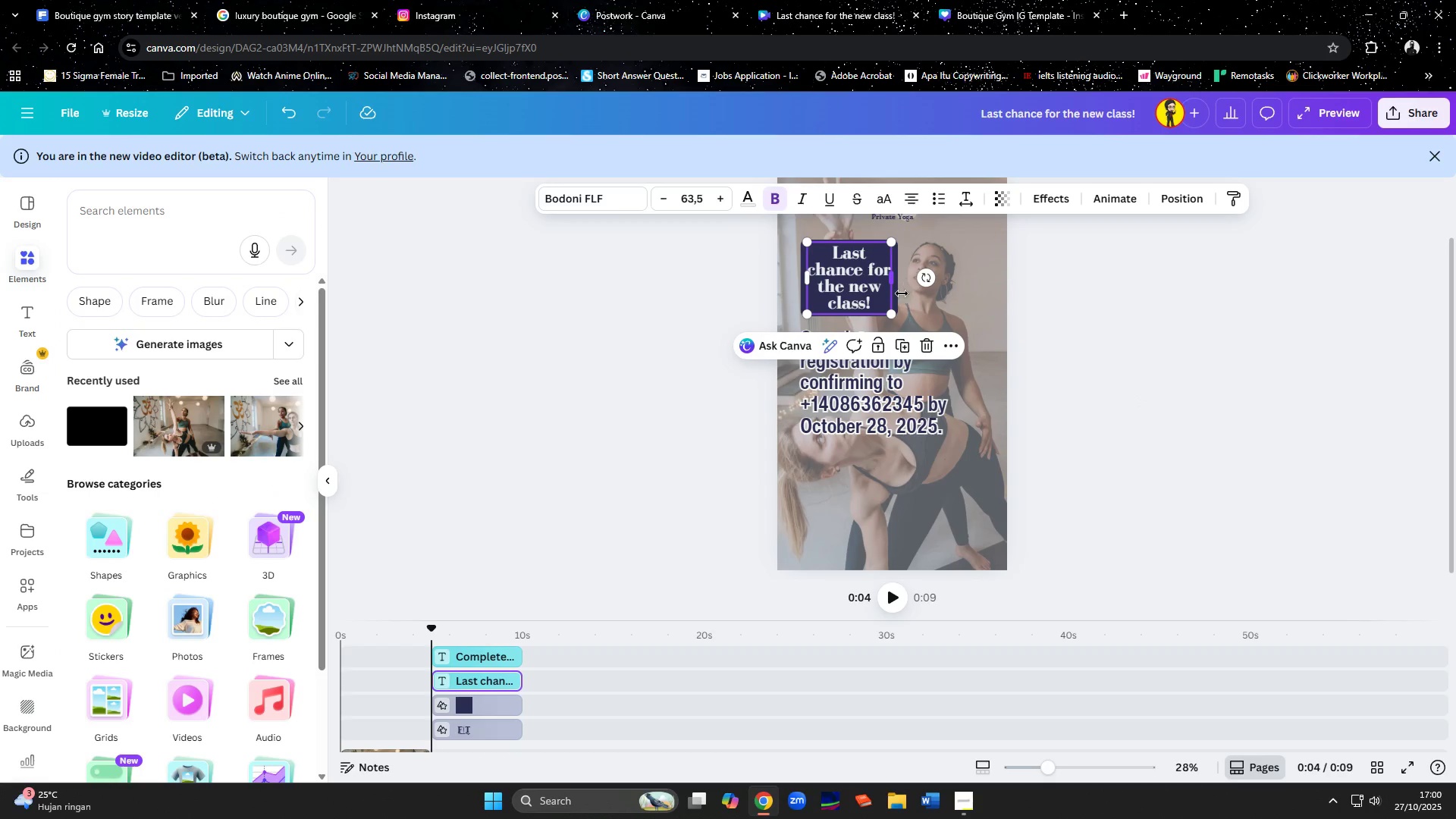 
key(Shift+ShiftLeft)
 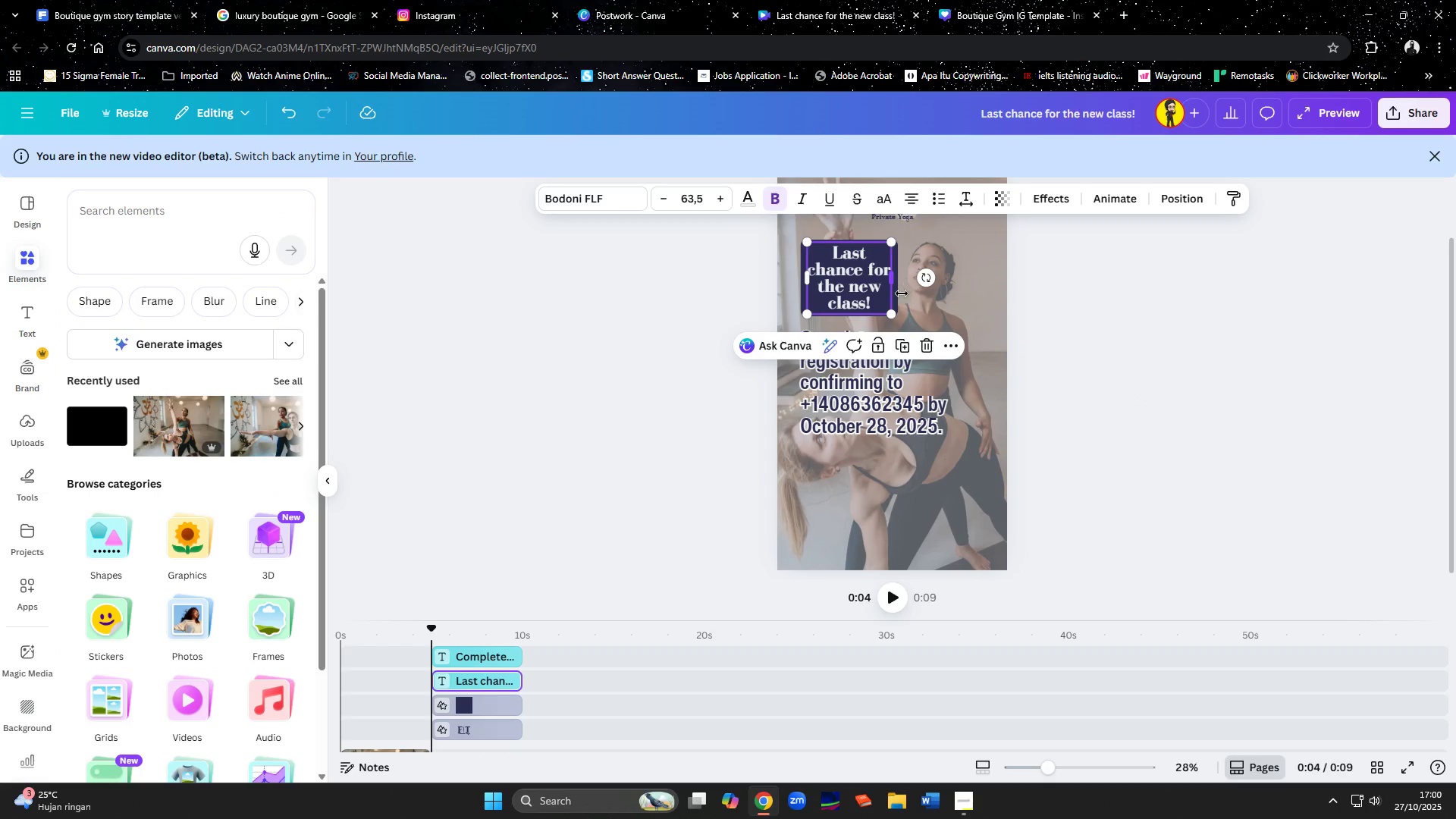 
key(Shift+ShiftLeft)
 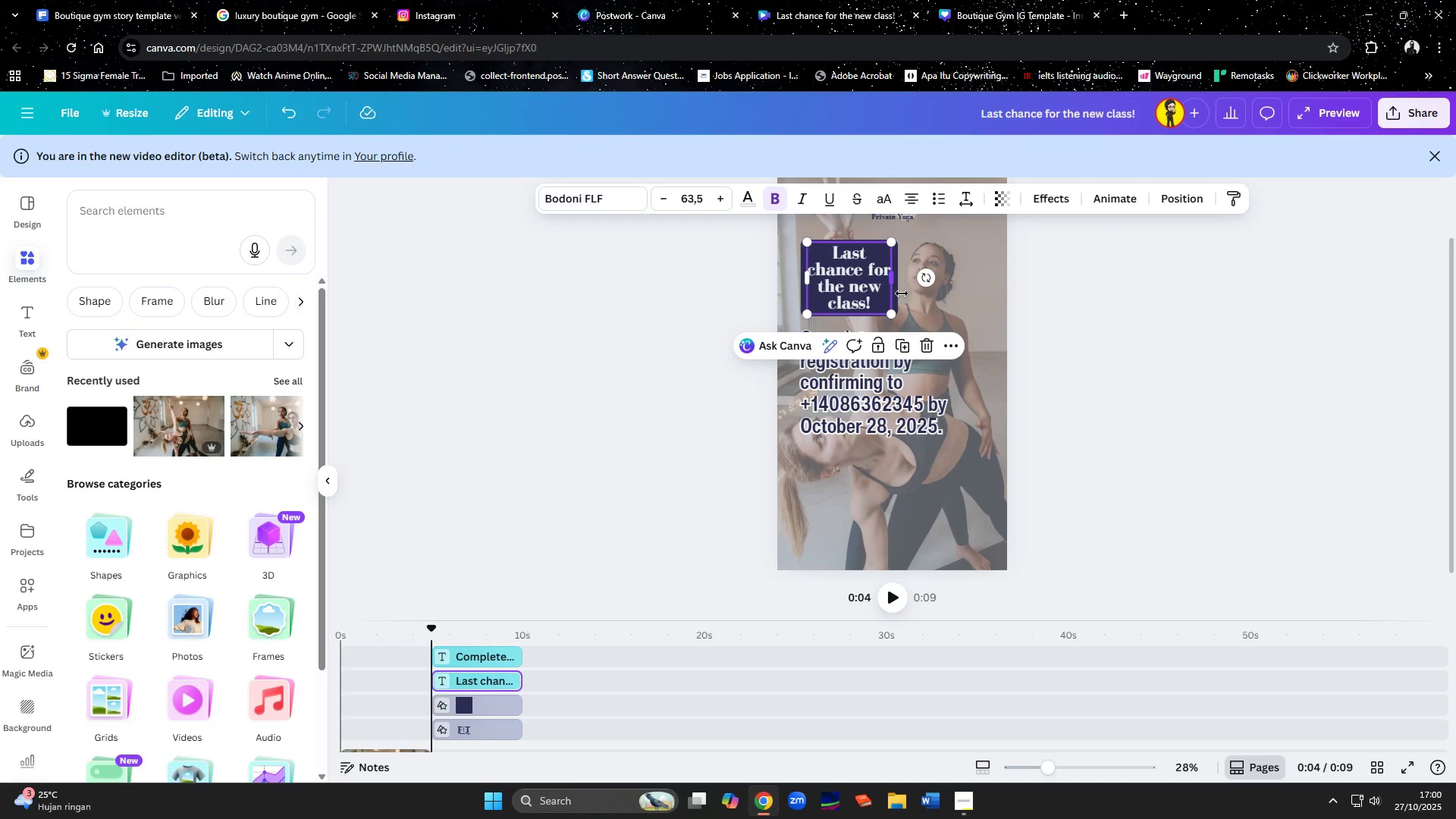 
key(Shift+ShiftLeft)
 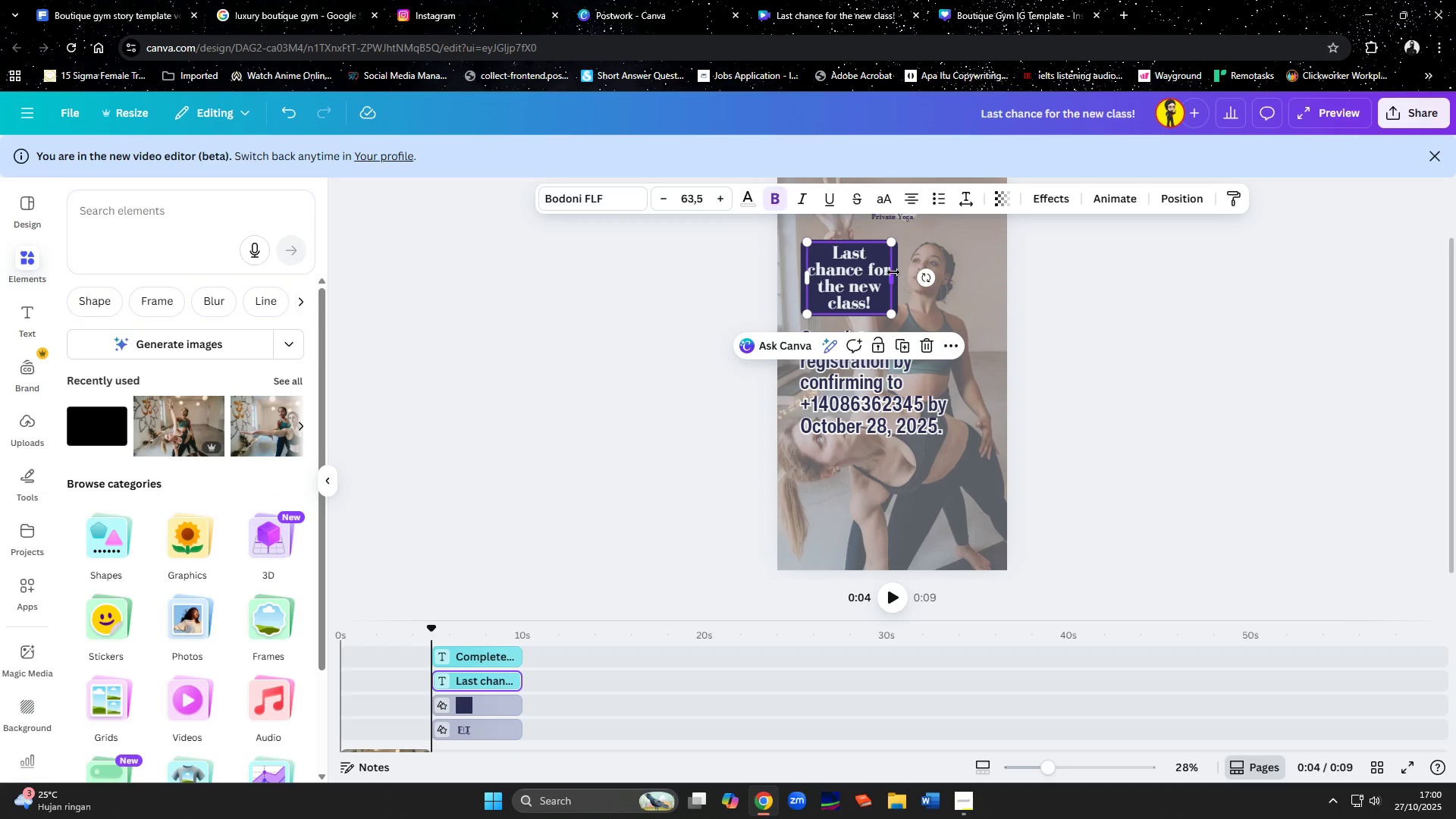 
key(Shift+ShiftLeft)
 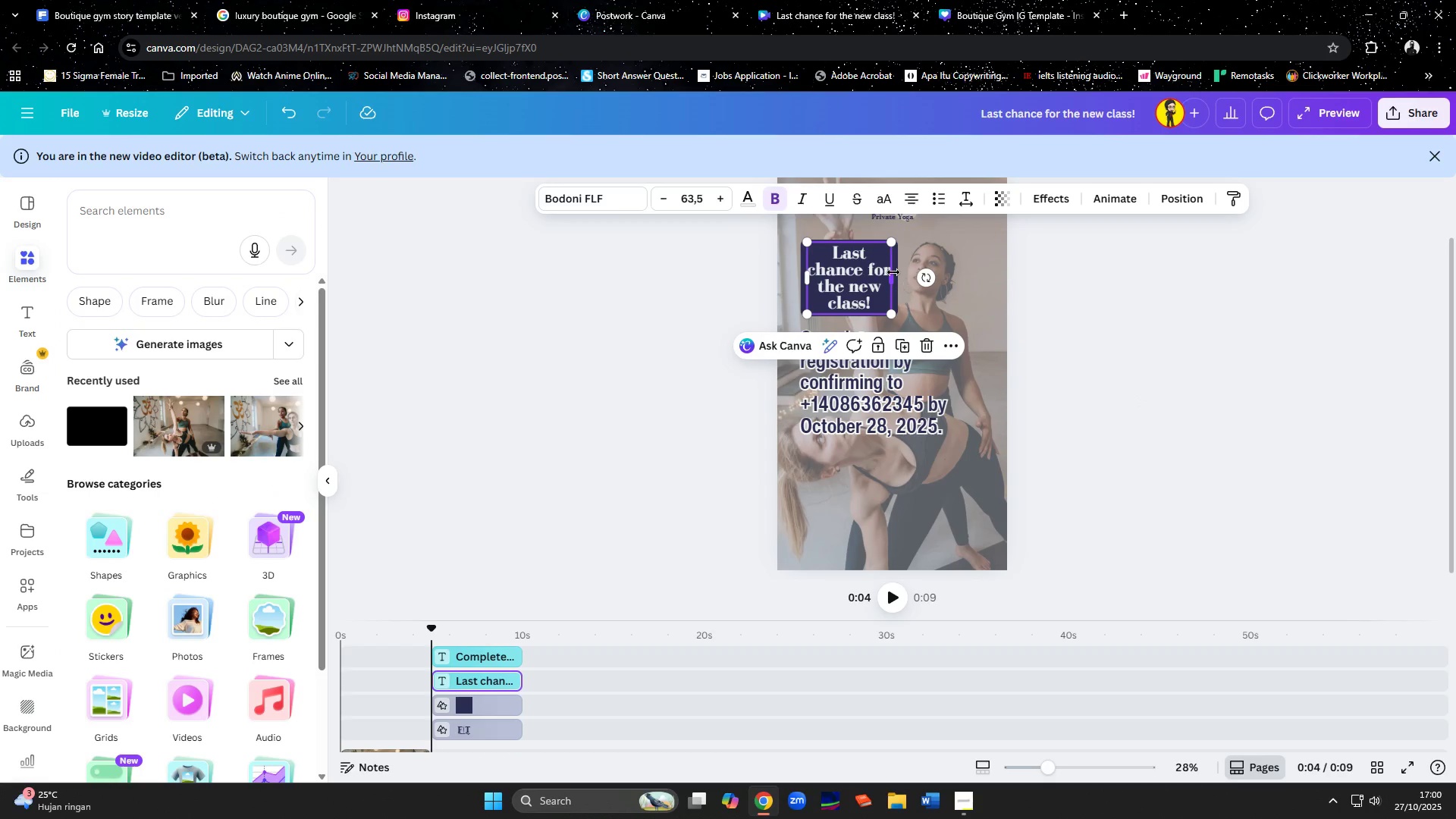 
key(Shift+ShiftLeft)
 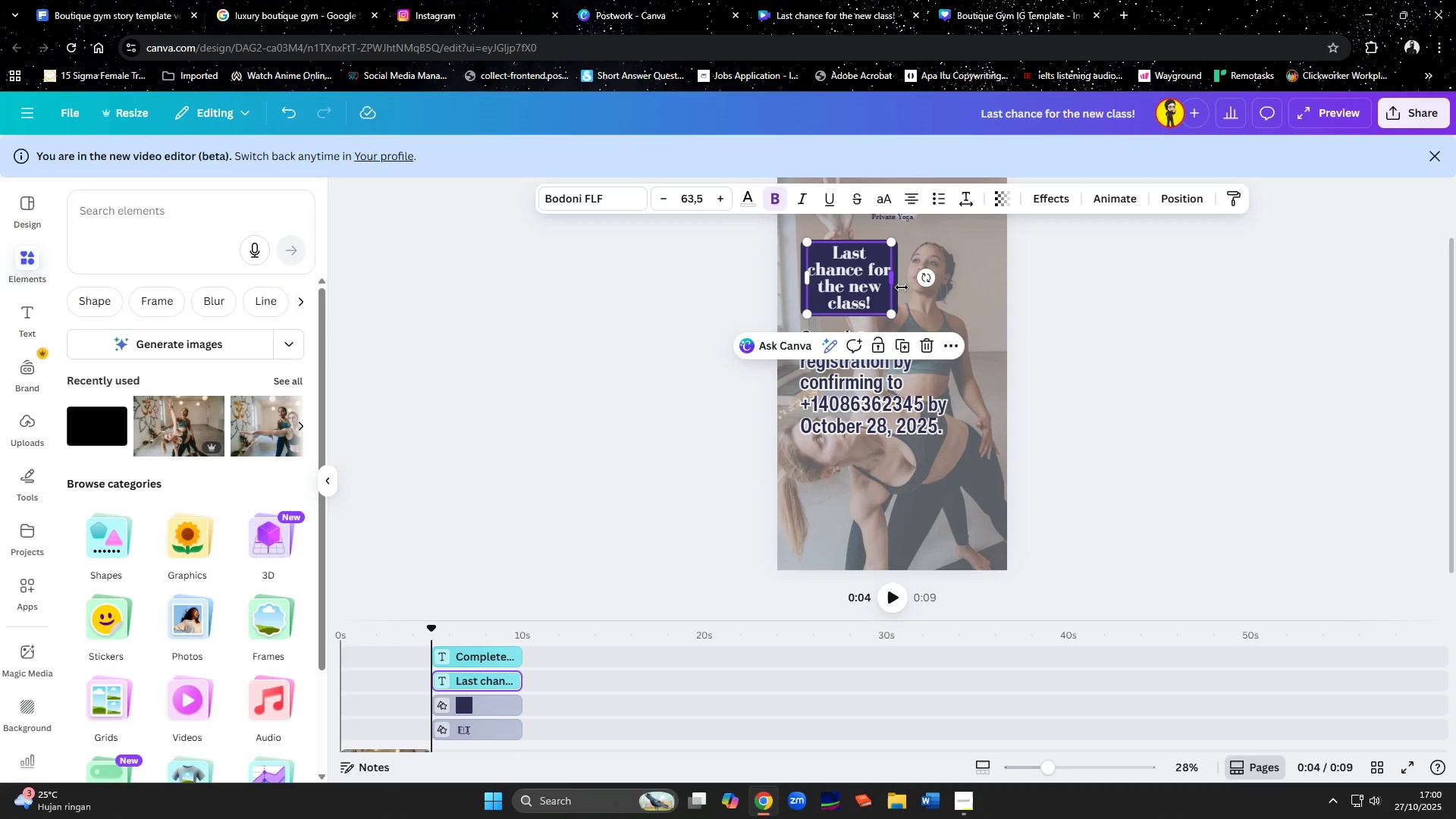 
left_click([904, 290])
 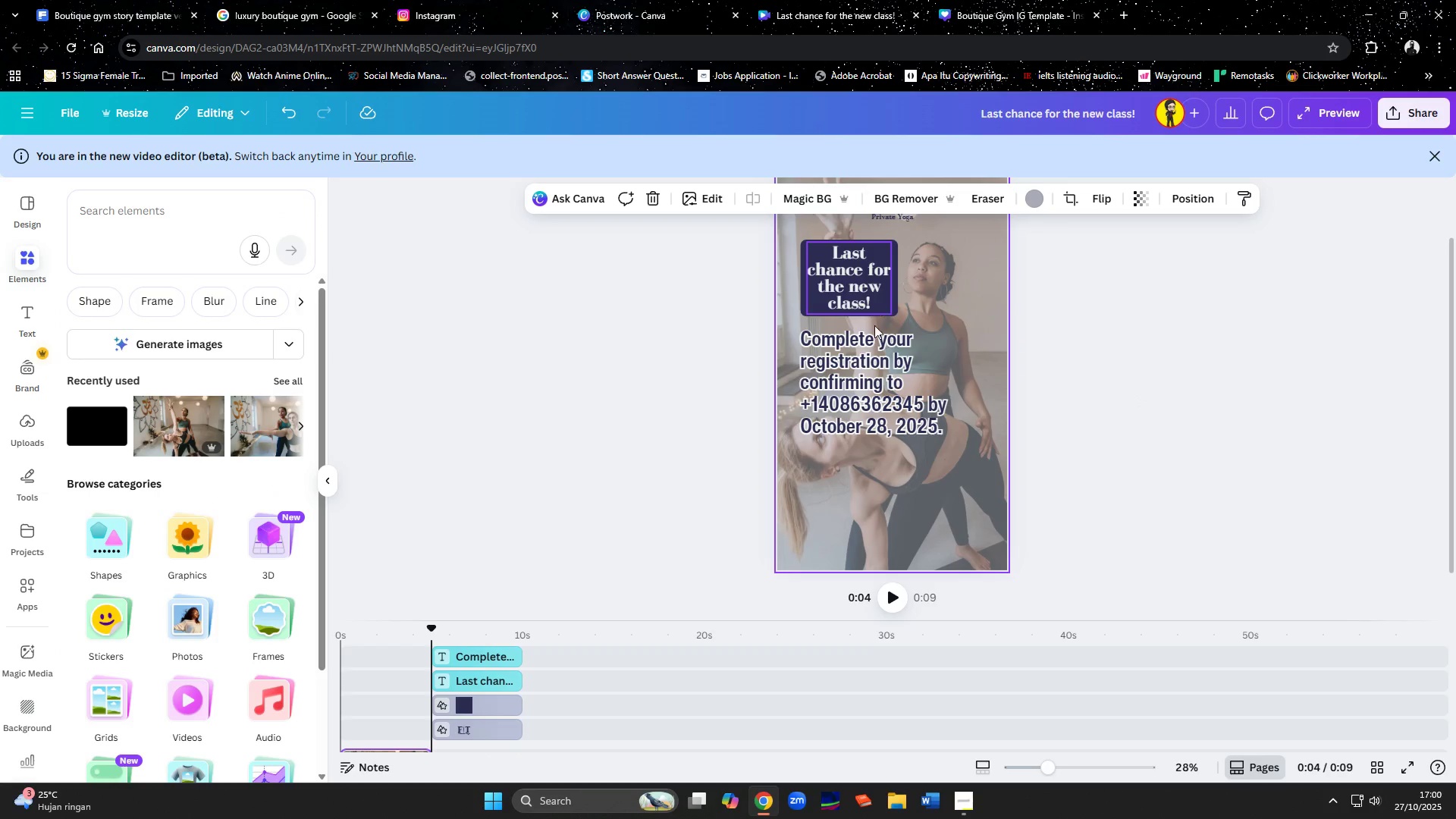 
left_click_drag(start_coordinate=[864, 383], to_coordinate=[865, 478])
 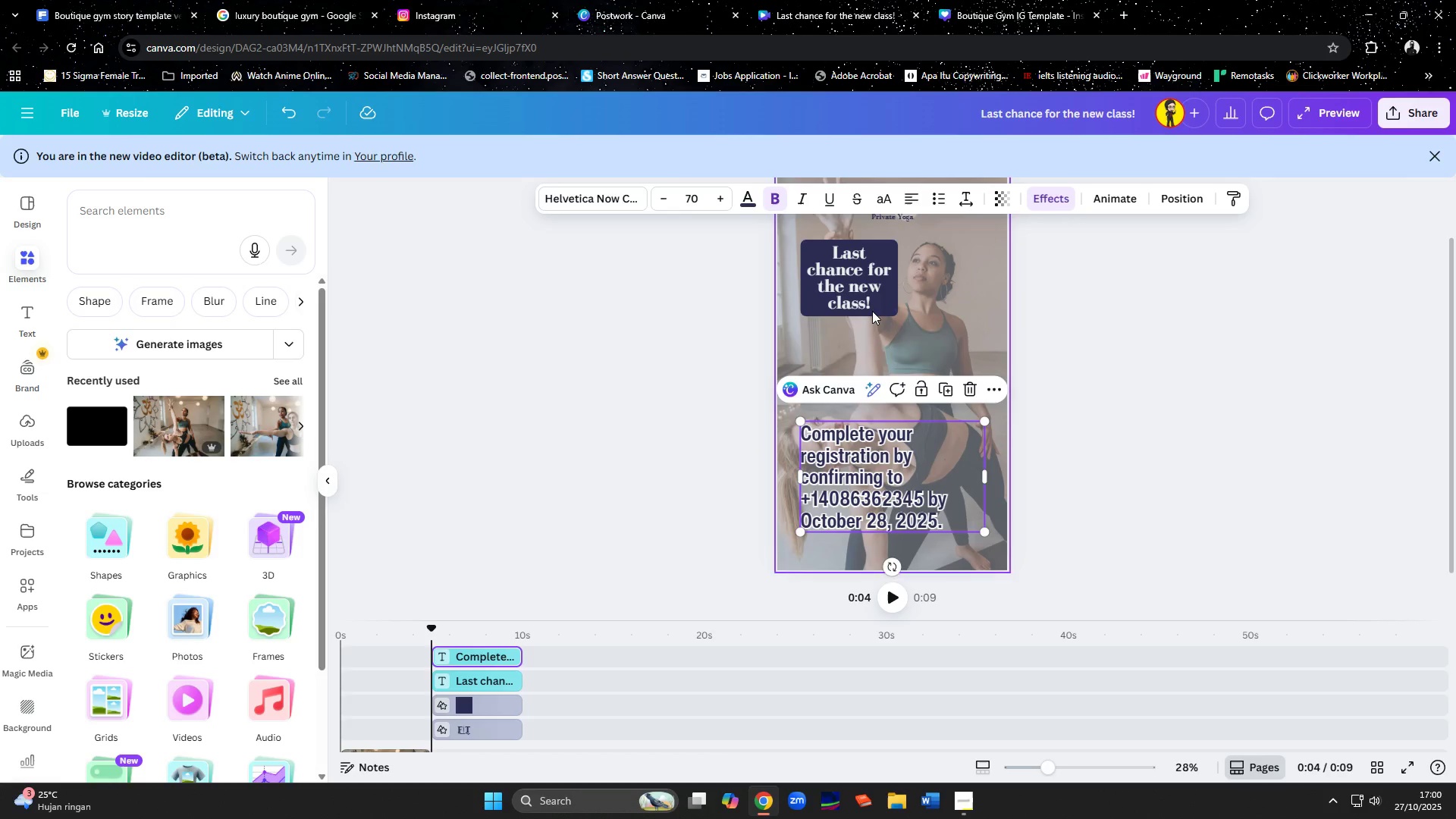 
left_click([871, 309])
 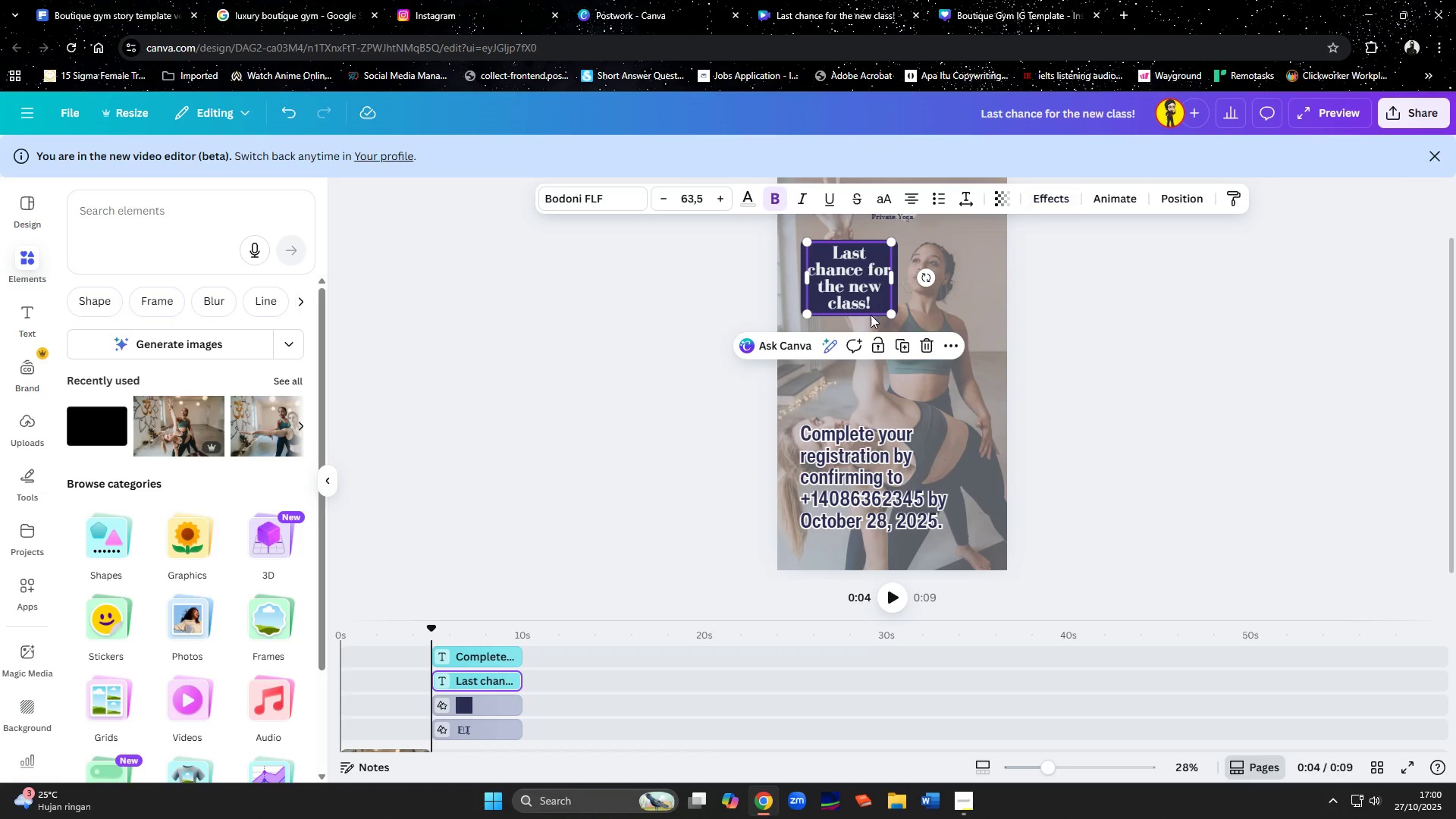 
hold_key(key=ShiftLeft, duration=1.16)
 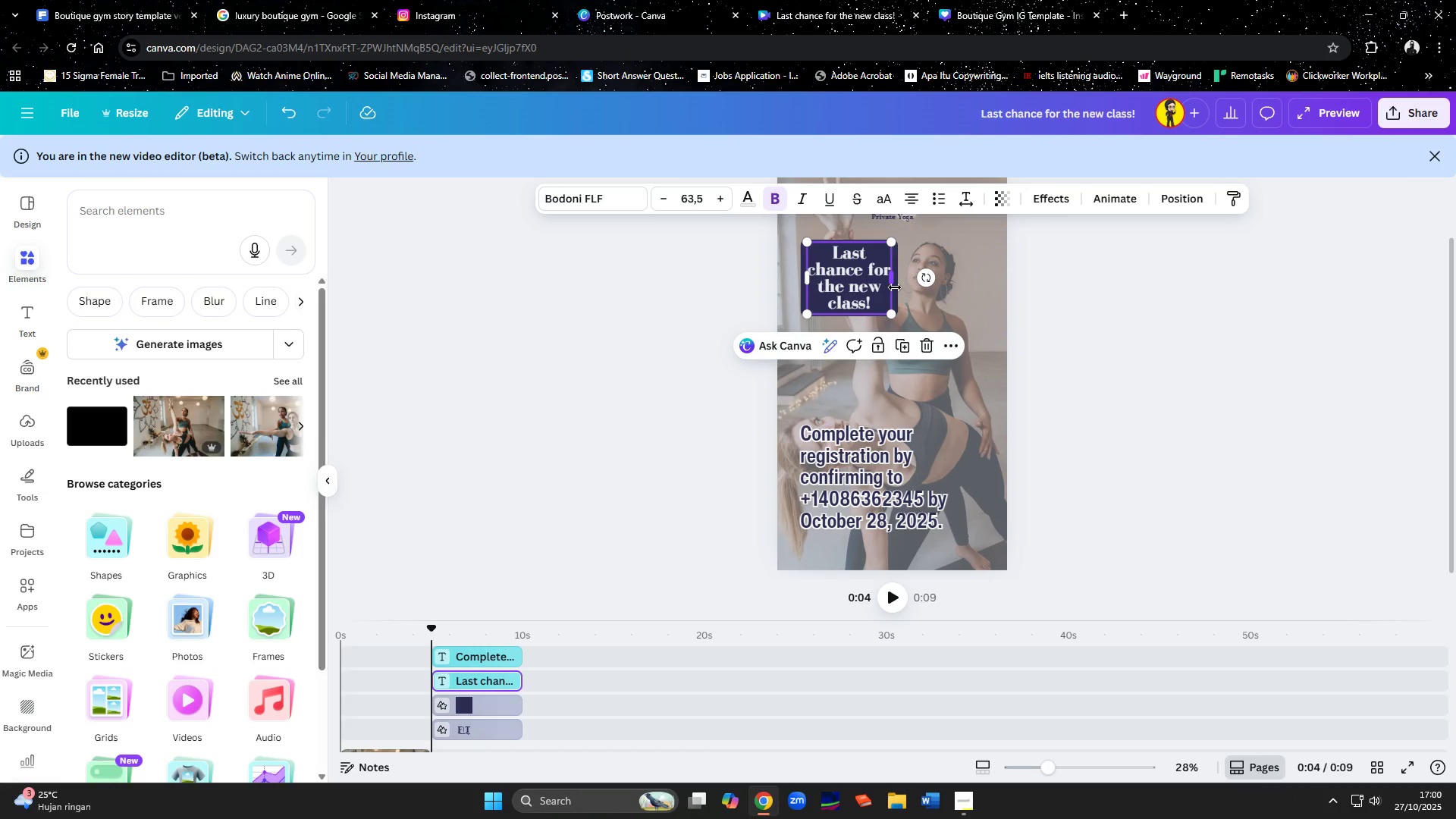 
left_click([1056, 297])
 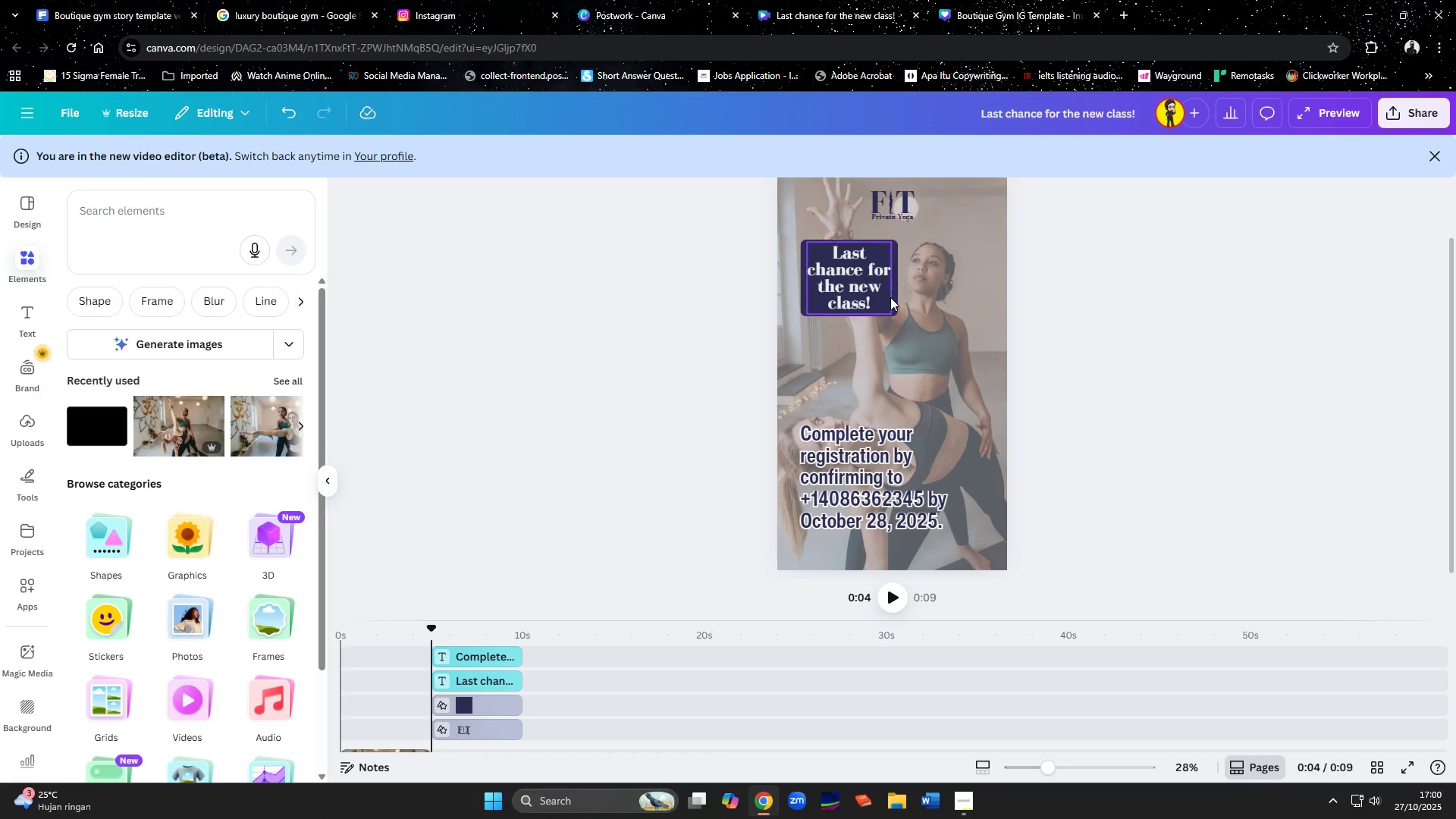 
left_click([890, 297])
 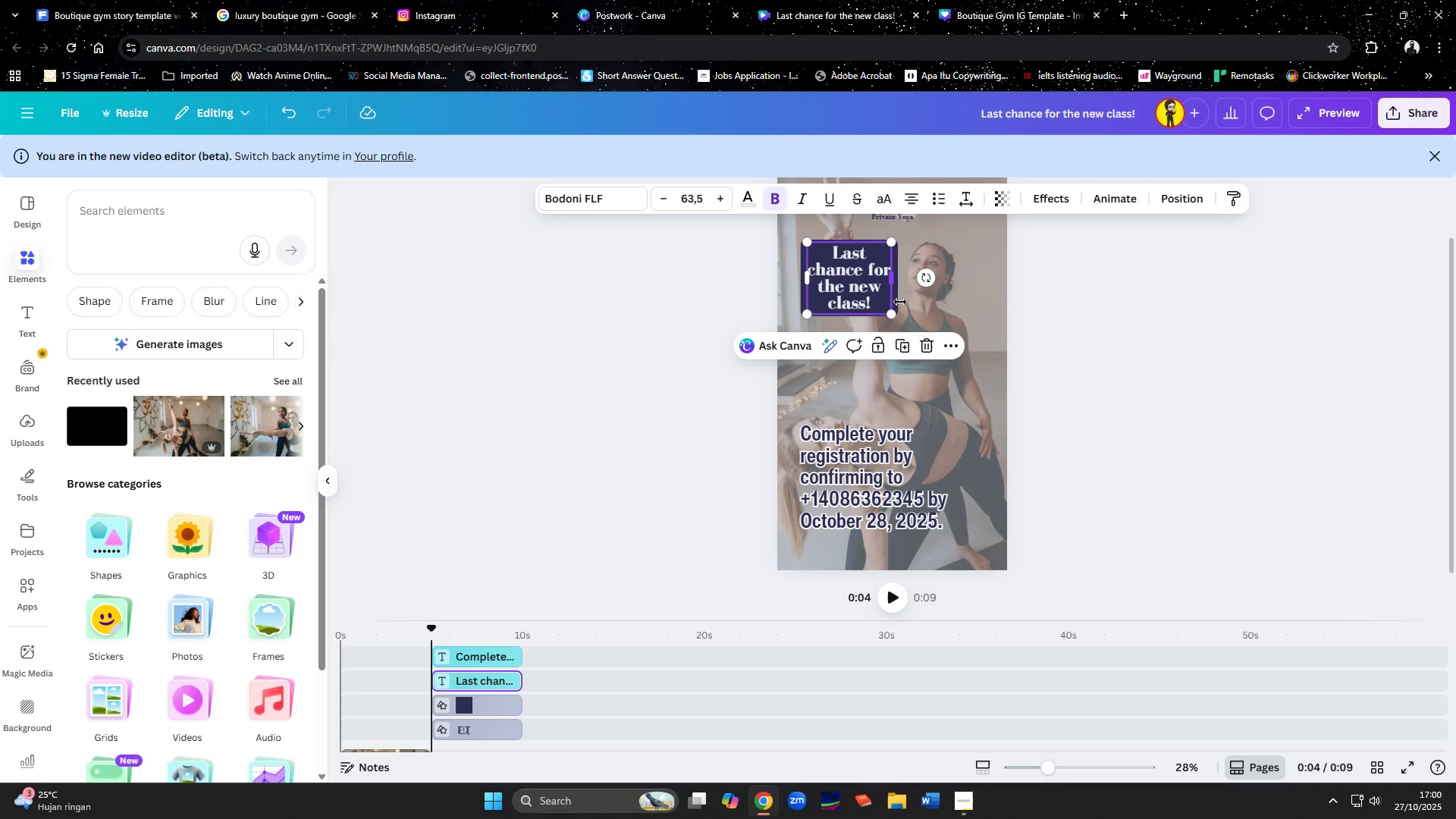 
double_click([914, 302])
 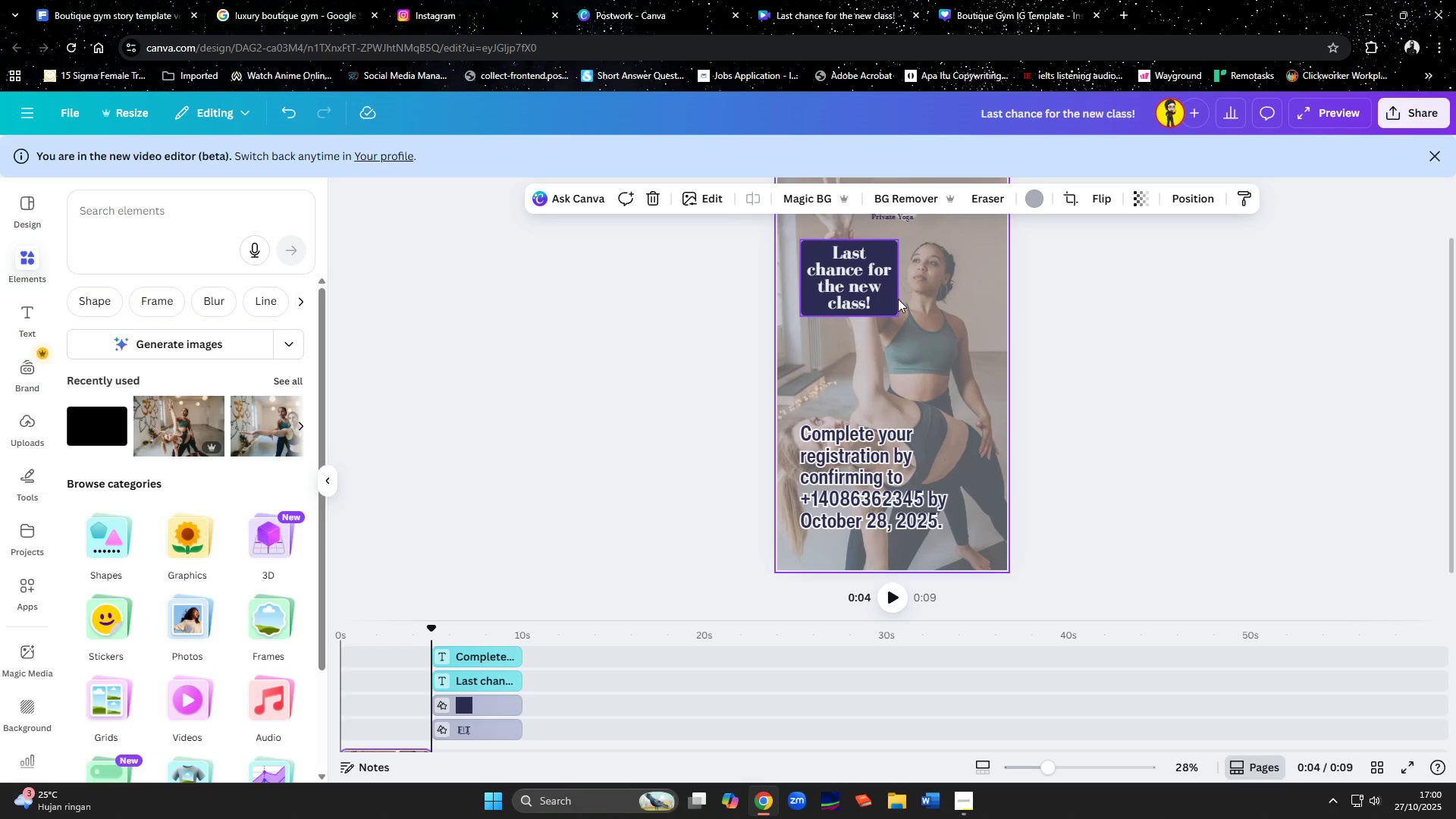 
left_click([895, 299])
 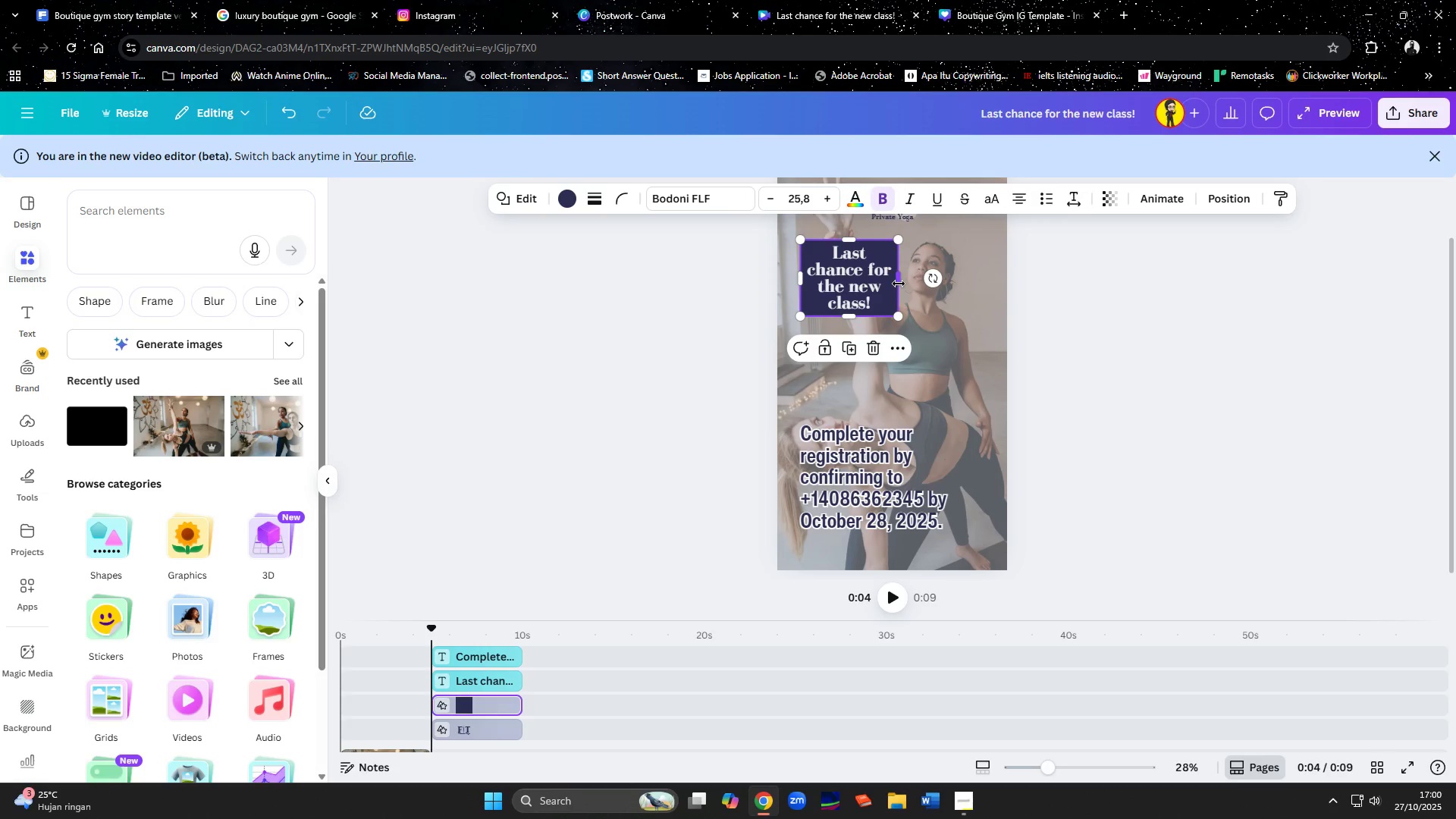 
left_click_drag(start_coordinate=[899, 284], to_coordinate=[983, 289])
 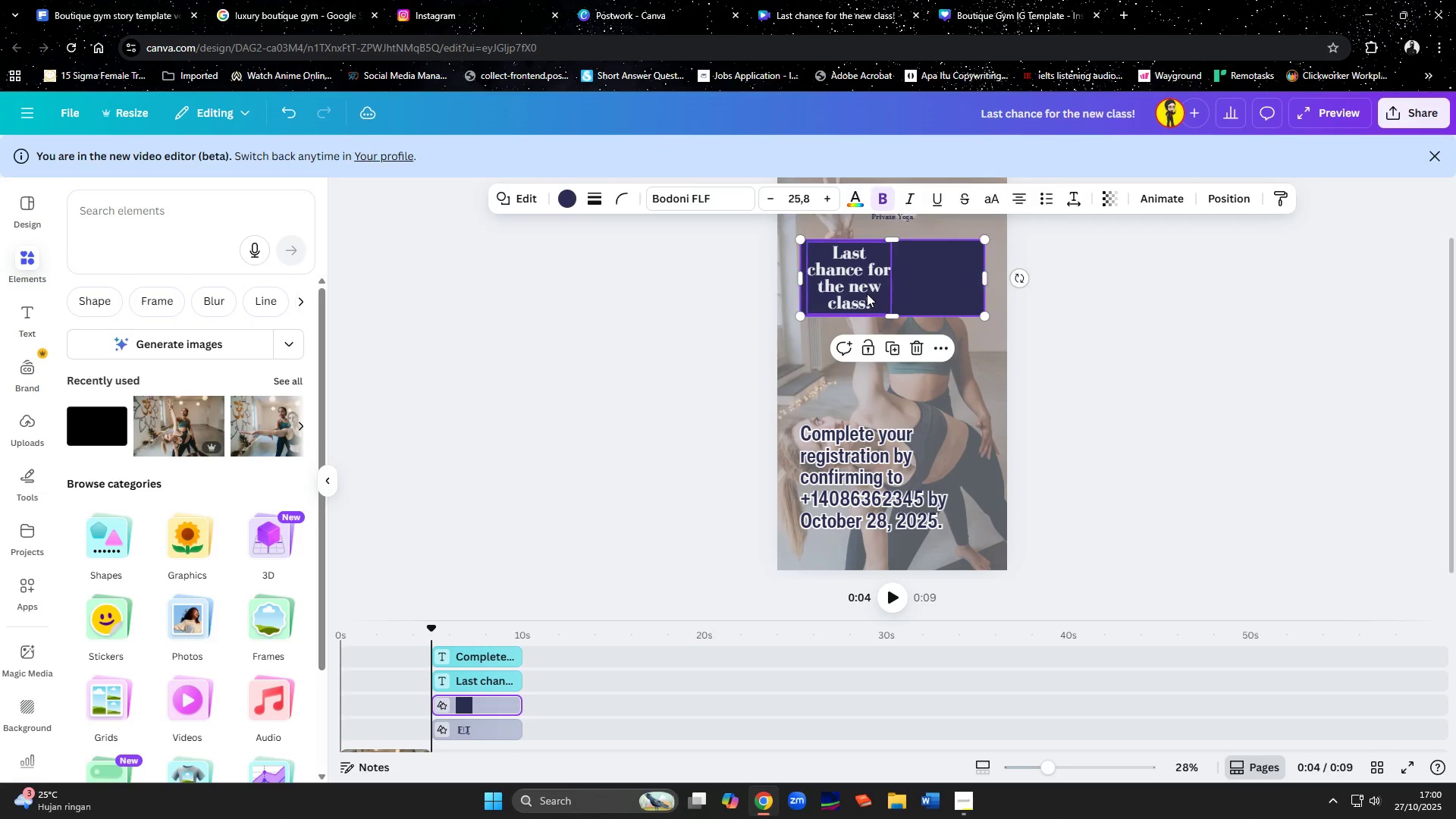 
left_click([864, 291])
 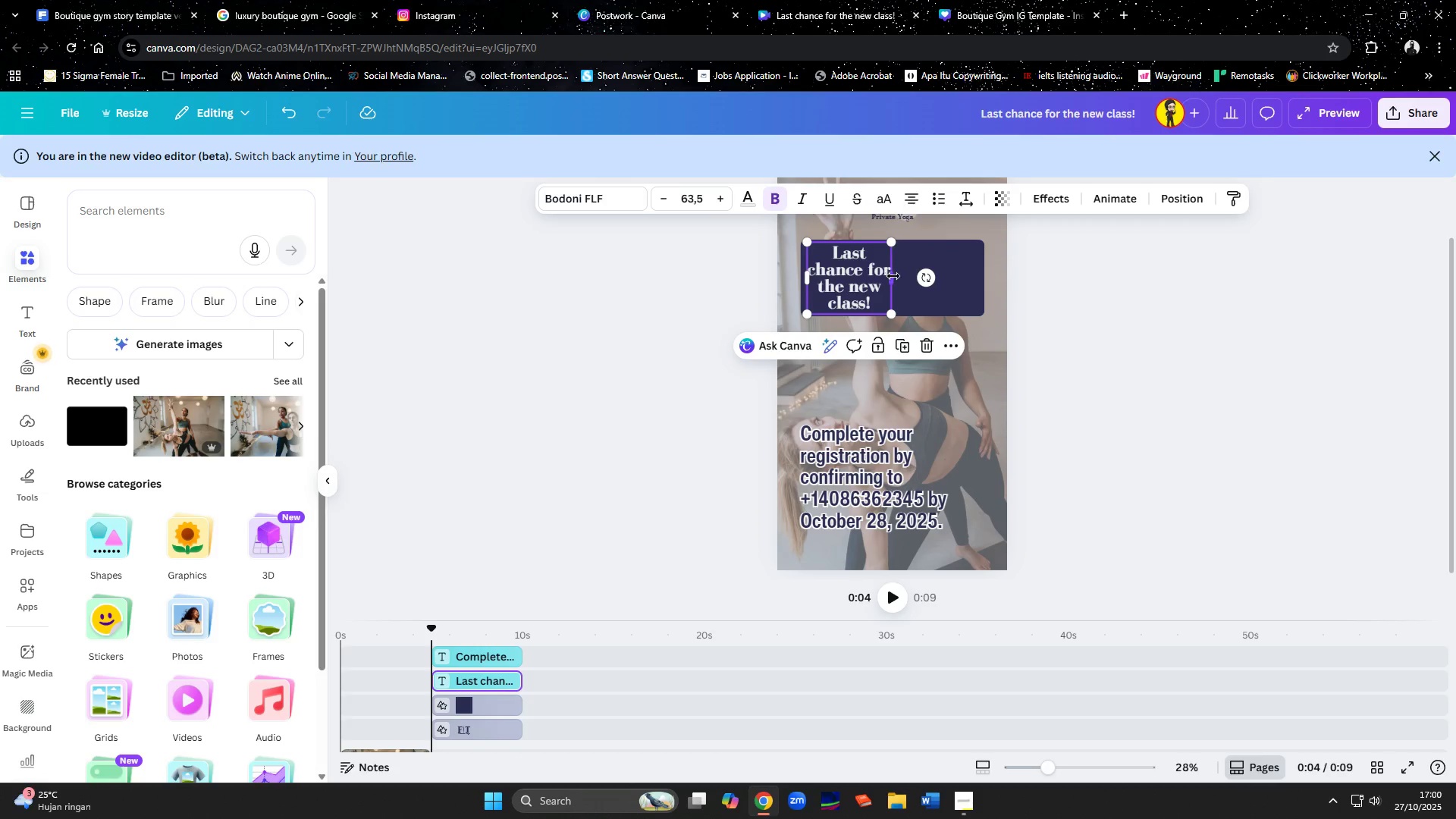 
left_click_drag(start_coordinate=[893, 276], to_coordinate=[976, 288])
 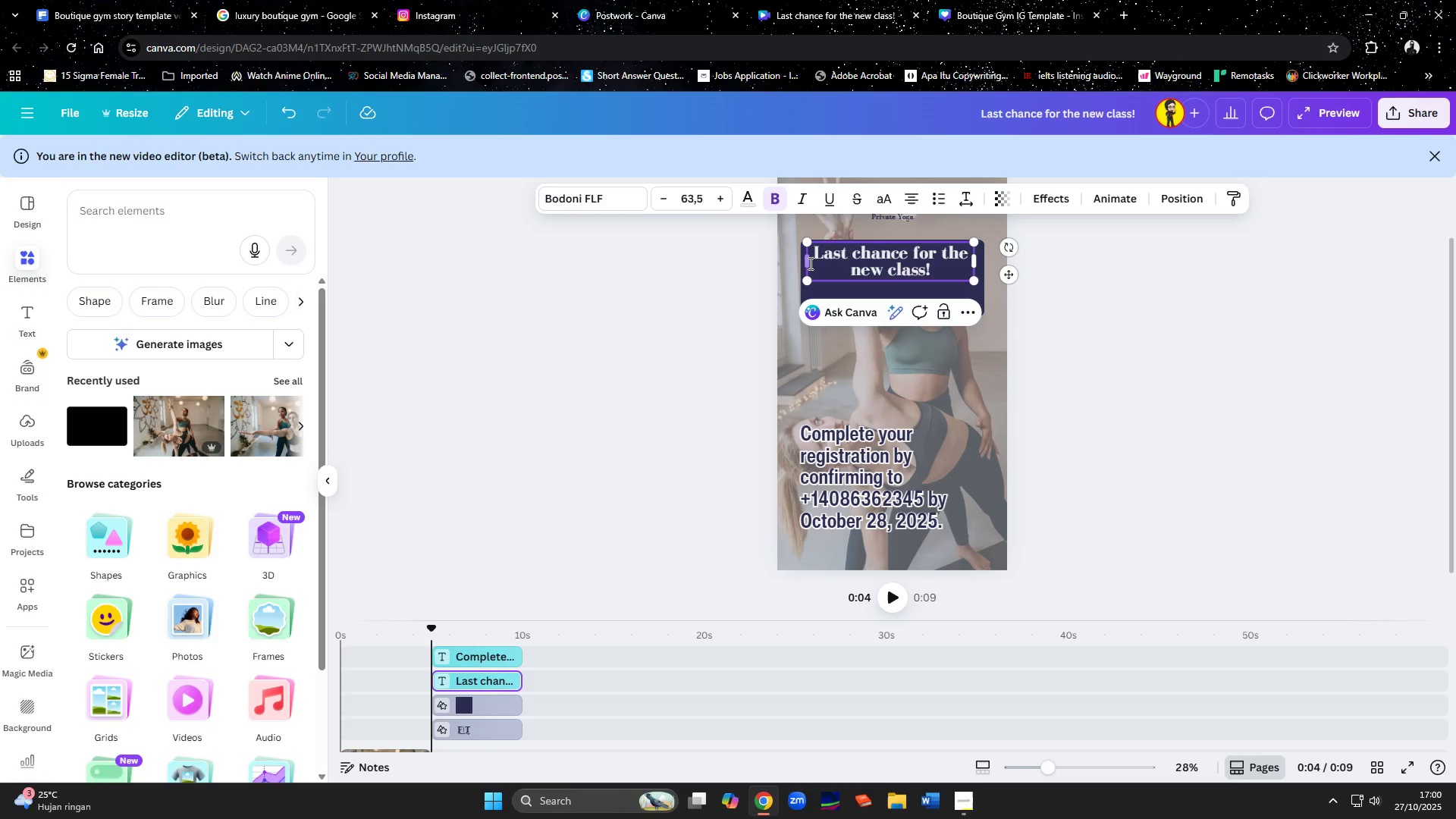 
wait(5.16)
 